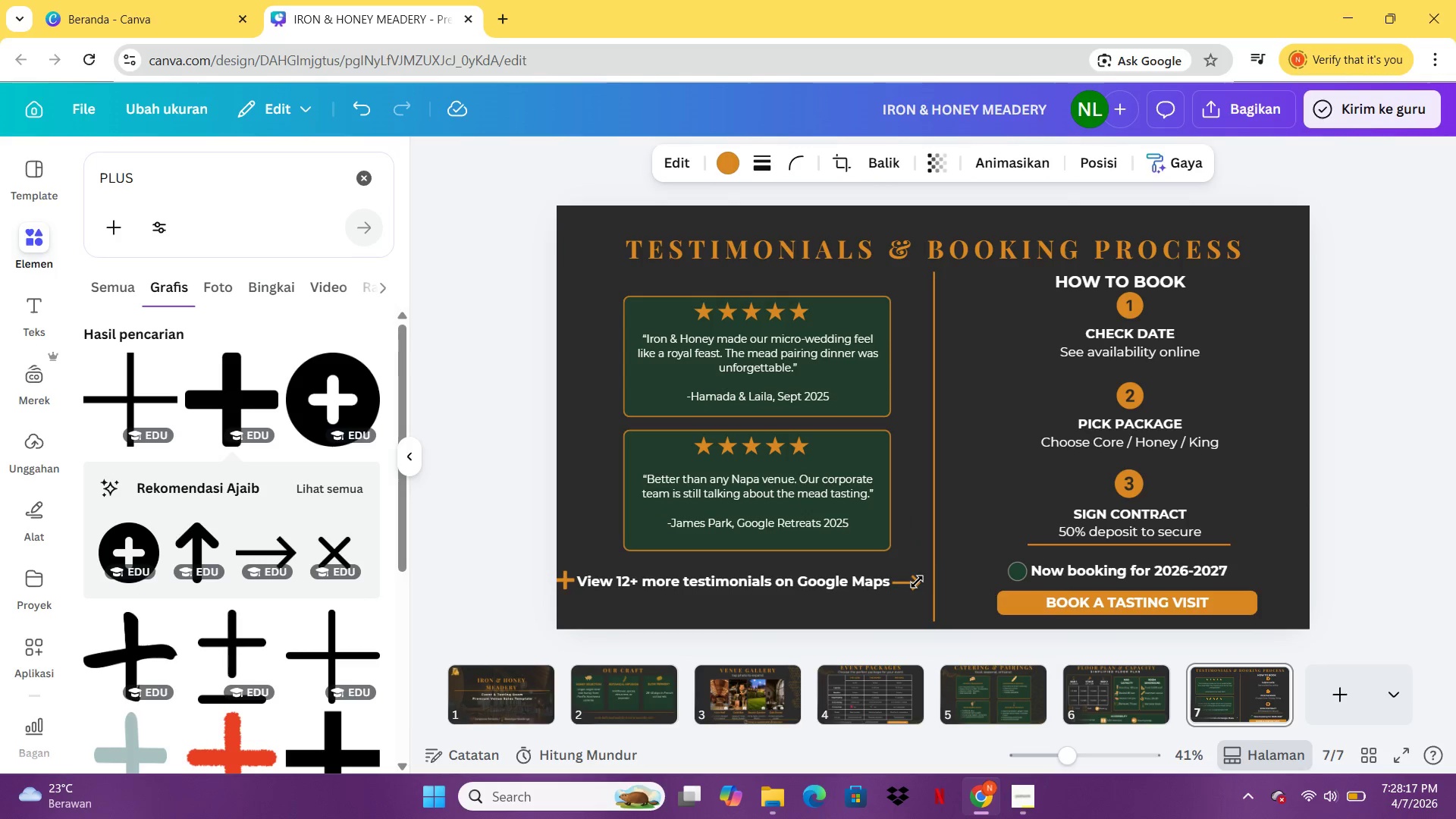 
key(ArrowRight)
 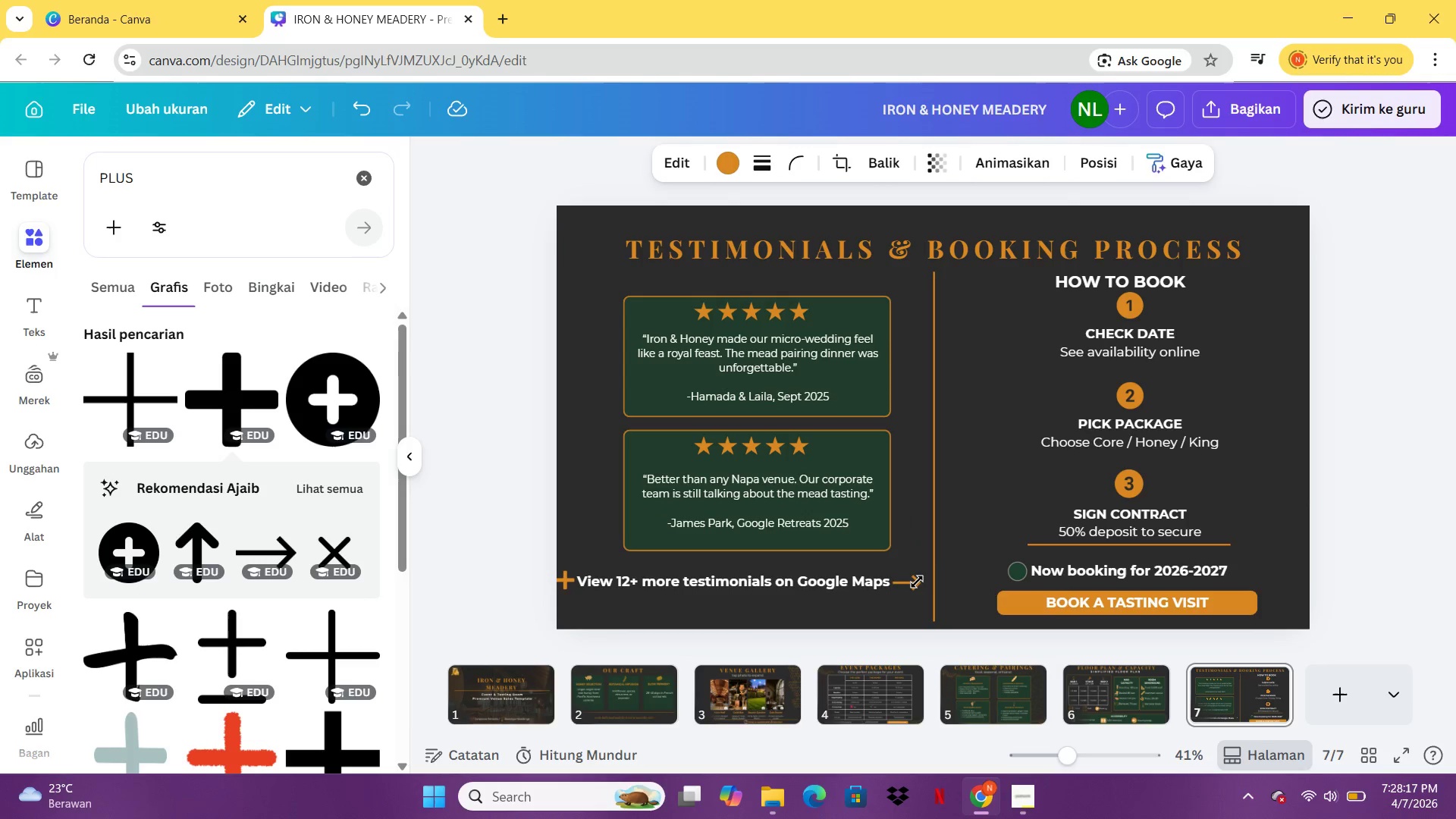 
key(ArrowRight)
 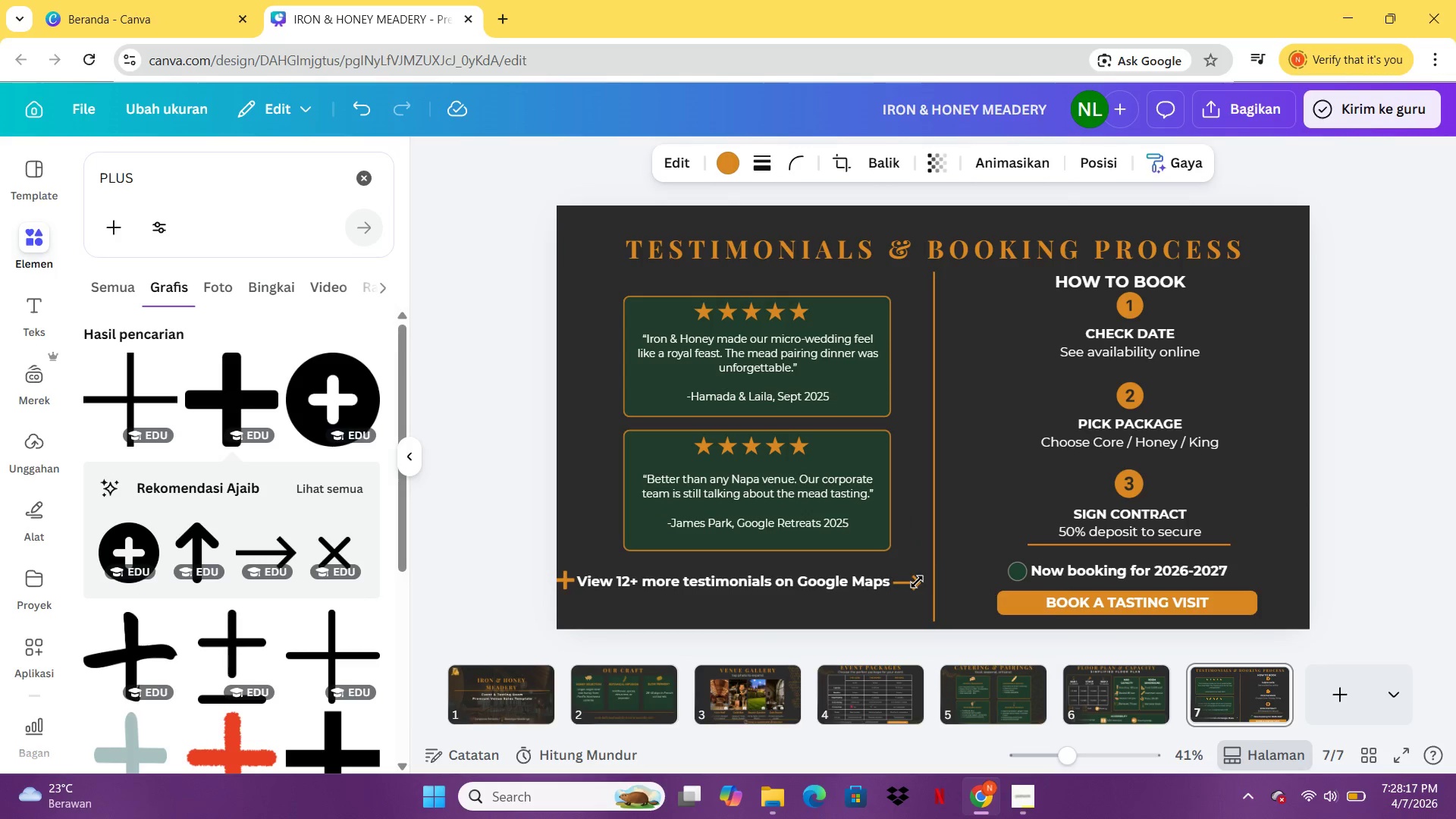 
key(ArrowRight)
 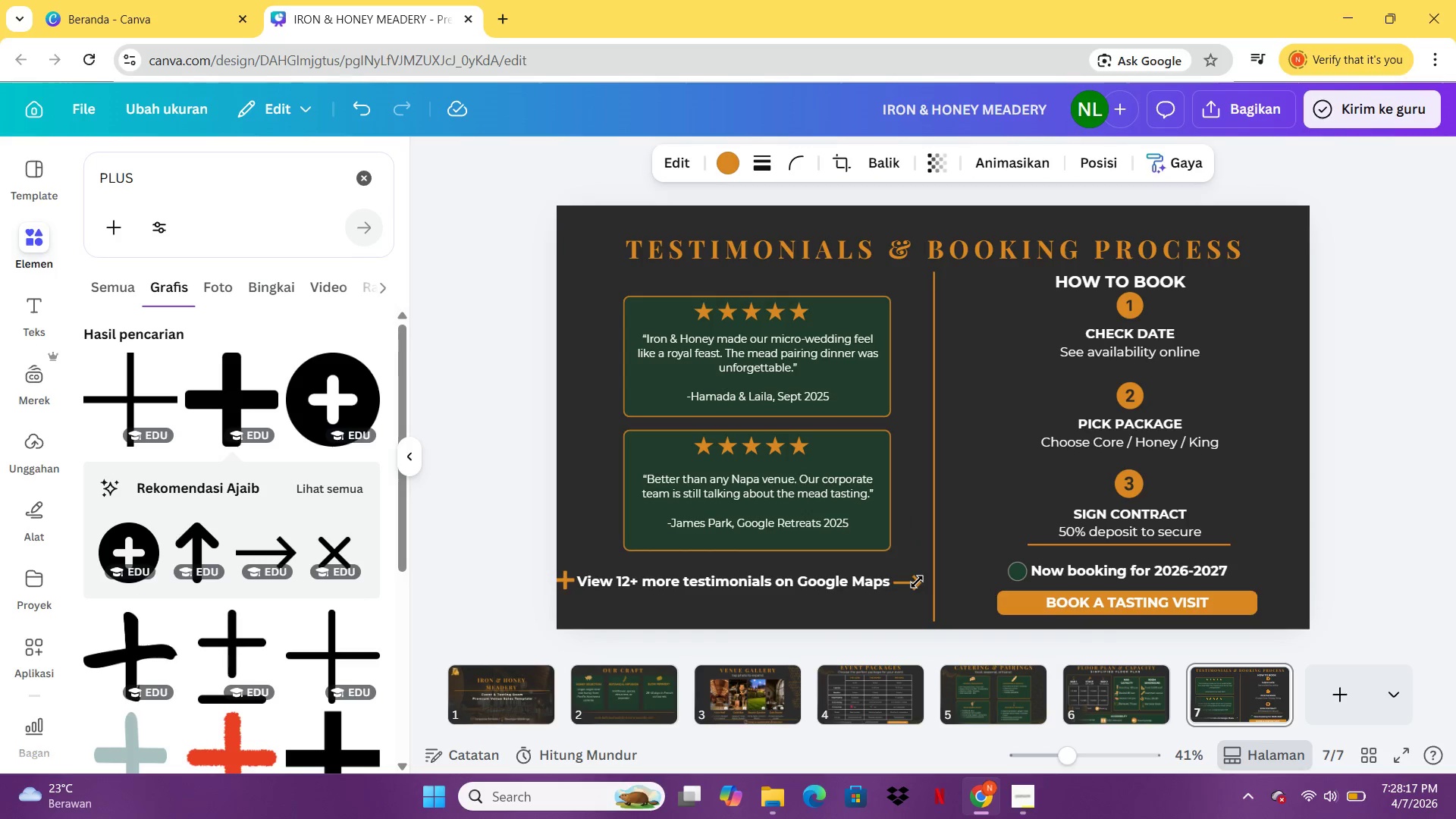 
key(ArrowRight)
 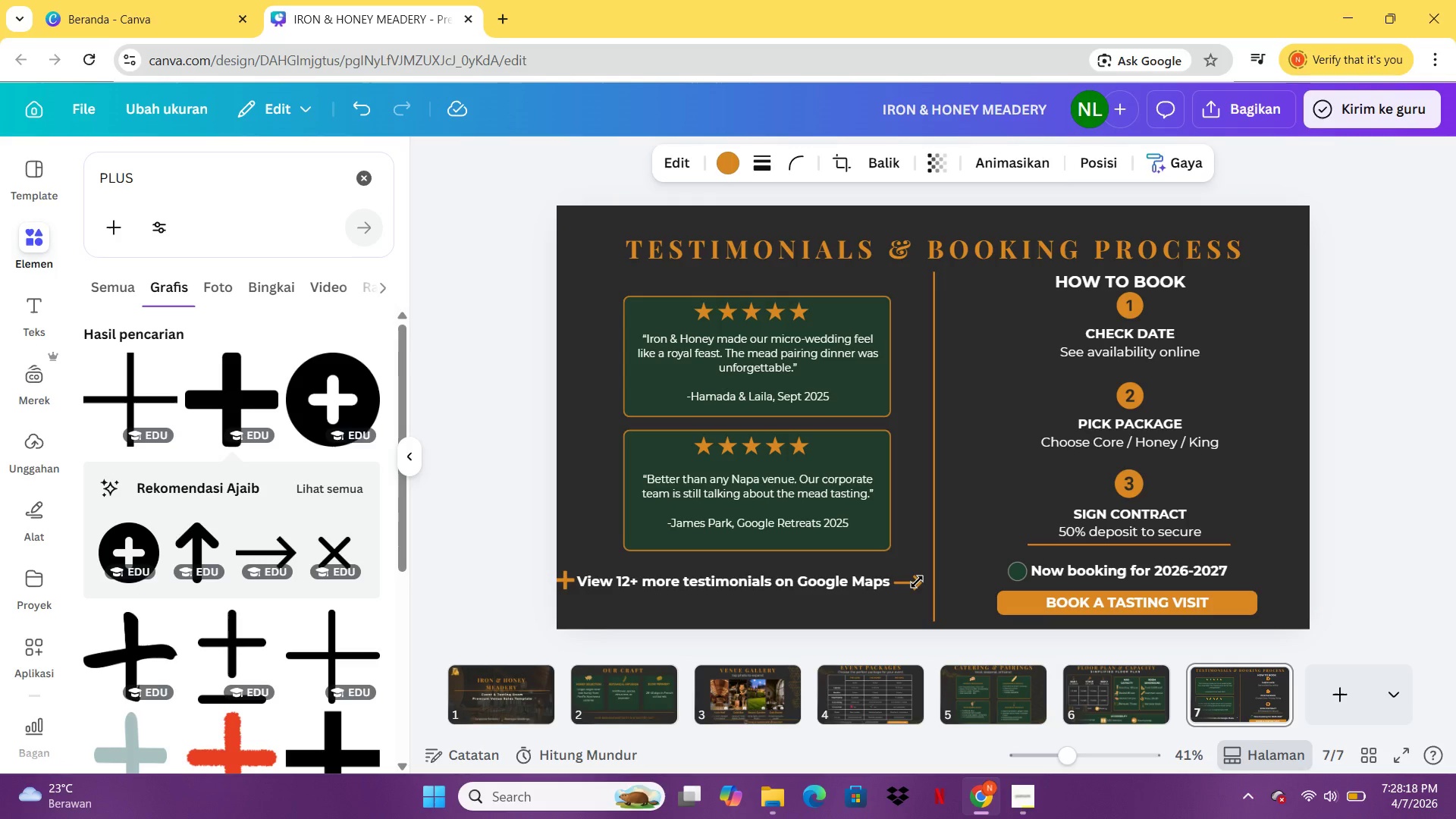 
hold_key(key=ArrowRight, duration=0.88)
 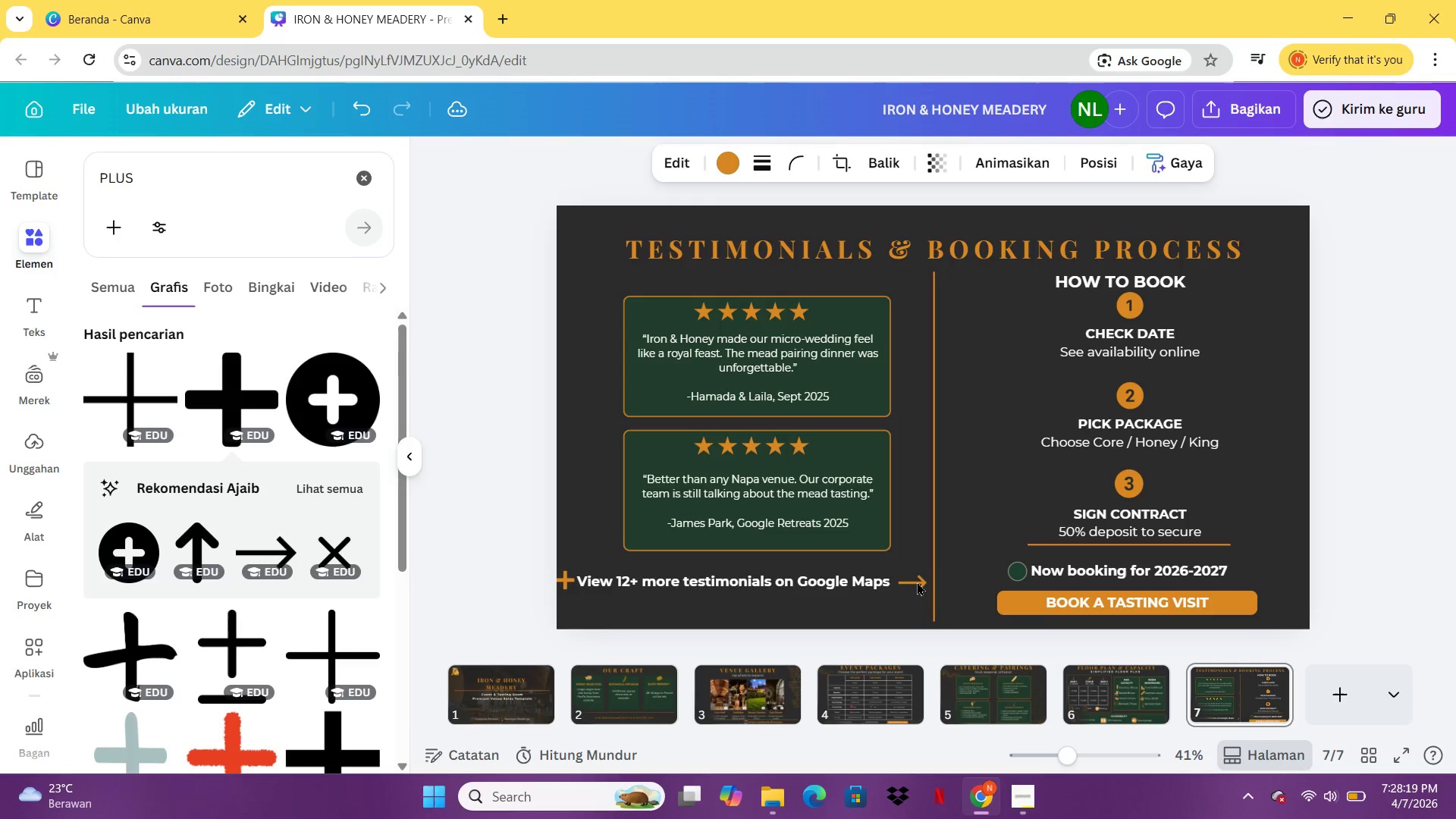 
key(ArrowRight)
 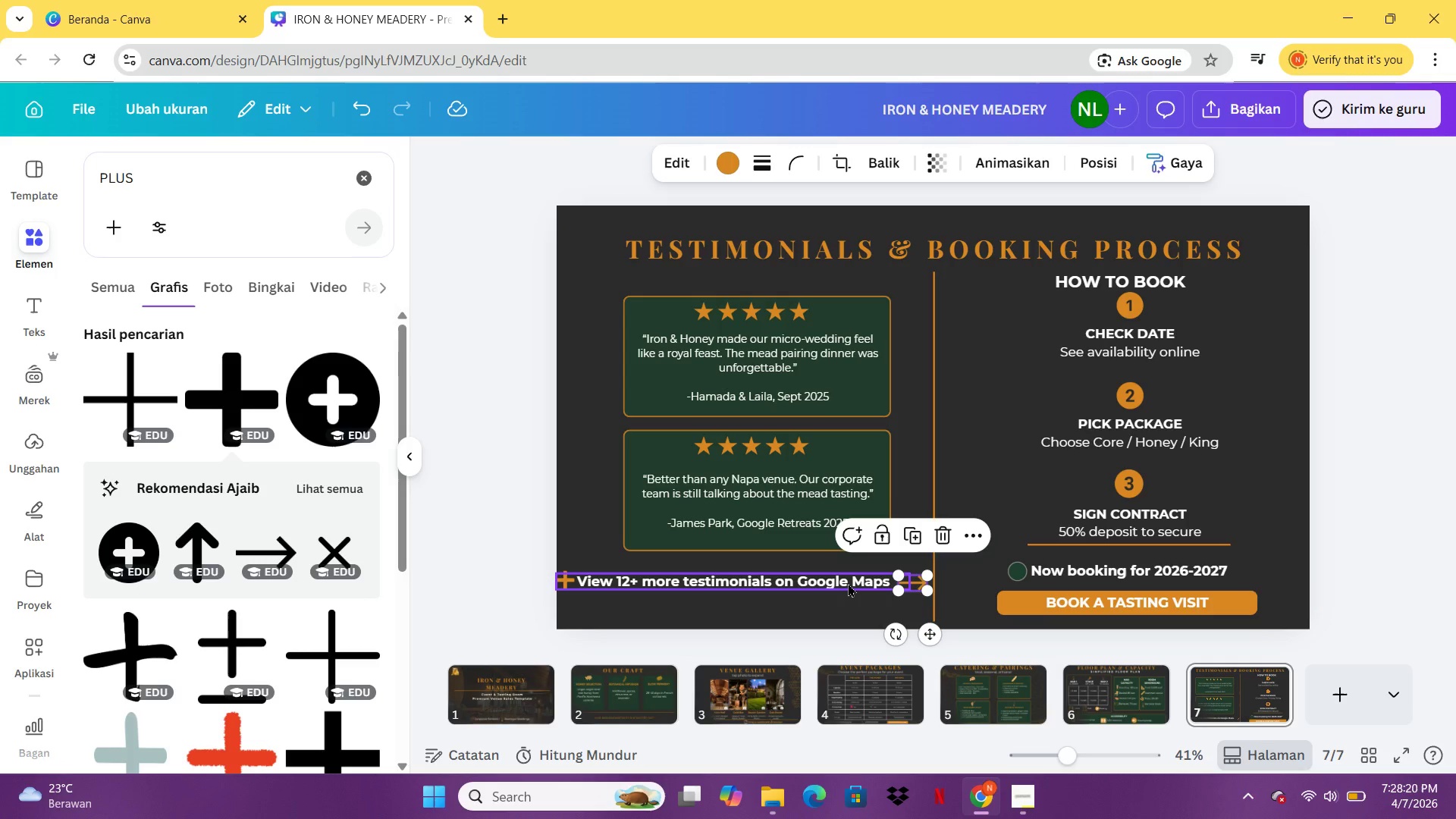 
left_click([848, 583])
 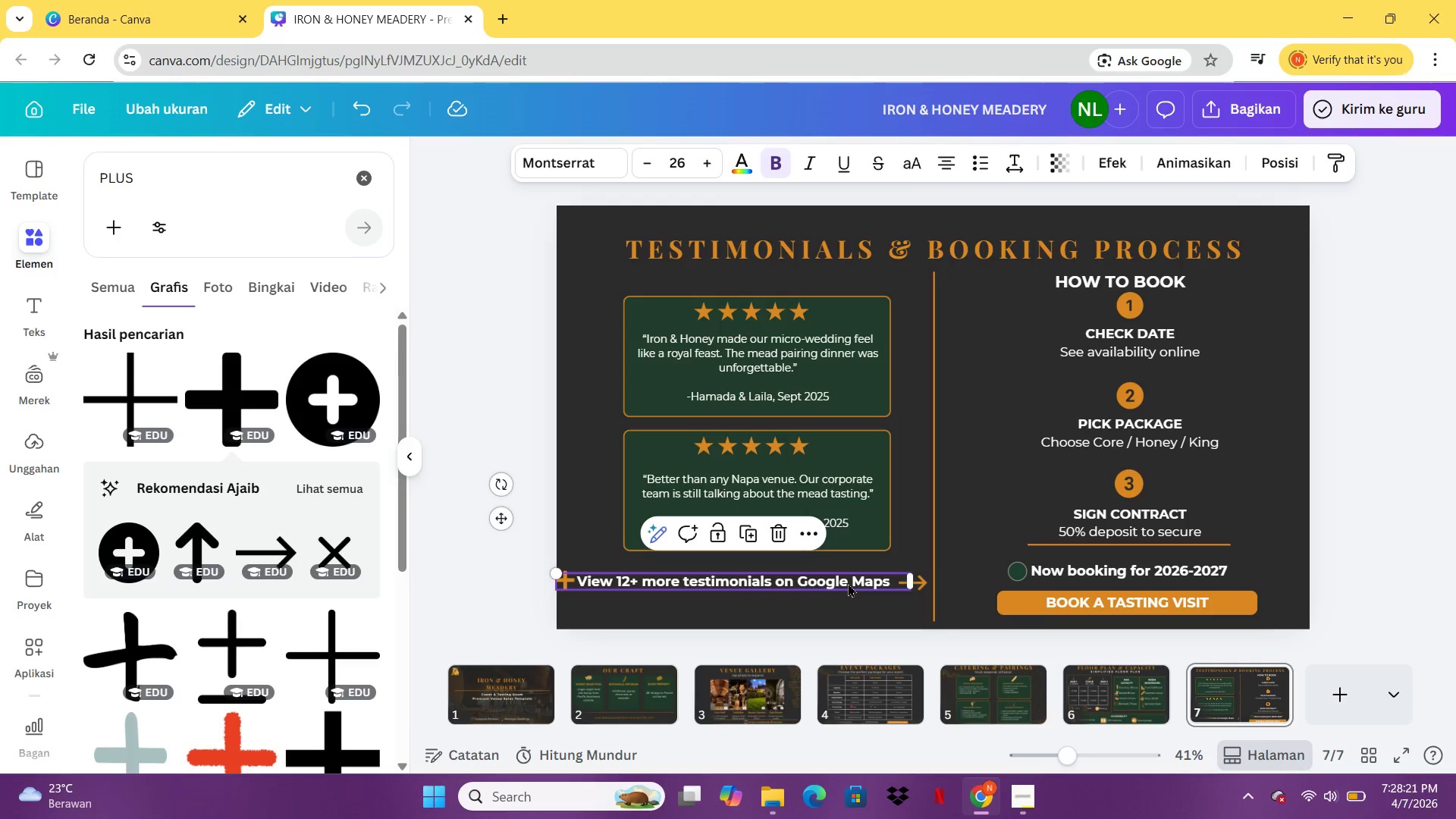 
hold_key(key=ArrowRight, duration=0.92)
 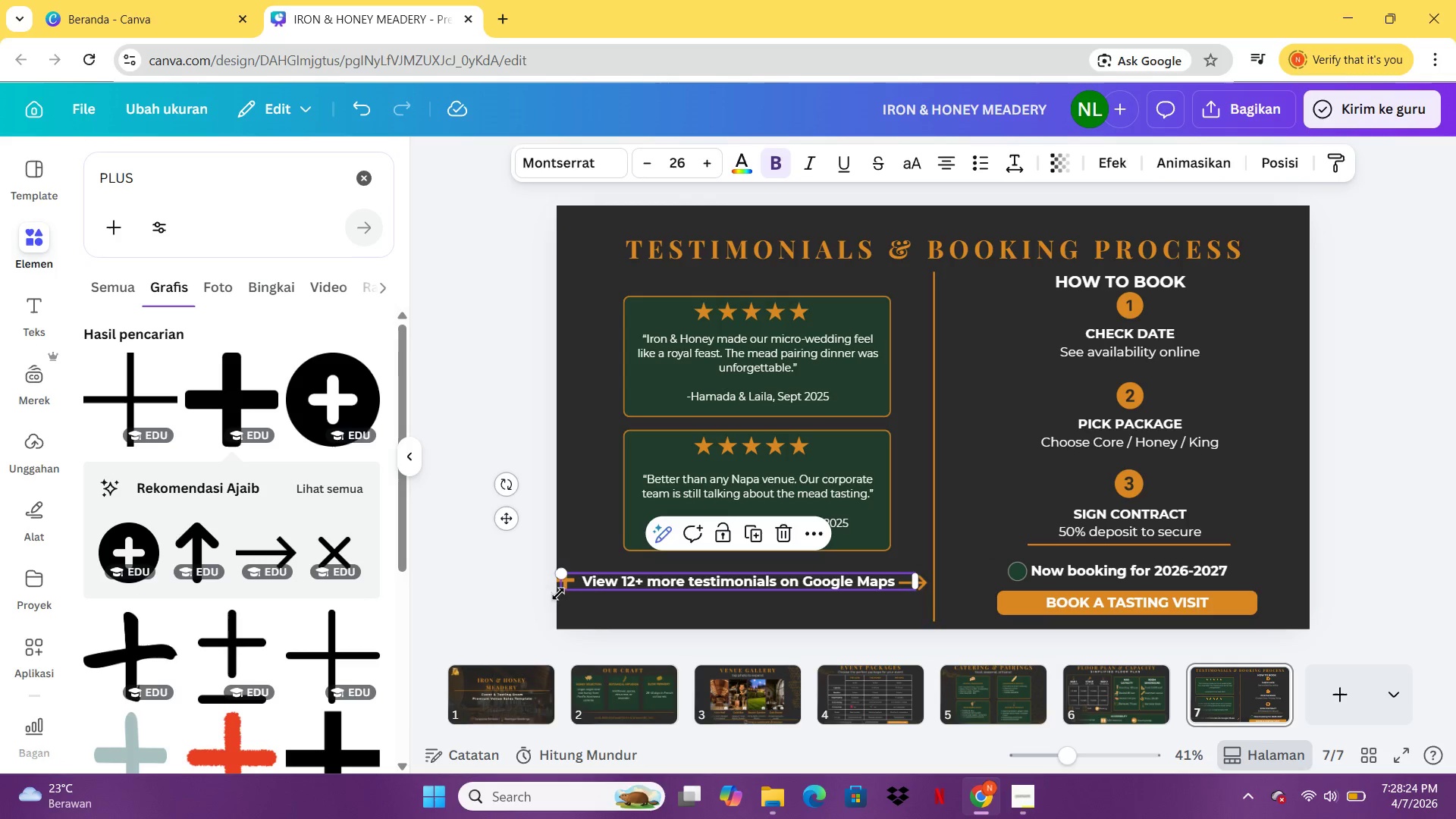 
left_click([559, 602])
 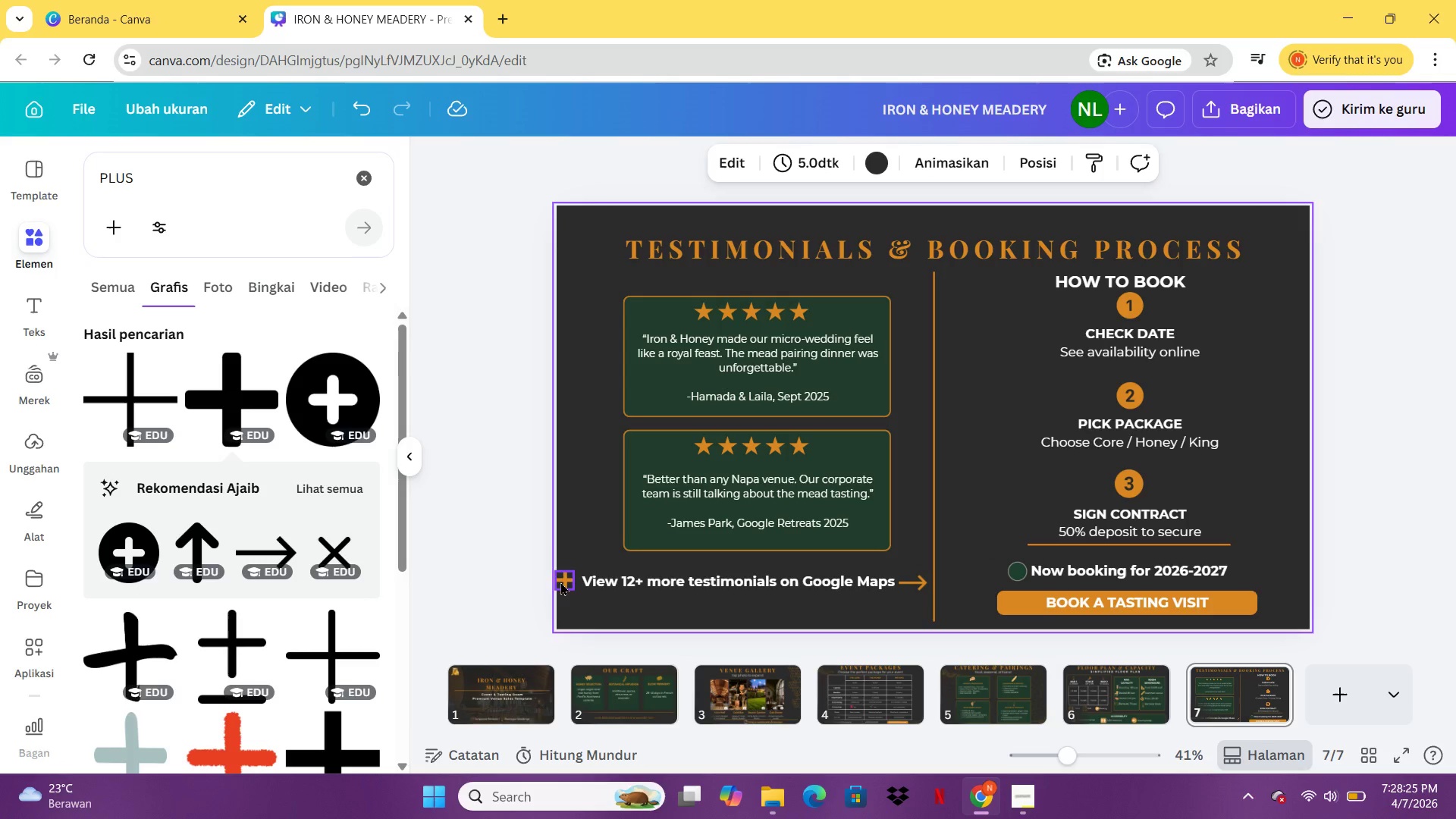 
left_click([560, 582])
 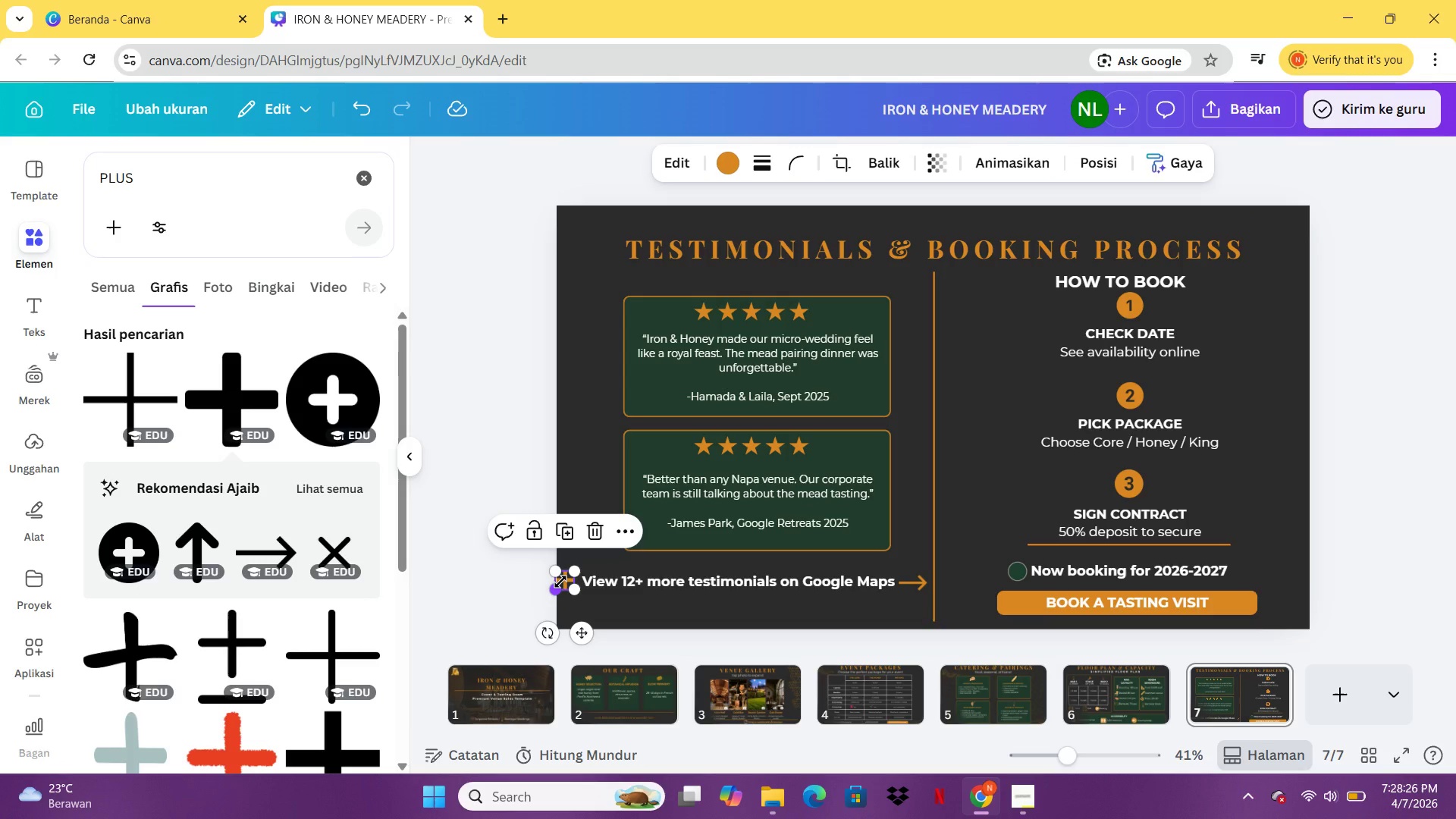 
hold_key(key=ArrowRight, duration=0.97)
 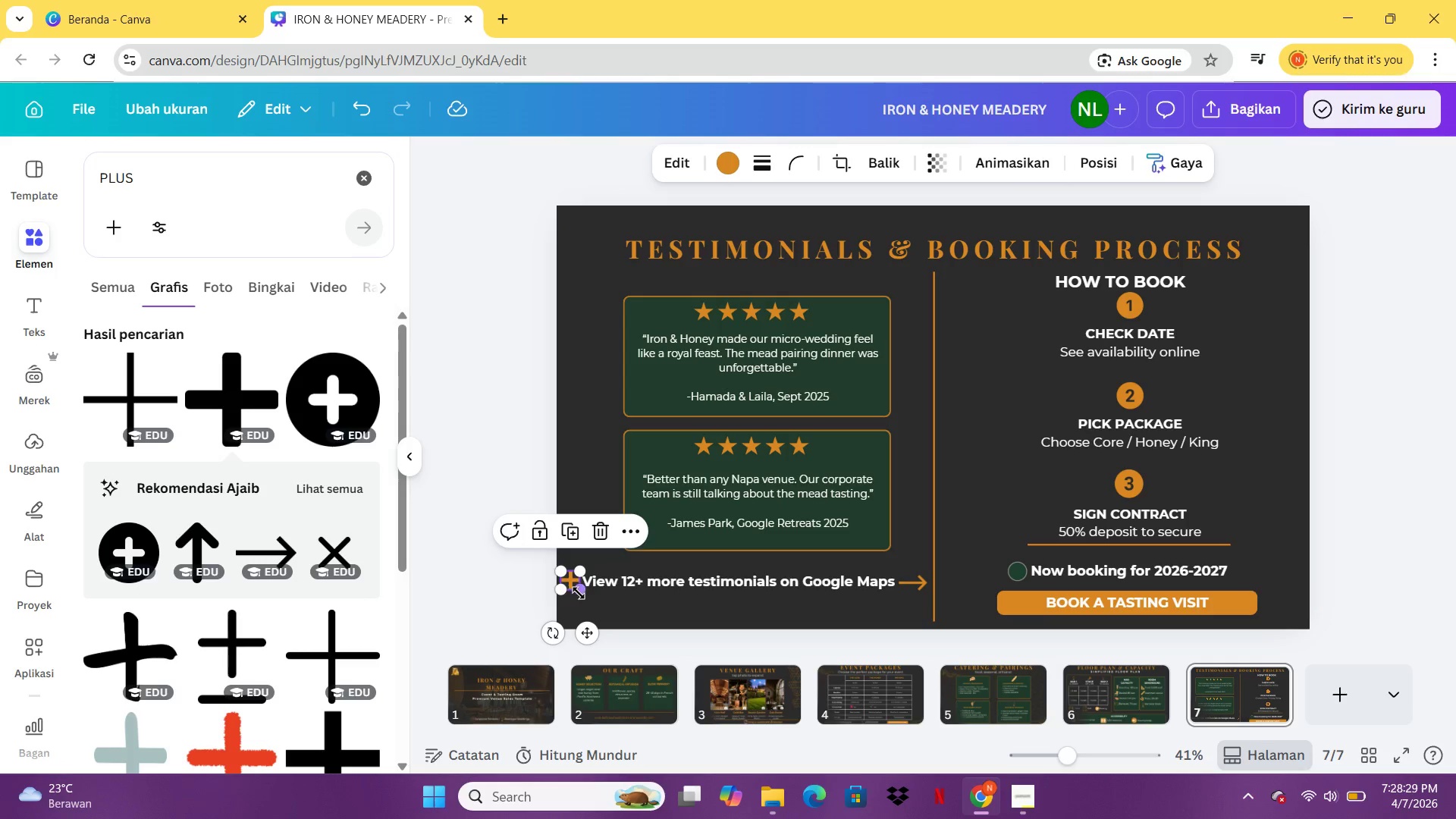 
left_click([584, 588])
 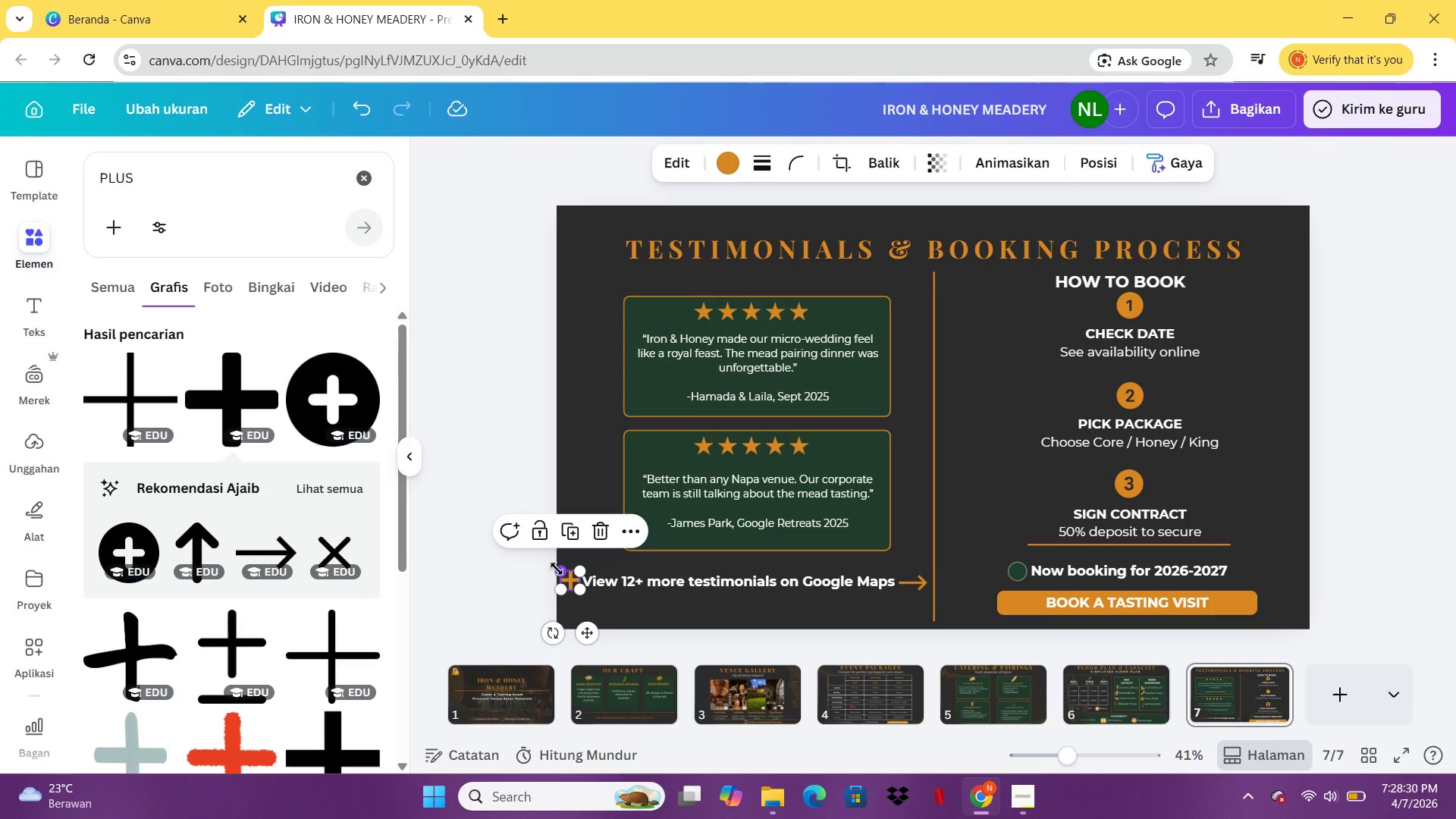 
left_click_drag(start_coordinate=[557, 569], to_coordinate=[564, 570])
 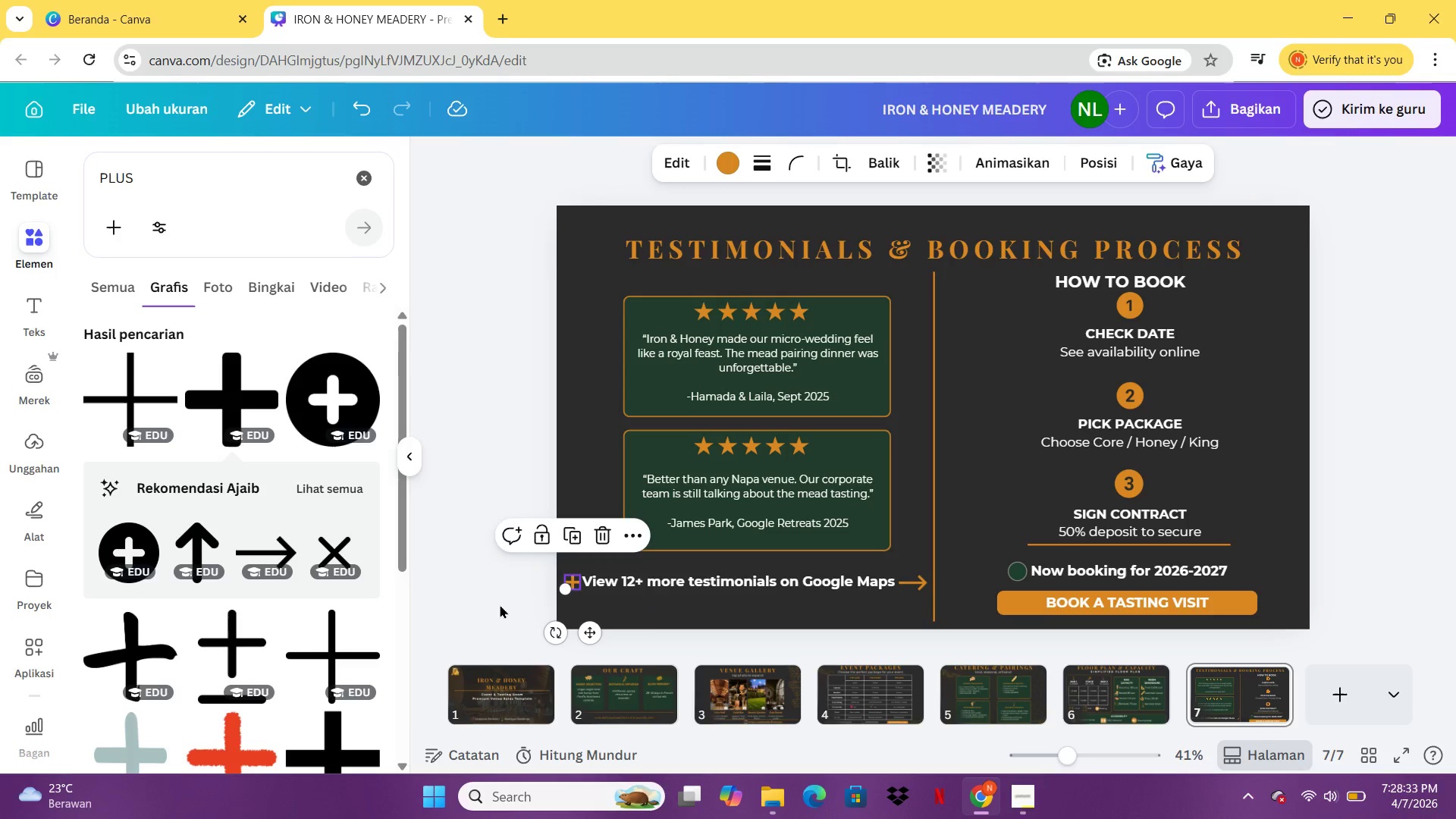 
left_click([497, 604])
 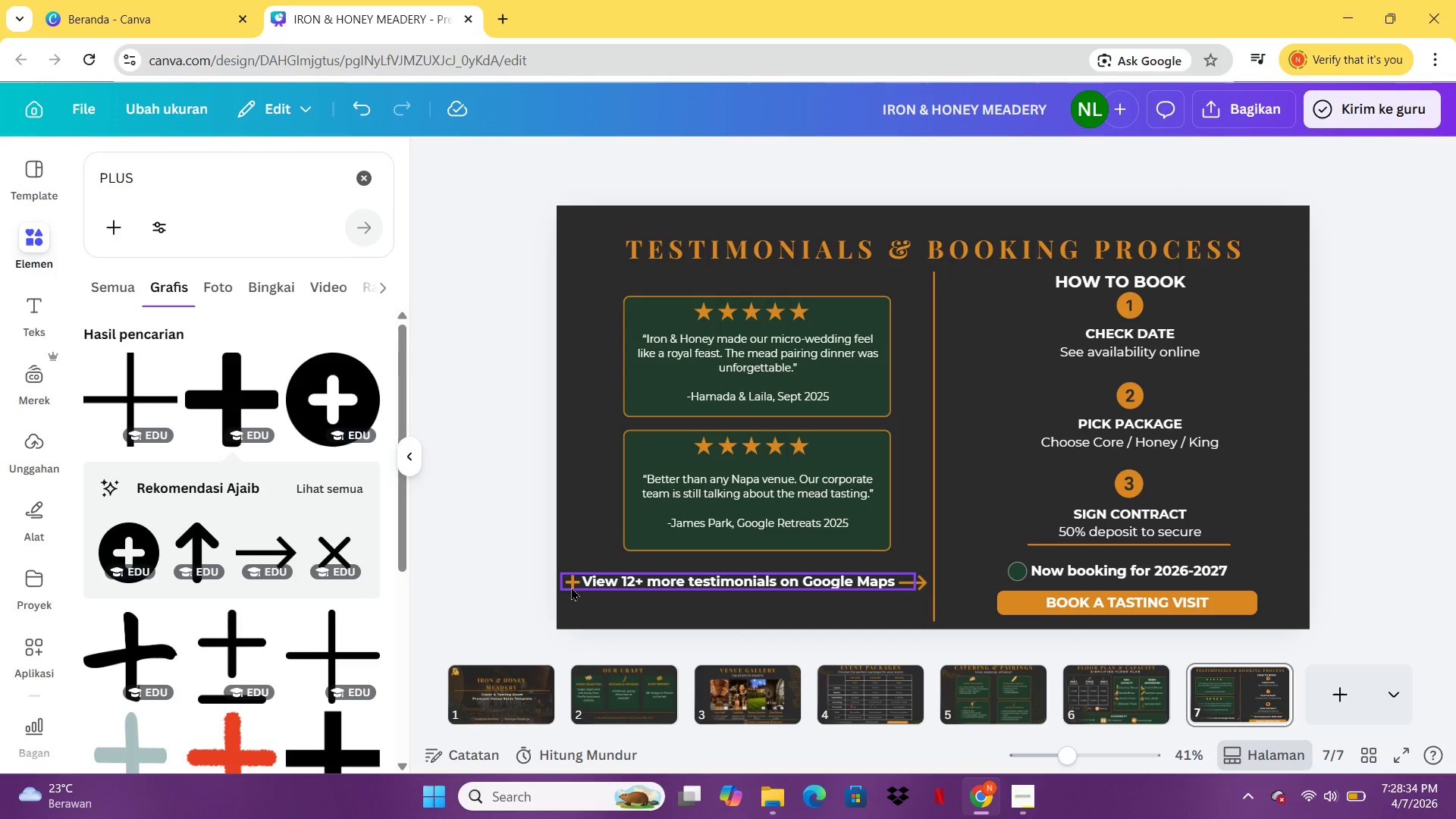 
left_click([460, 578])
 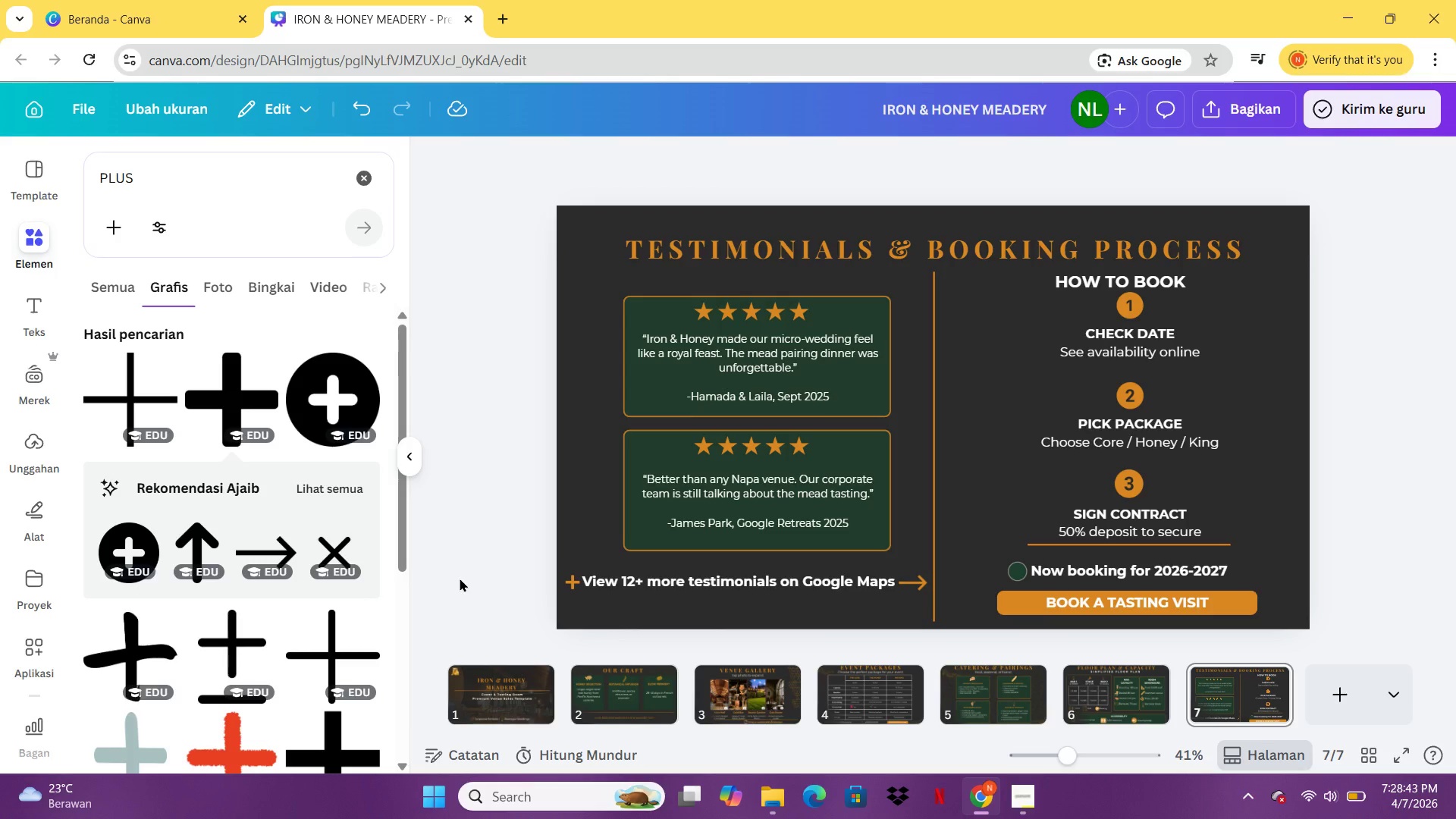 
wait(13.09)
 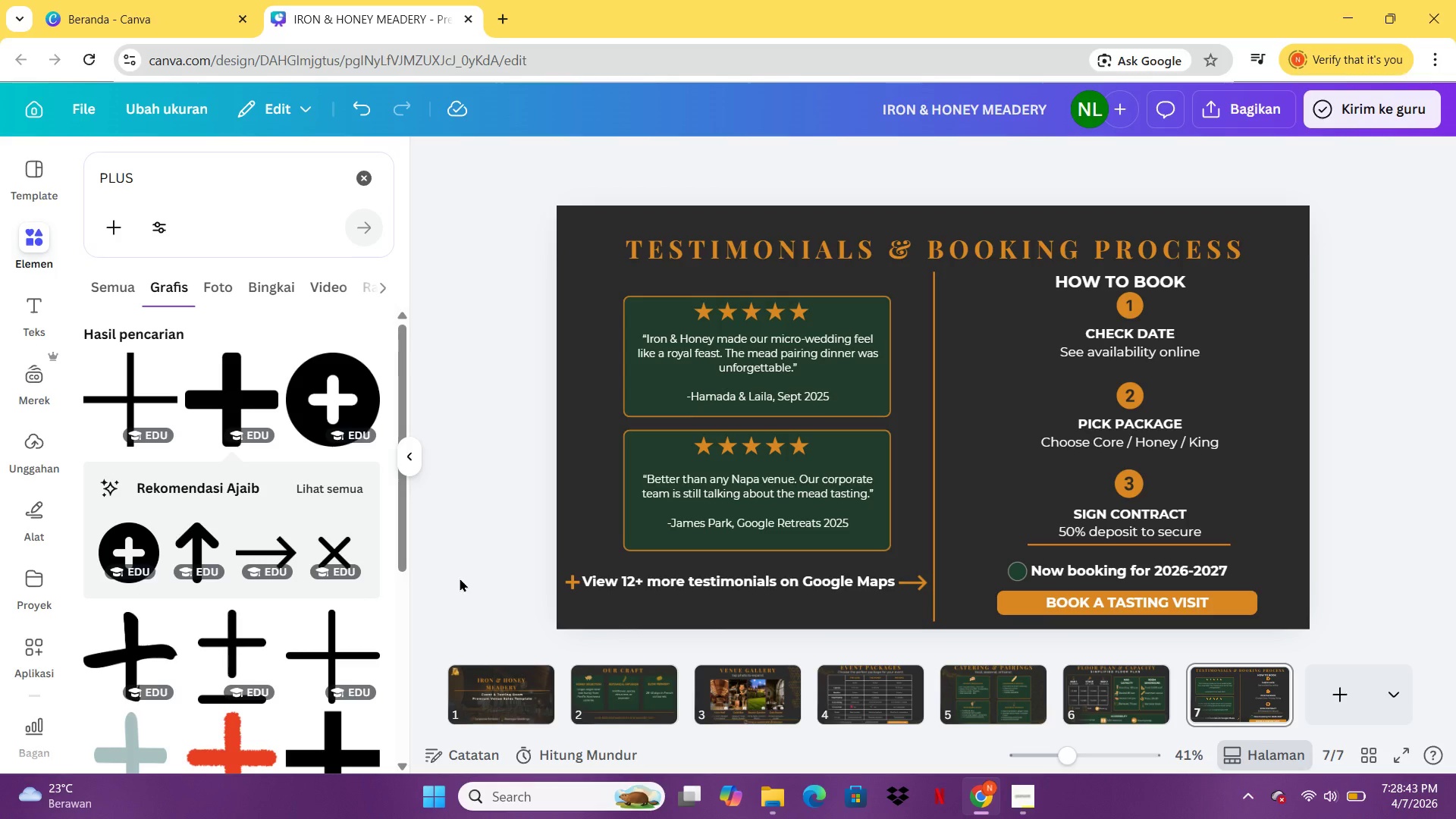 
left_click([864, 683])
 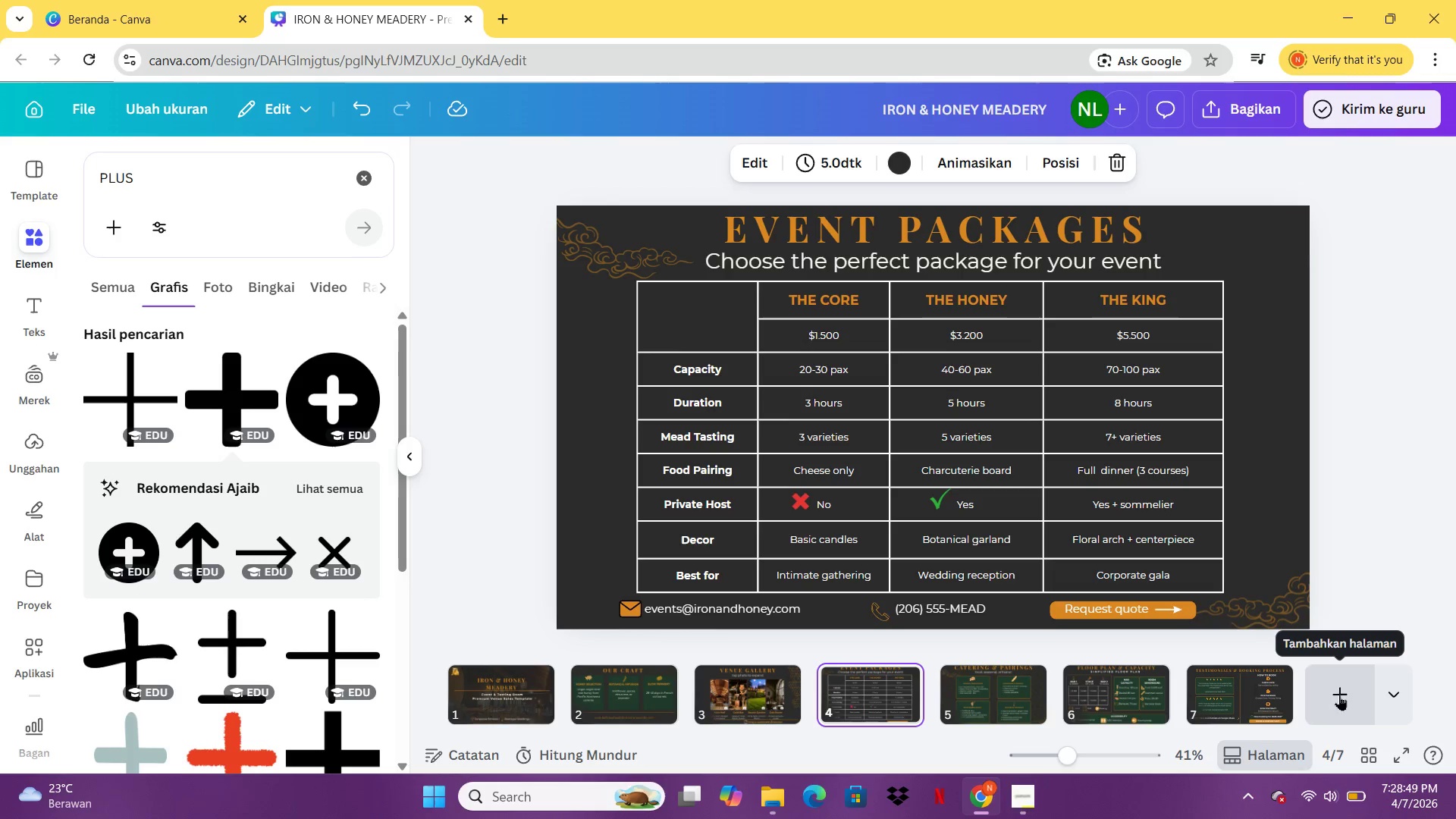 
left_click([1332, 691])
 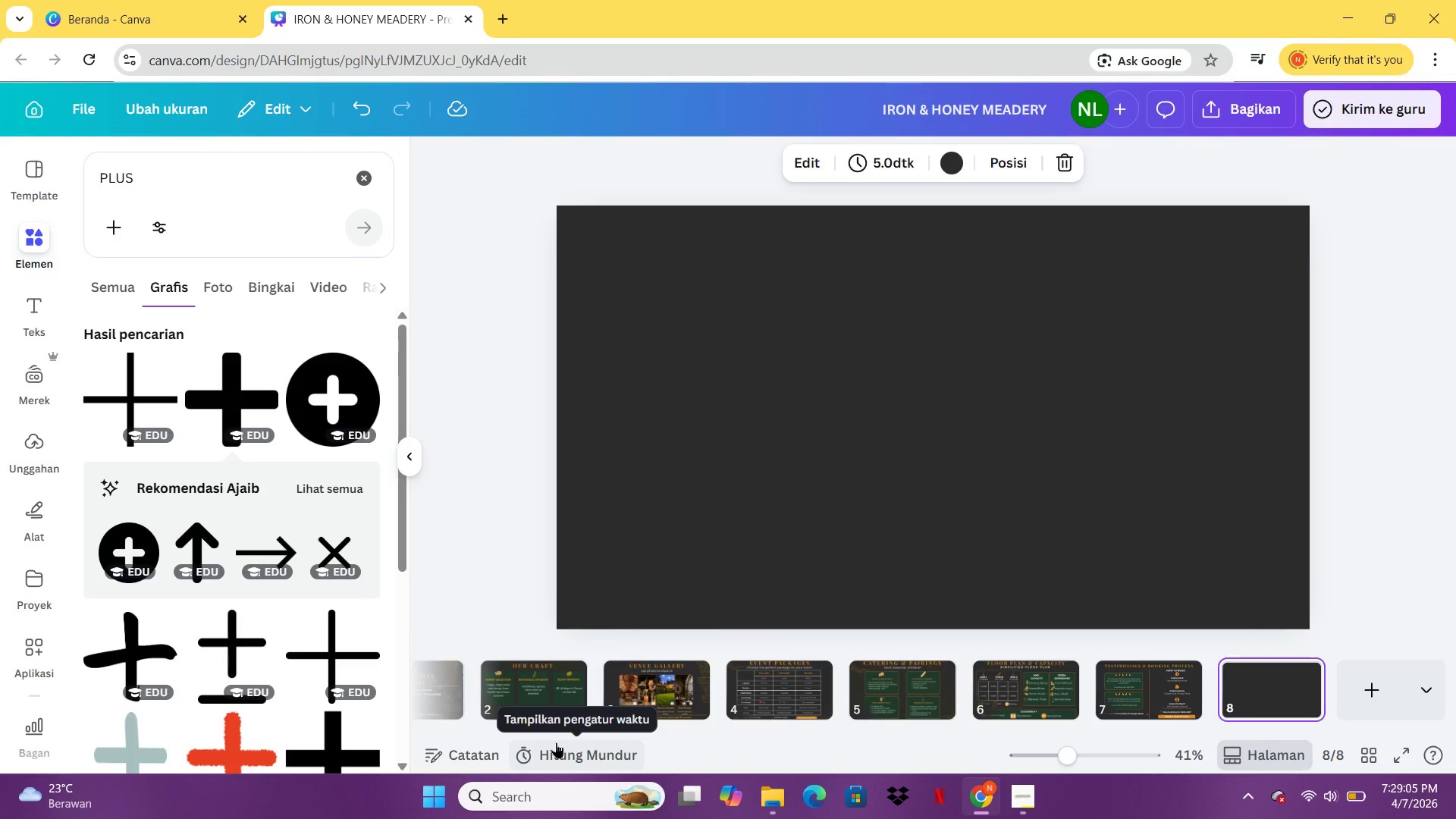 
wait(20.69)
 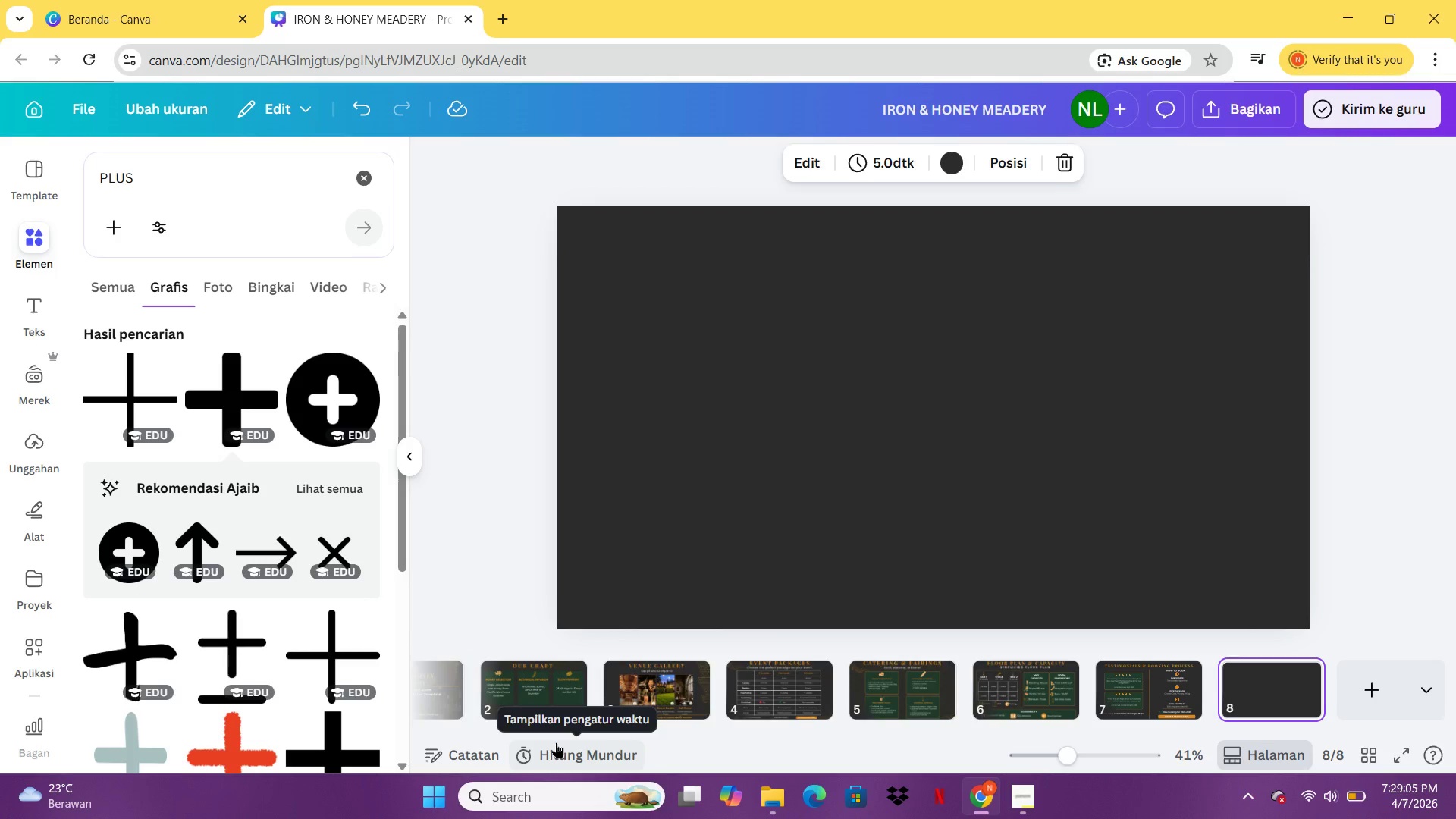 
left_click([1131, 680])
 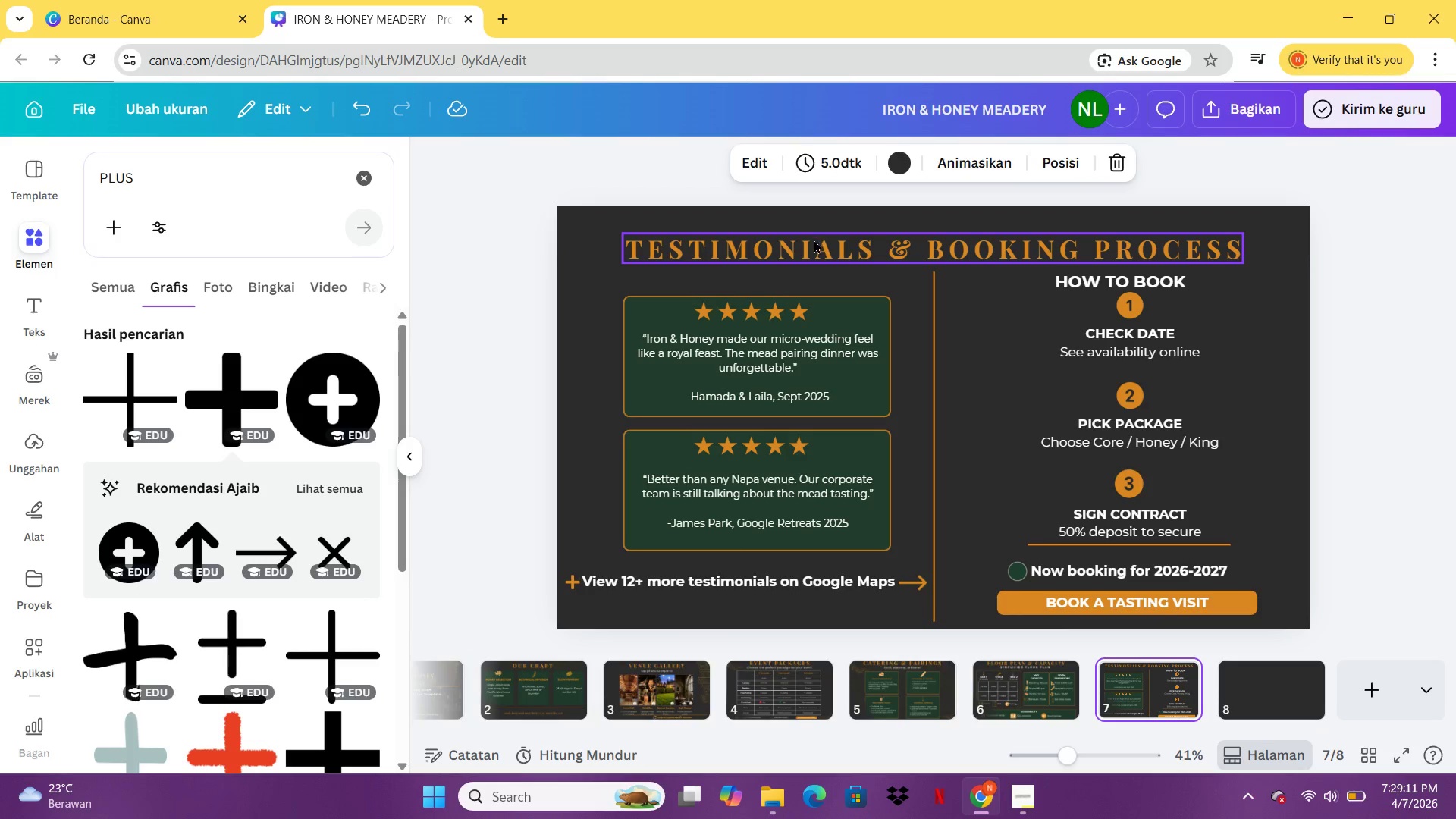 
left_click([814, 240])
 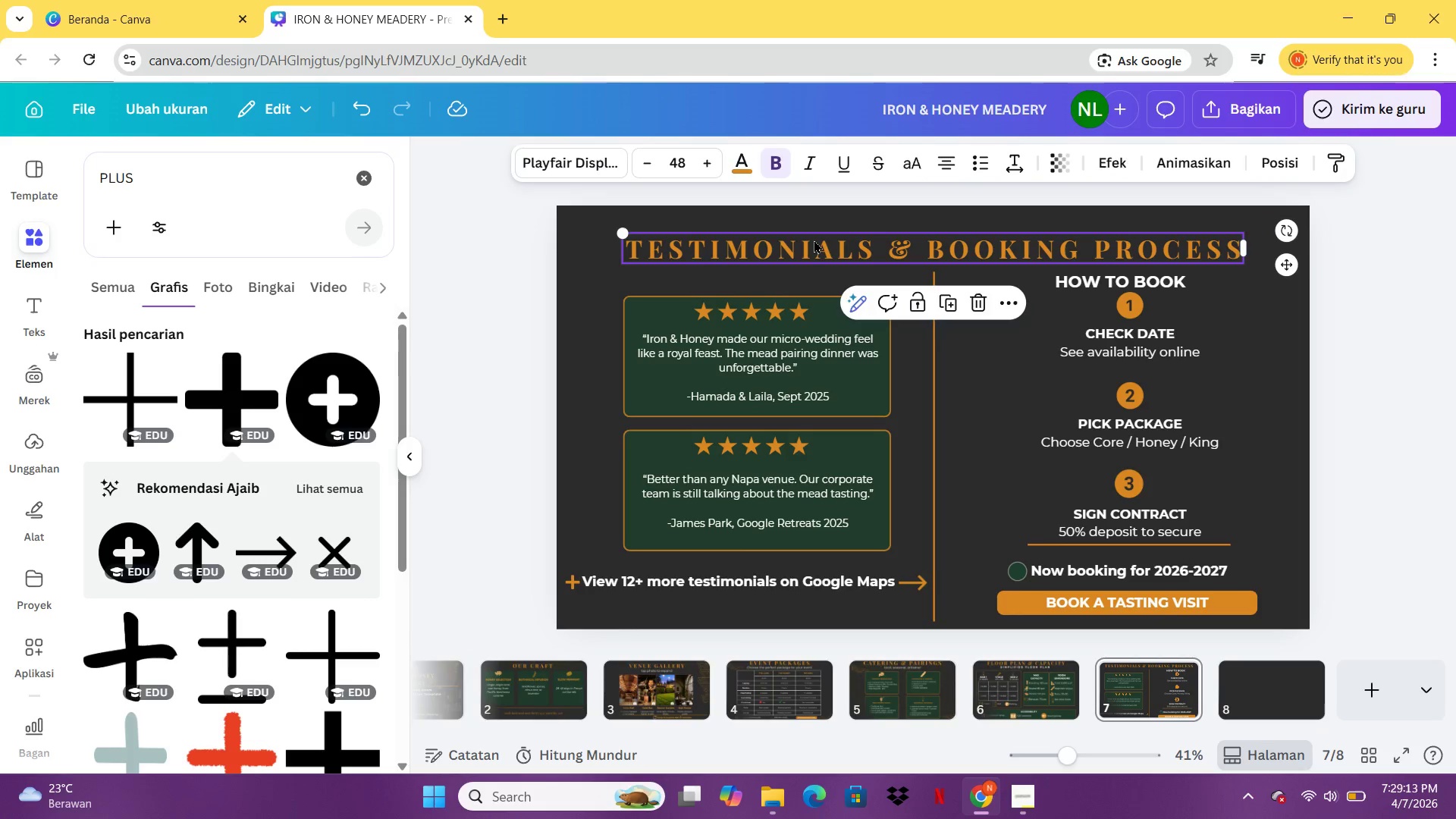 
key(Control+C)
 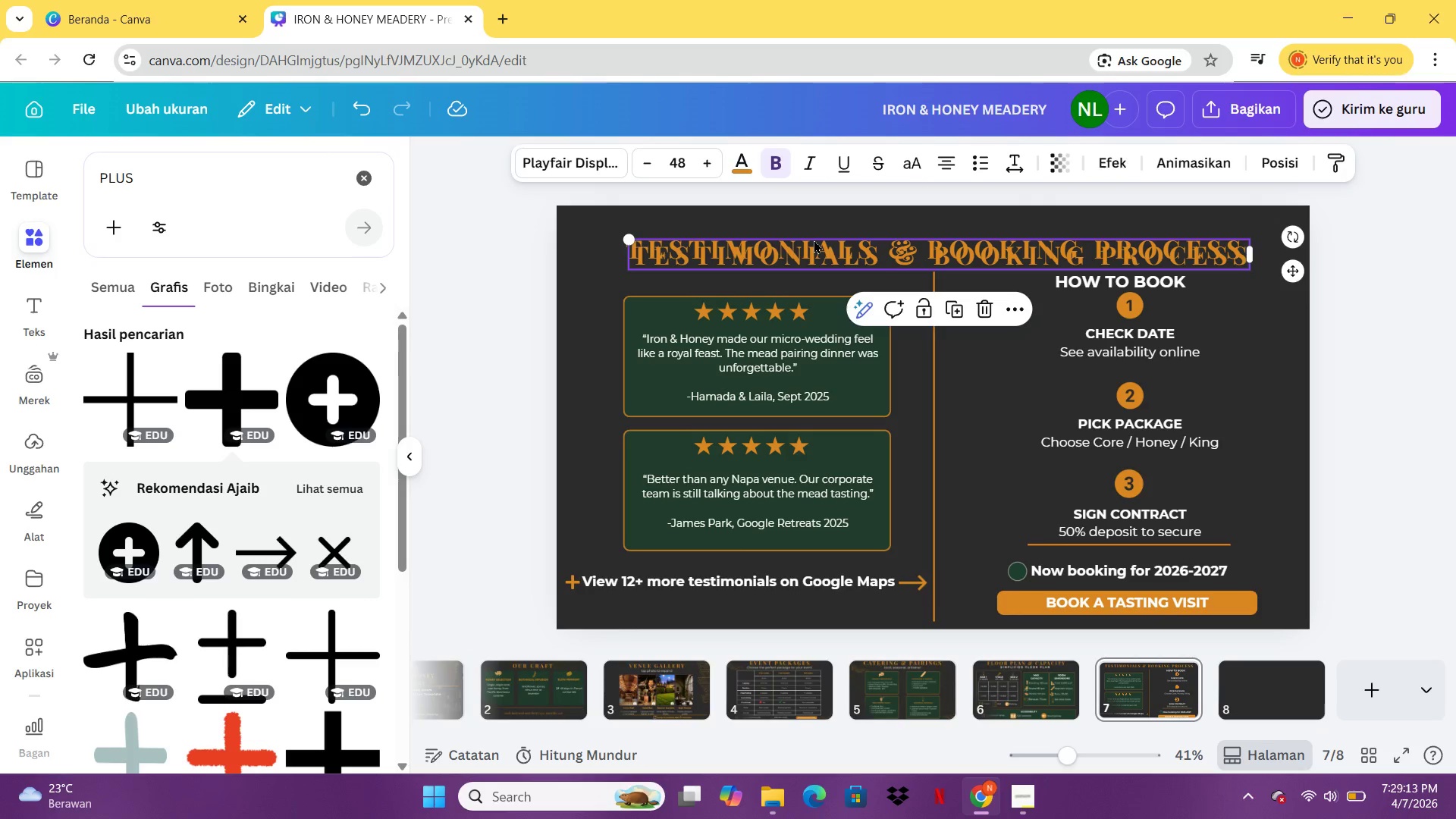 
key(Control+V)
 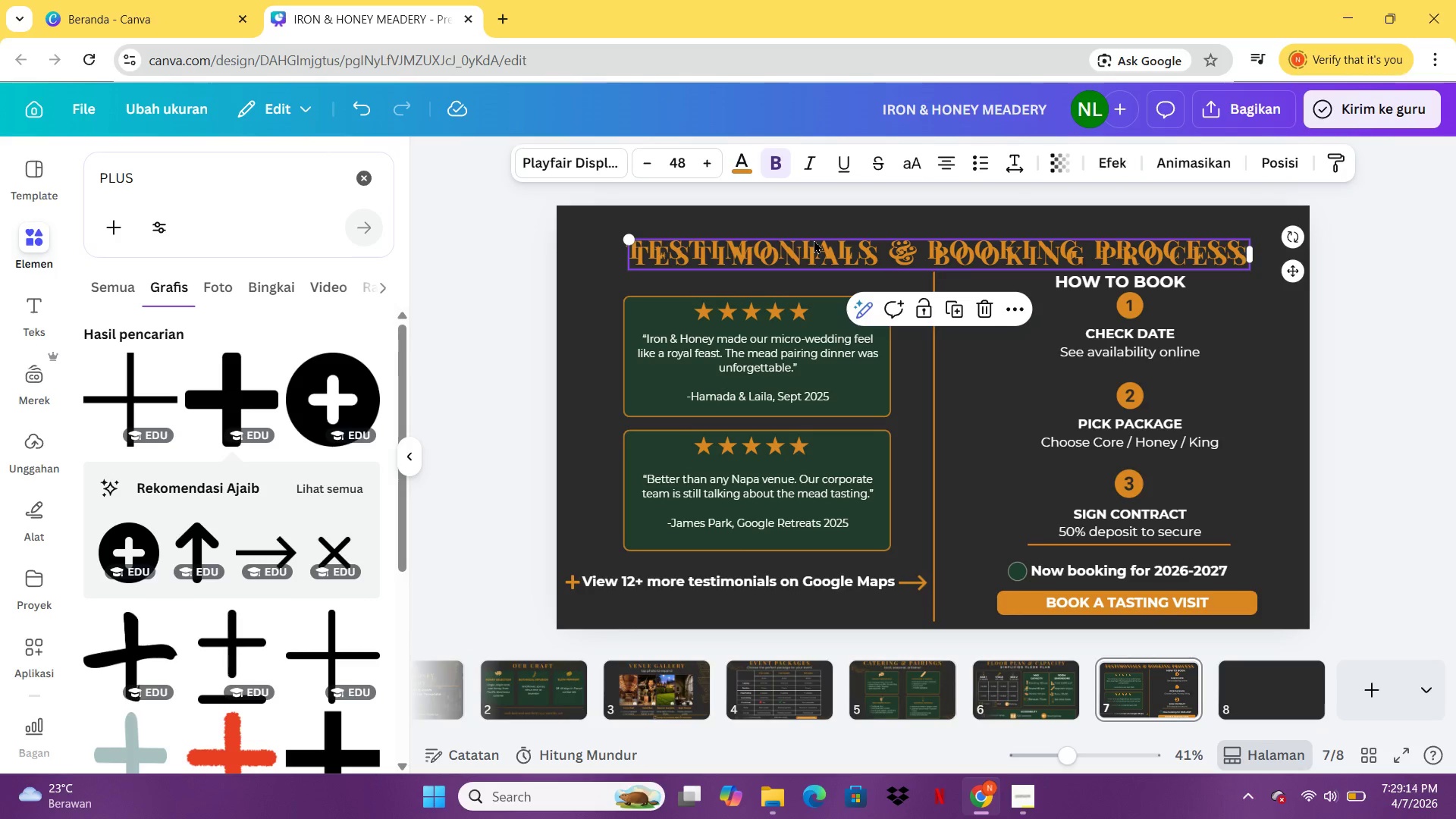 
key(Control+Z)
 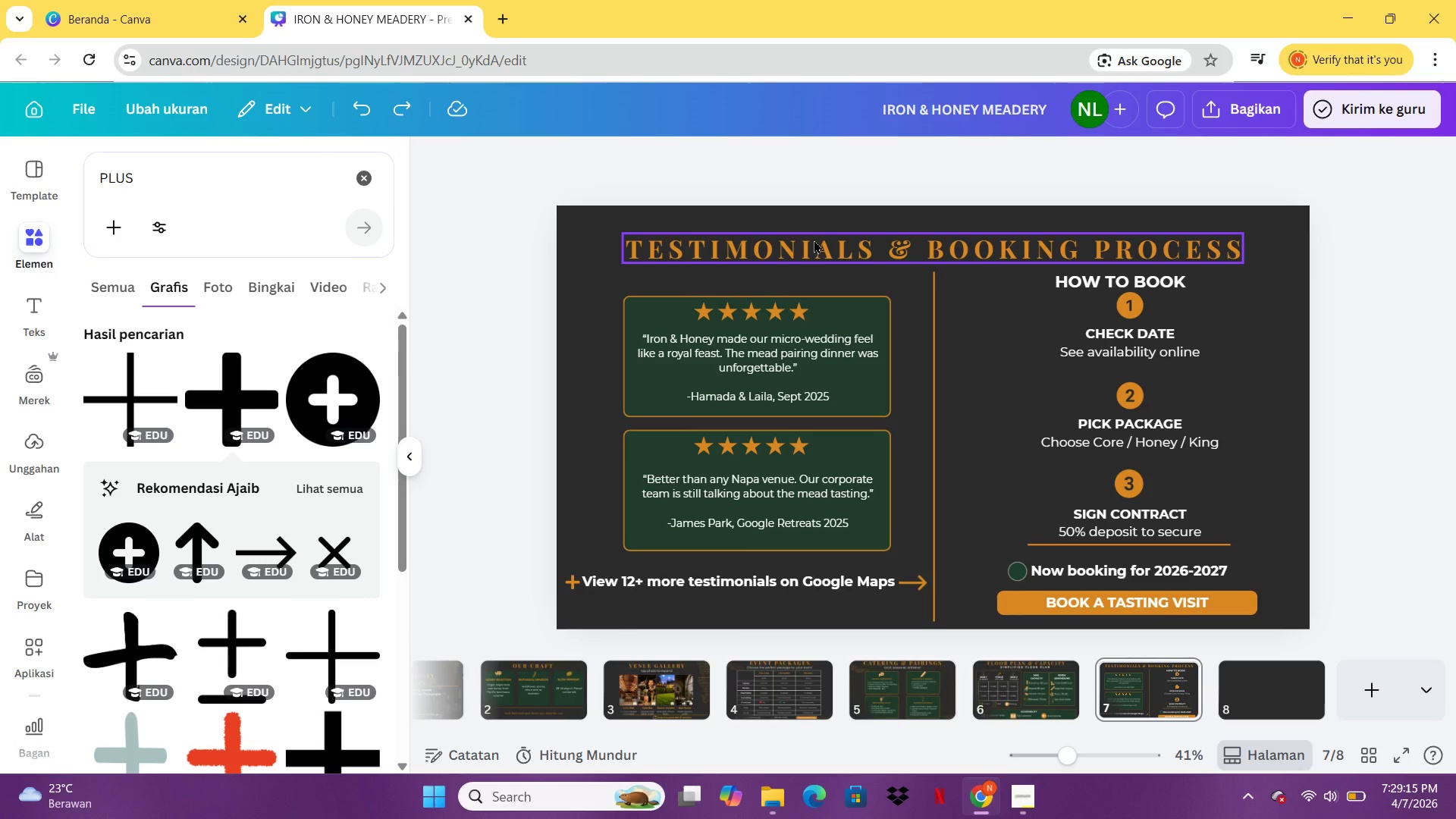 
key(Control+C)
 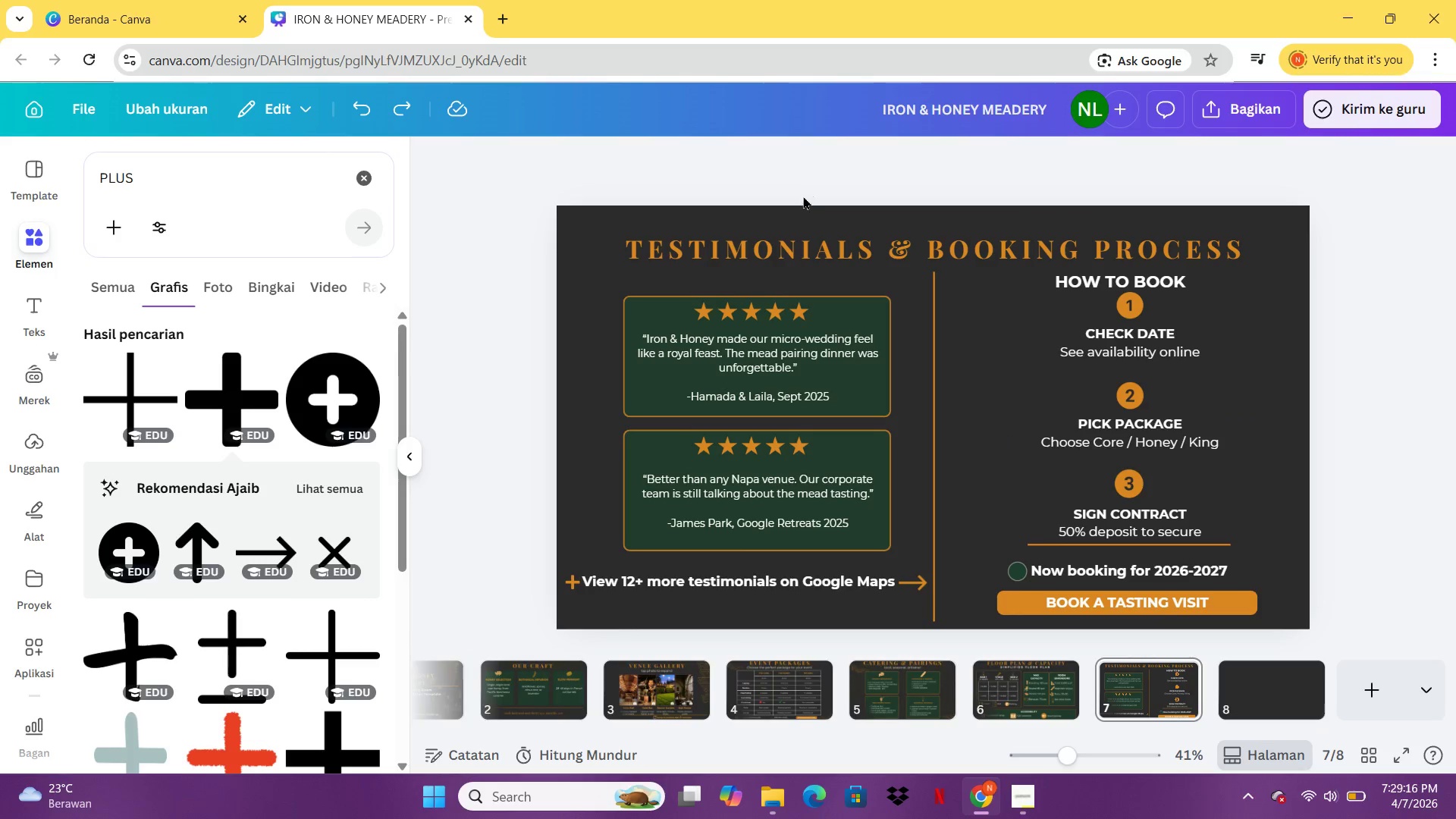 
left_click([811, 243])
 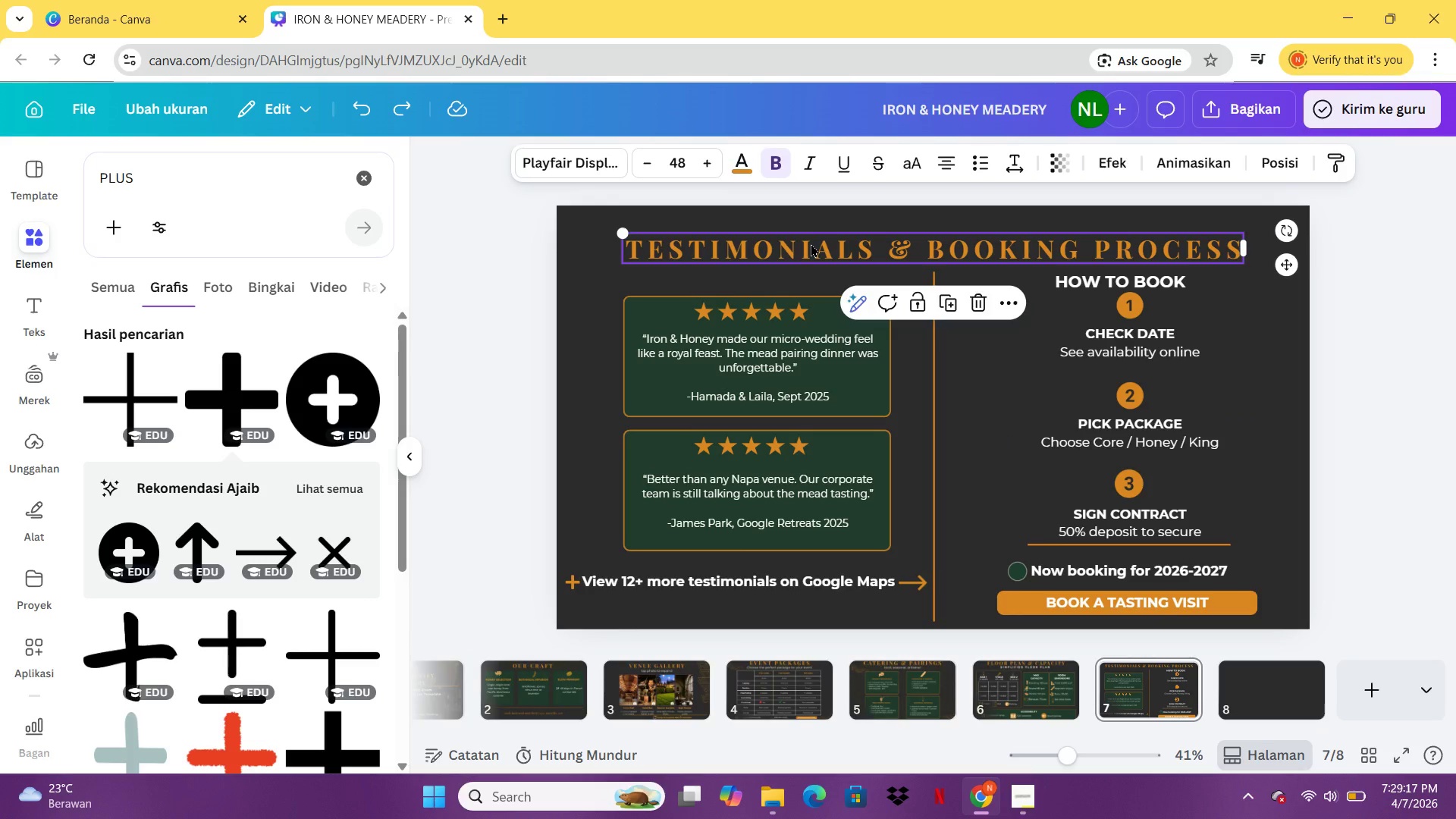 
key(Control+C)
 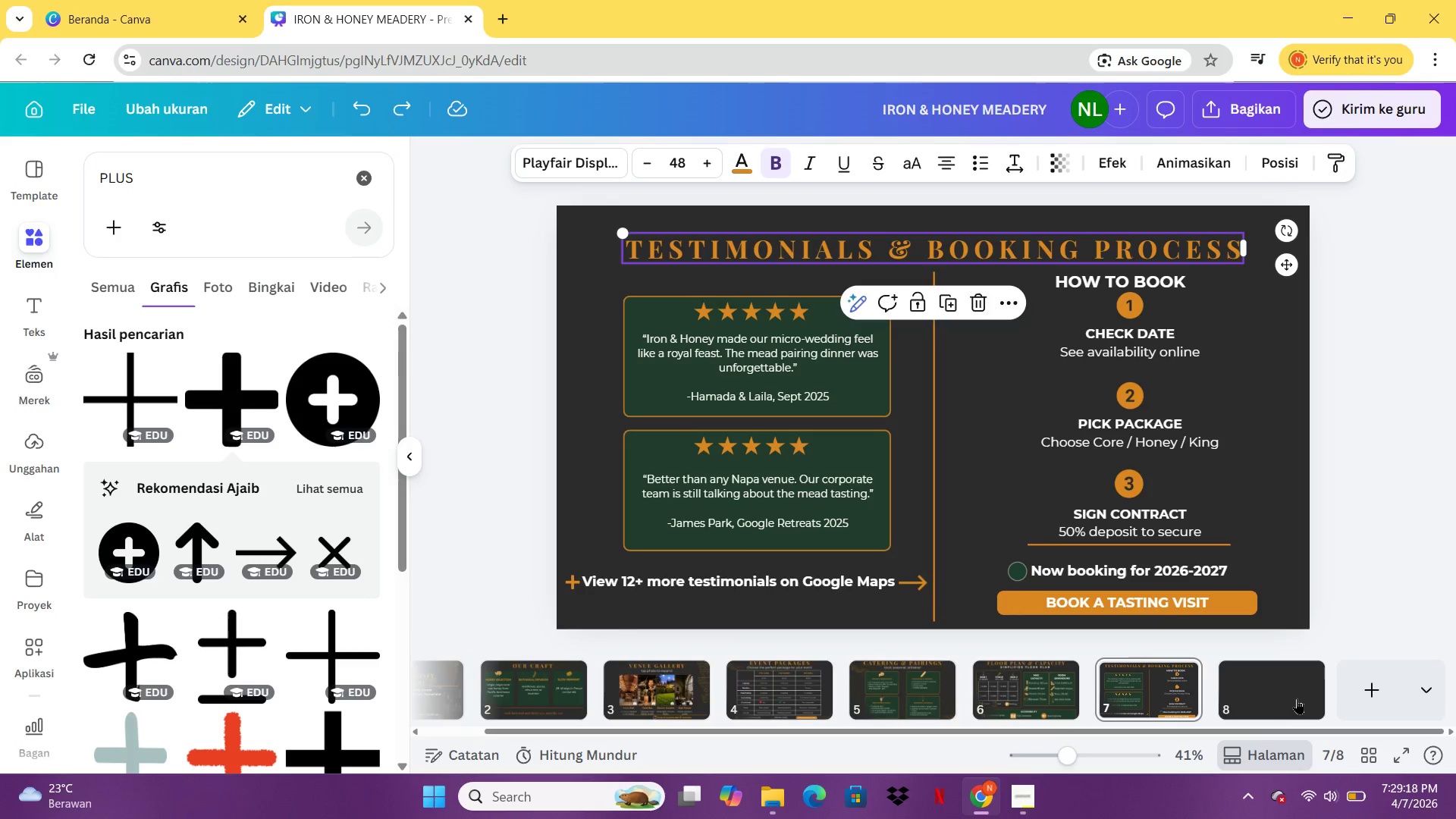 
left_click([1301, 697])
 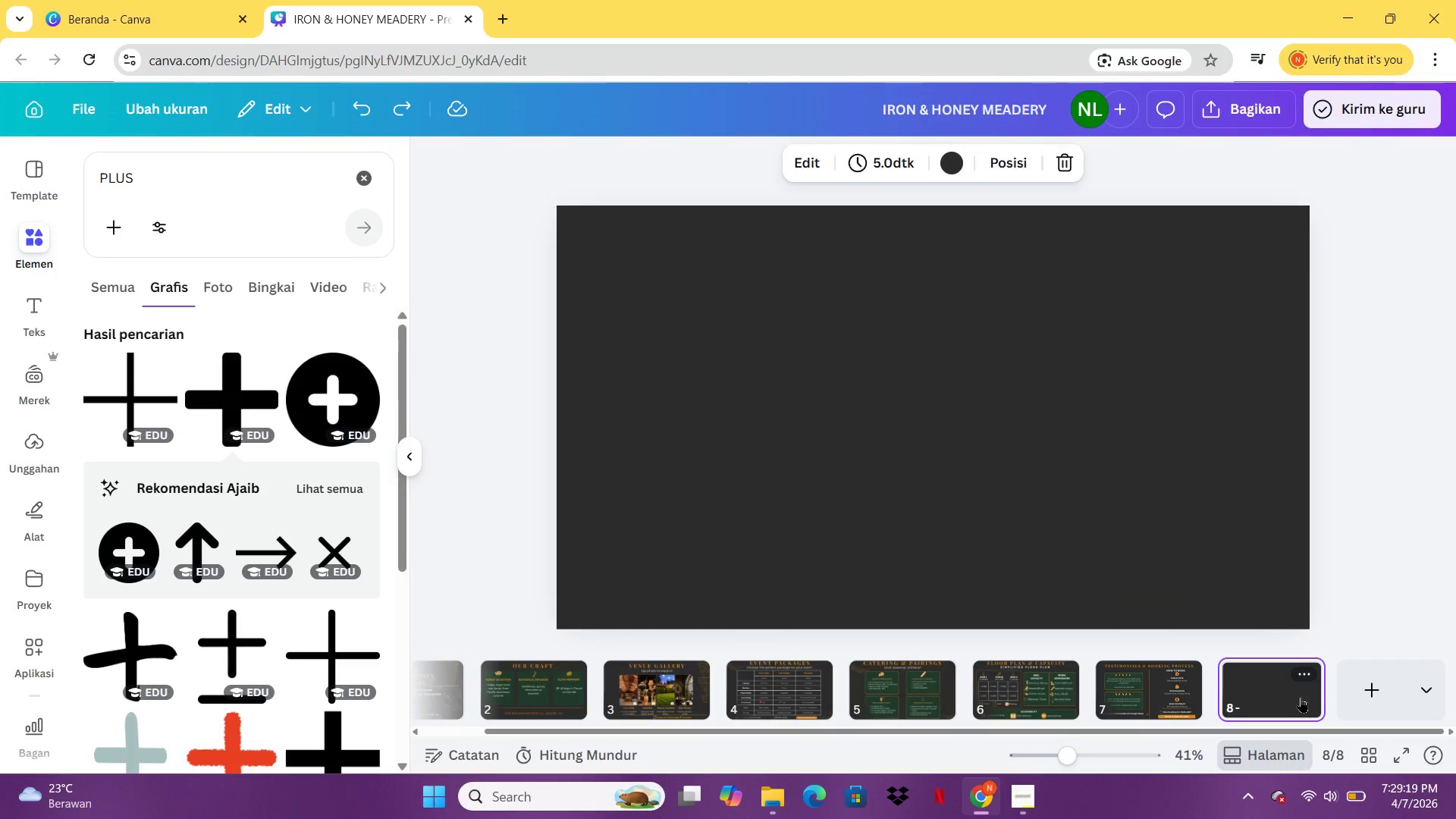 
key(Control+V)
 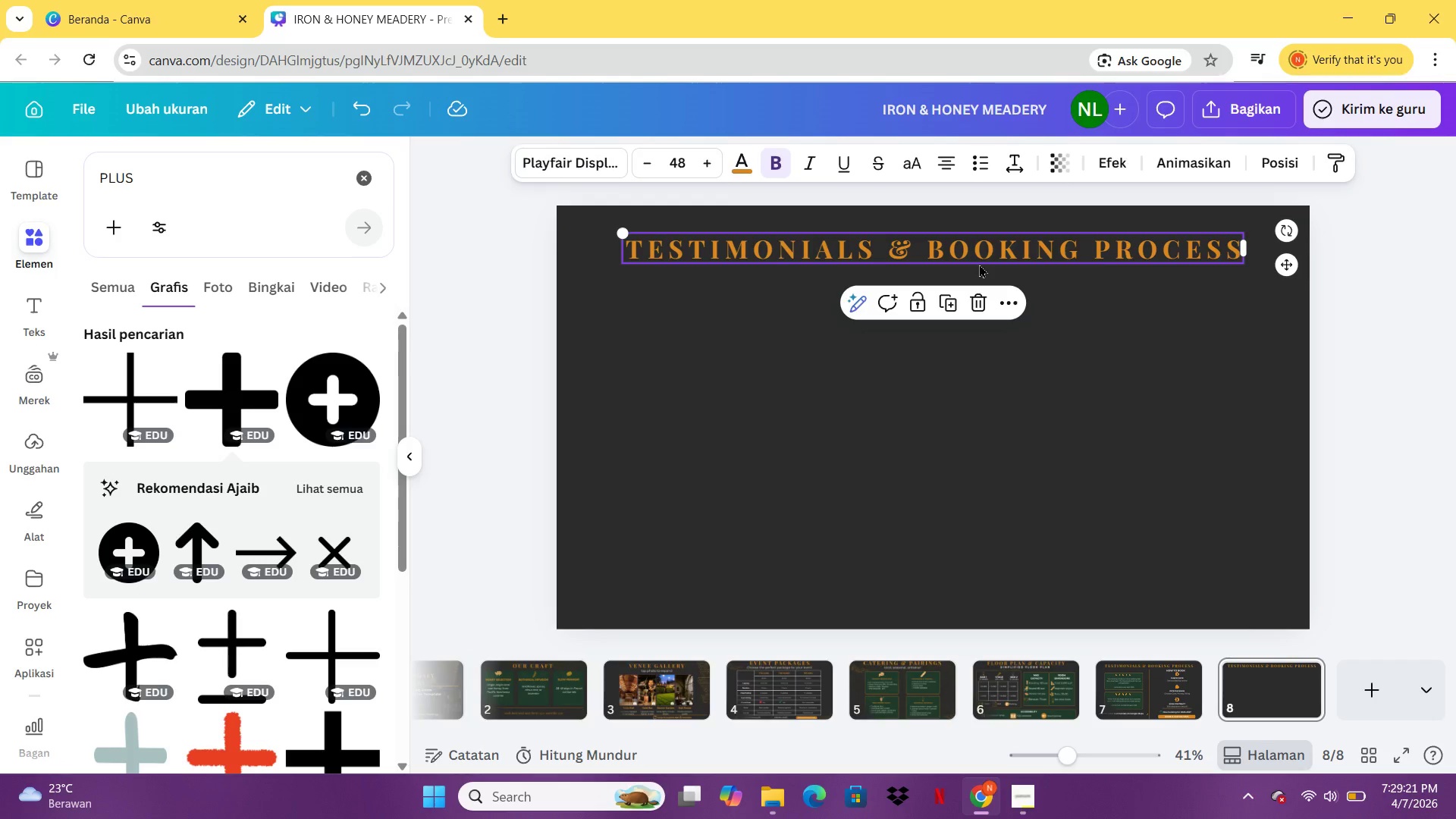 
double_click([979, 264])
 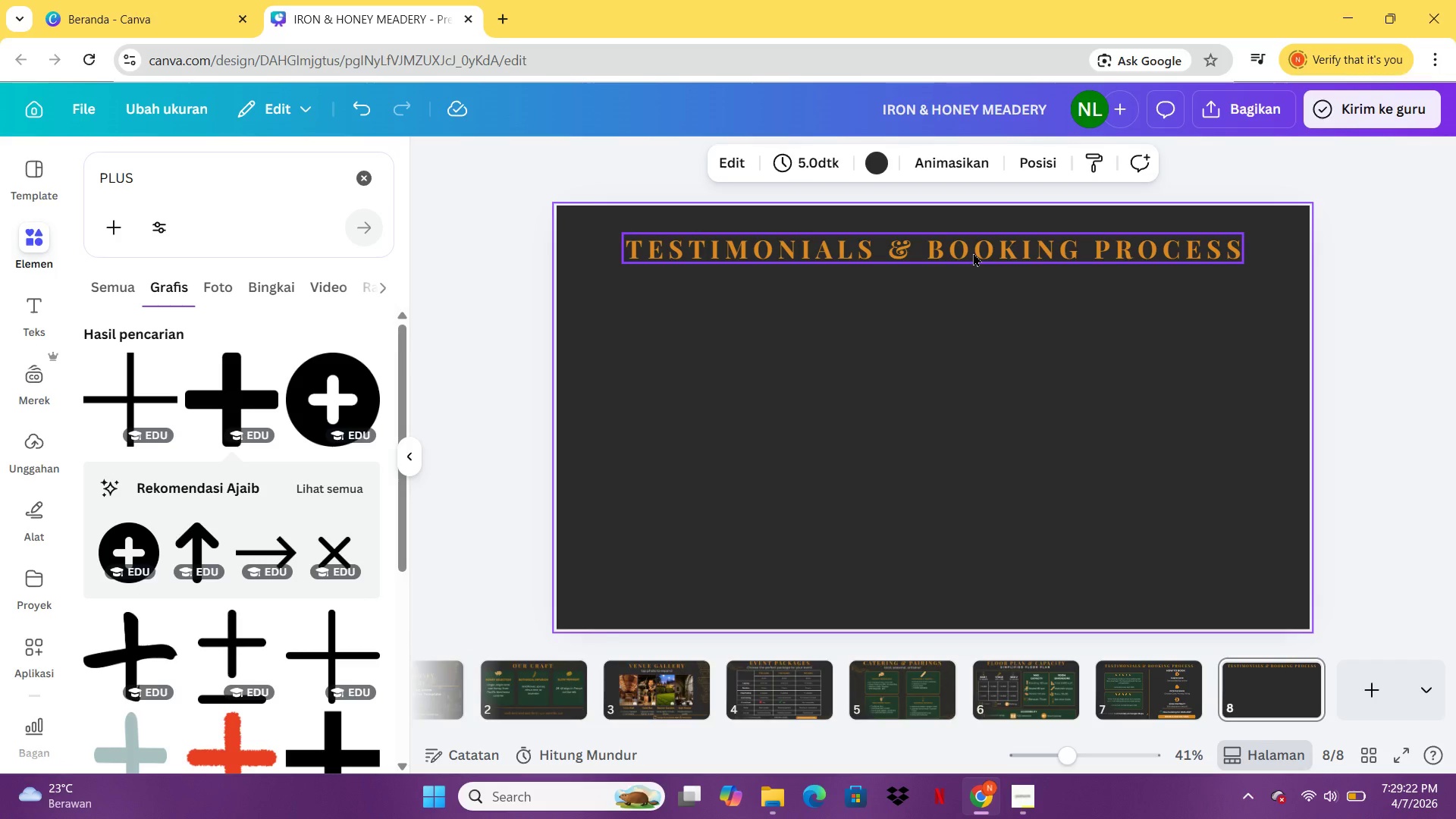 
double_click([973, 253])
 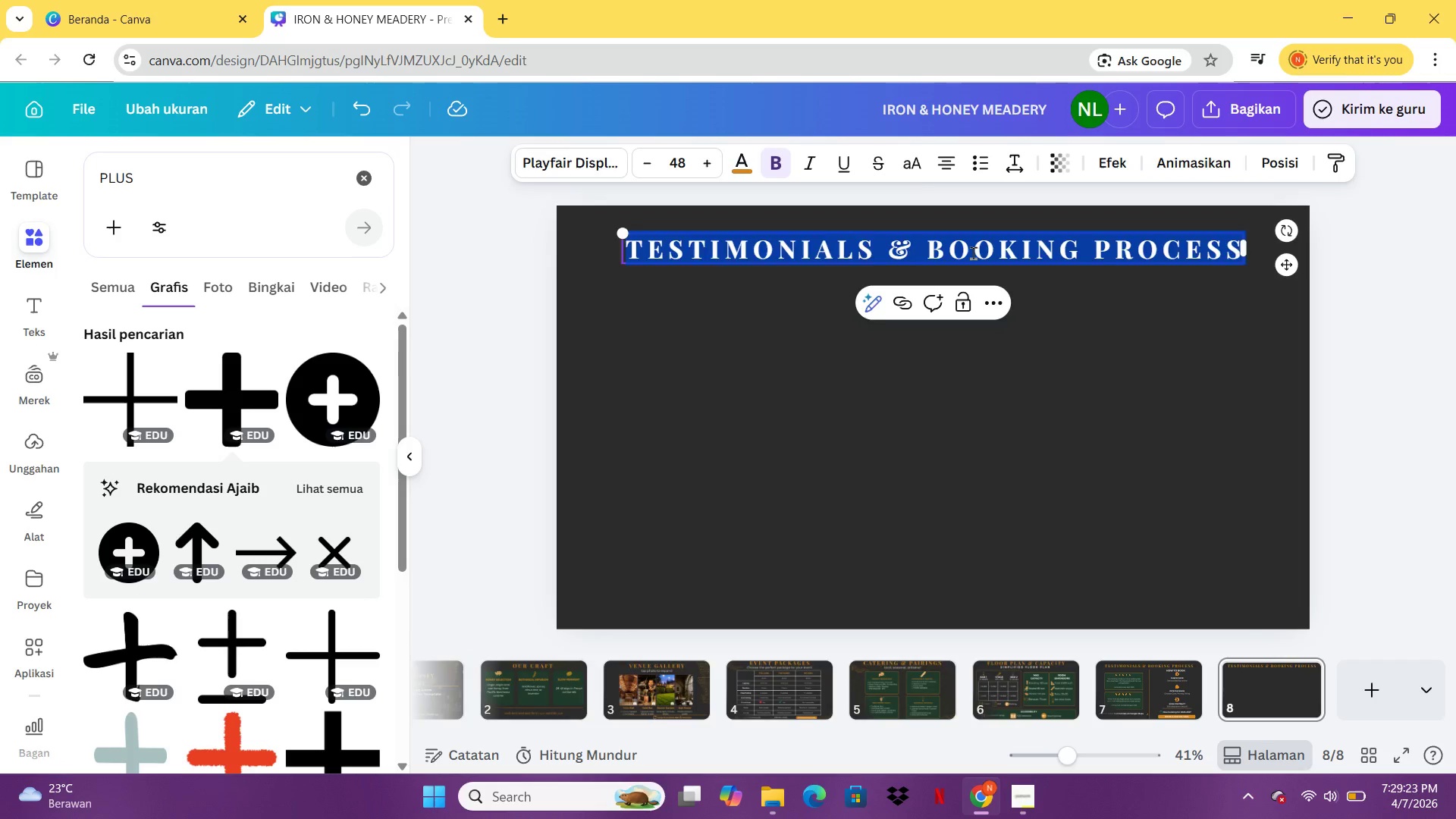 
type(LOCATION & ACCESS)
 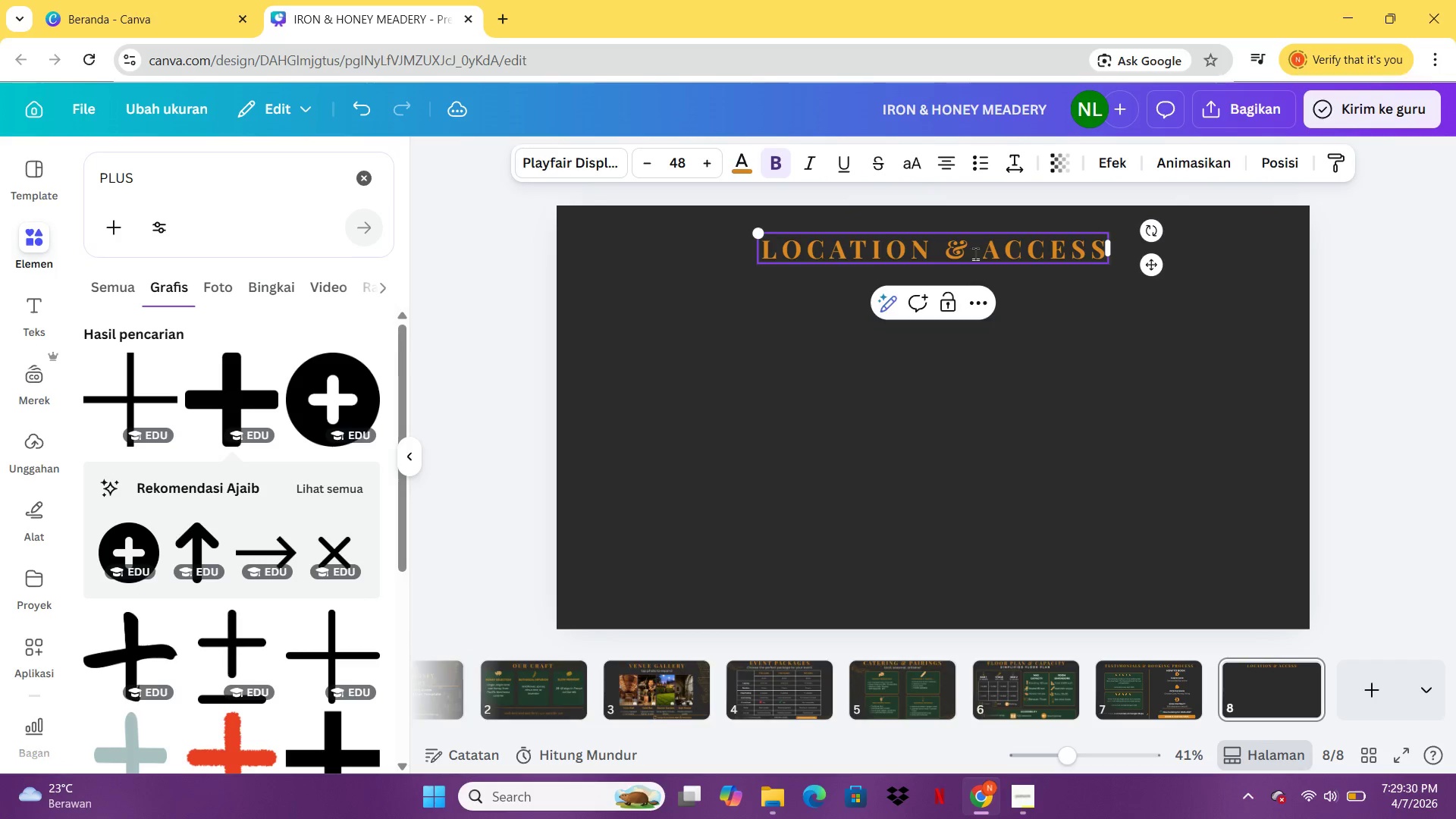 
left_click([687, 692])
 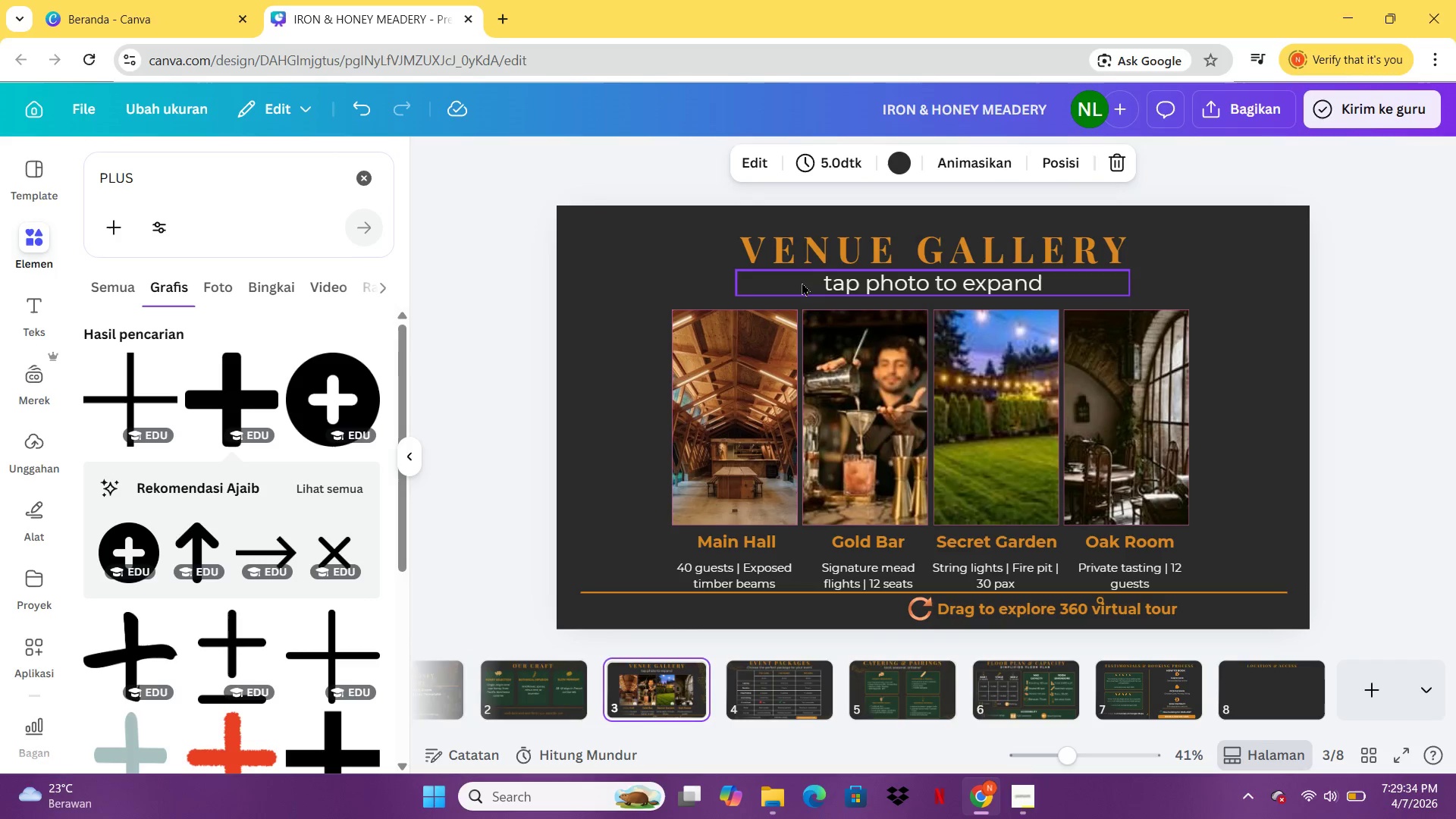 
left_click([804, 271])
 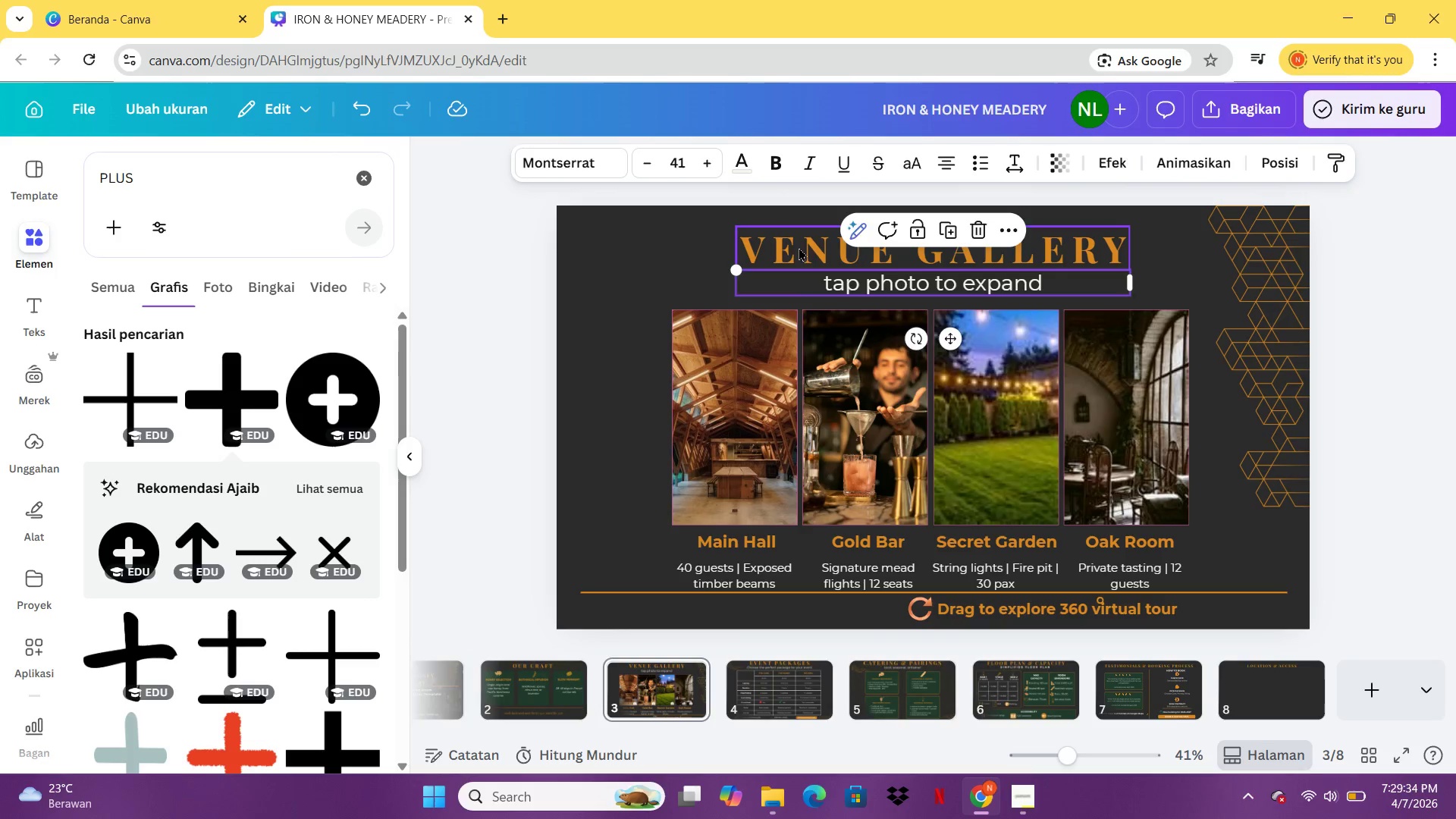 
left_click([799, 245])
 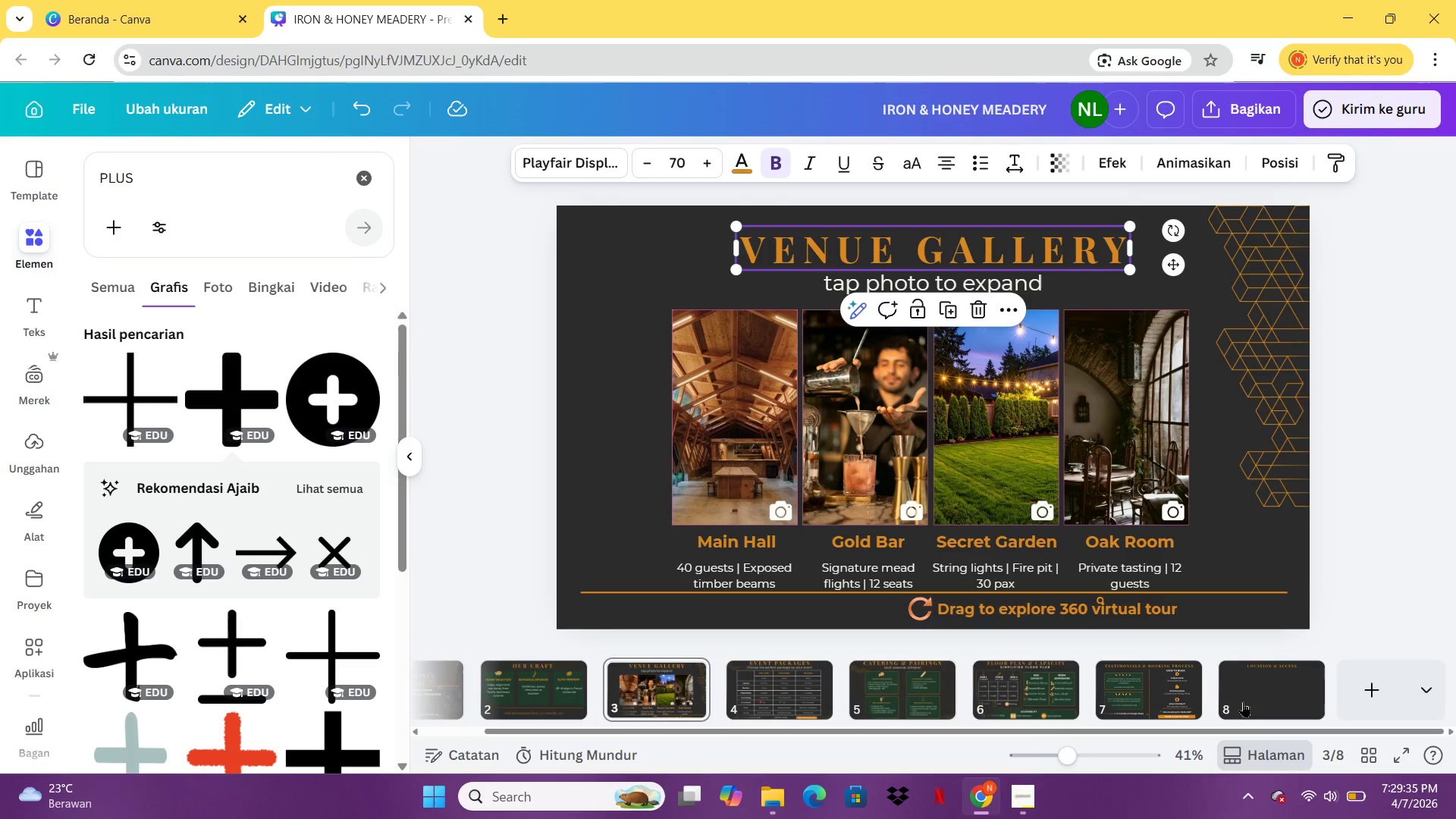 
left_click([1248, 681])
 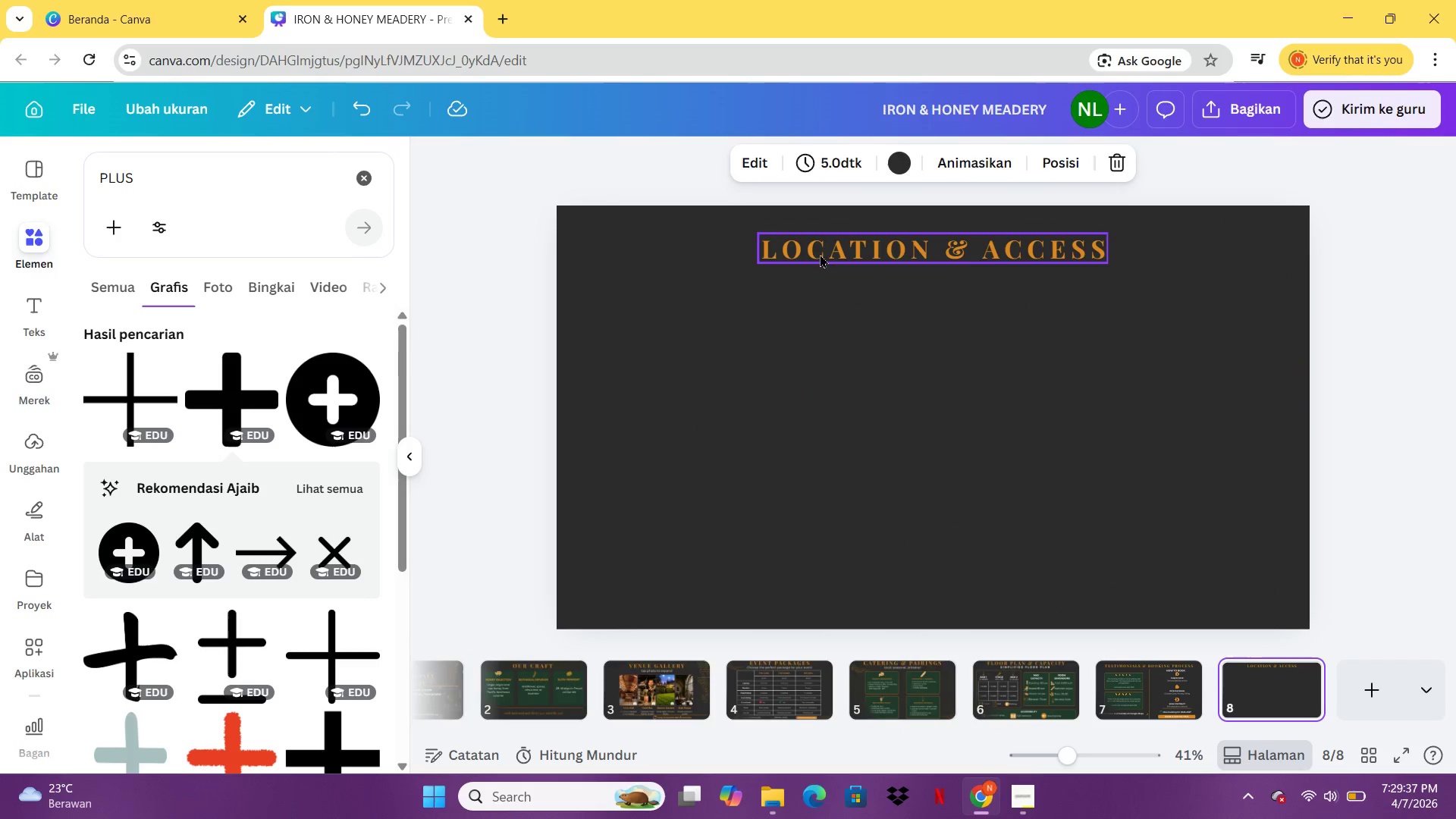 
left_click([822, 256])
 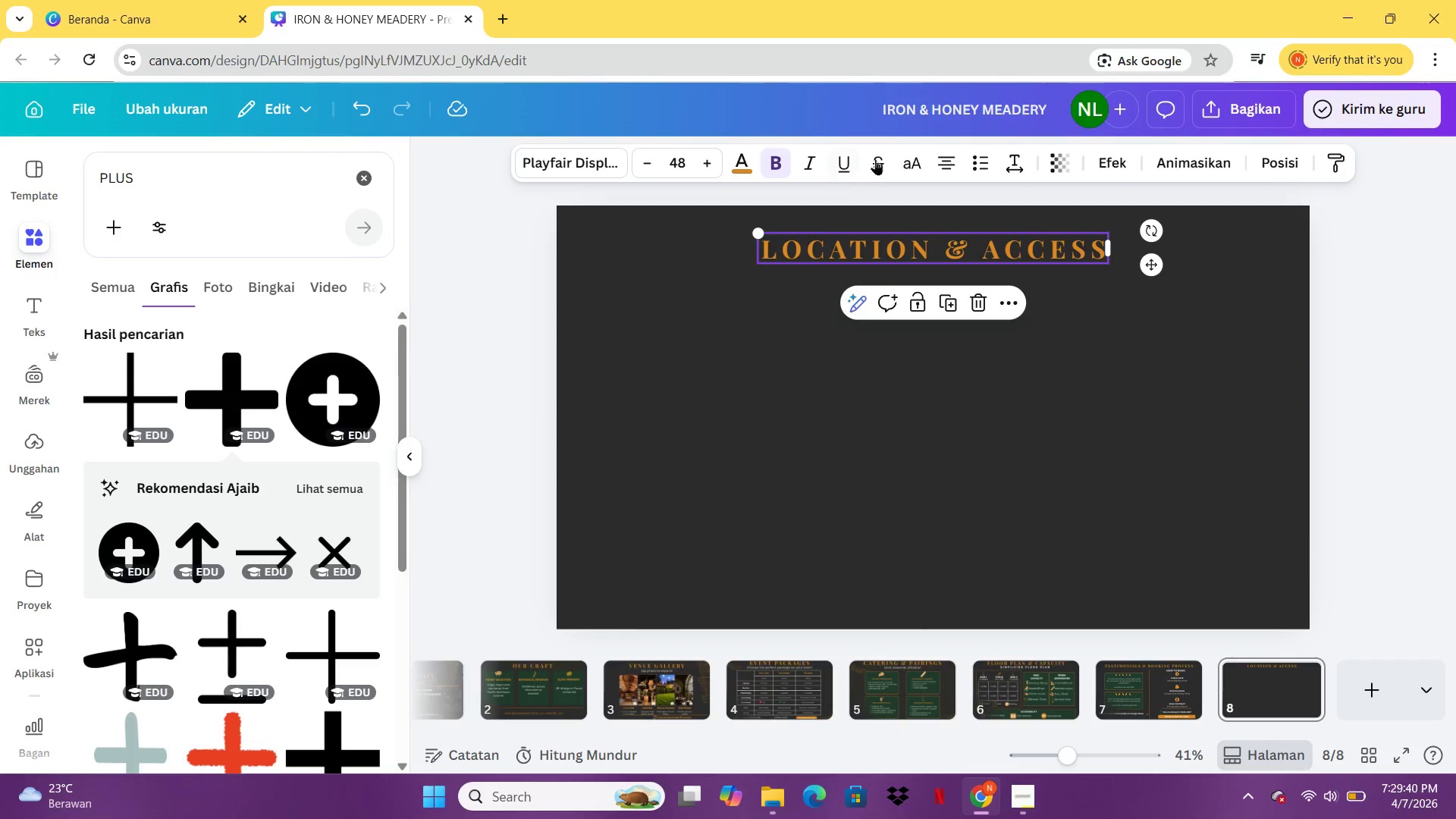 
double_click([712, 171])
 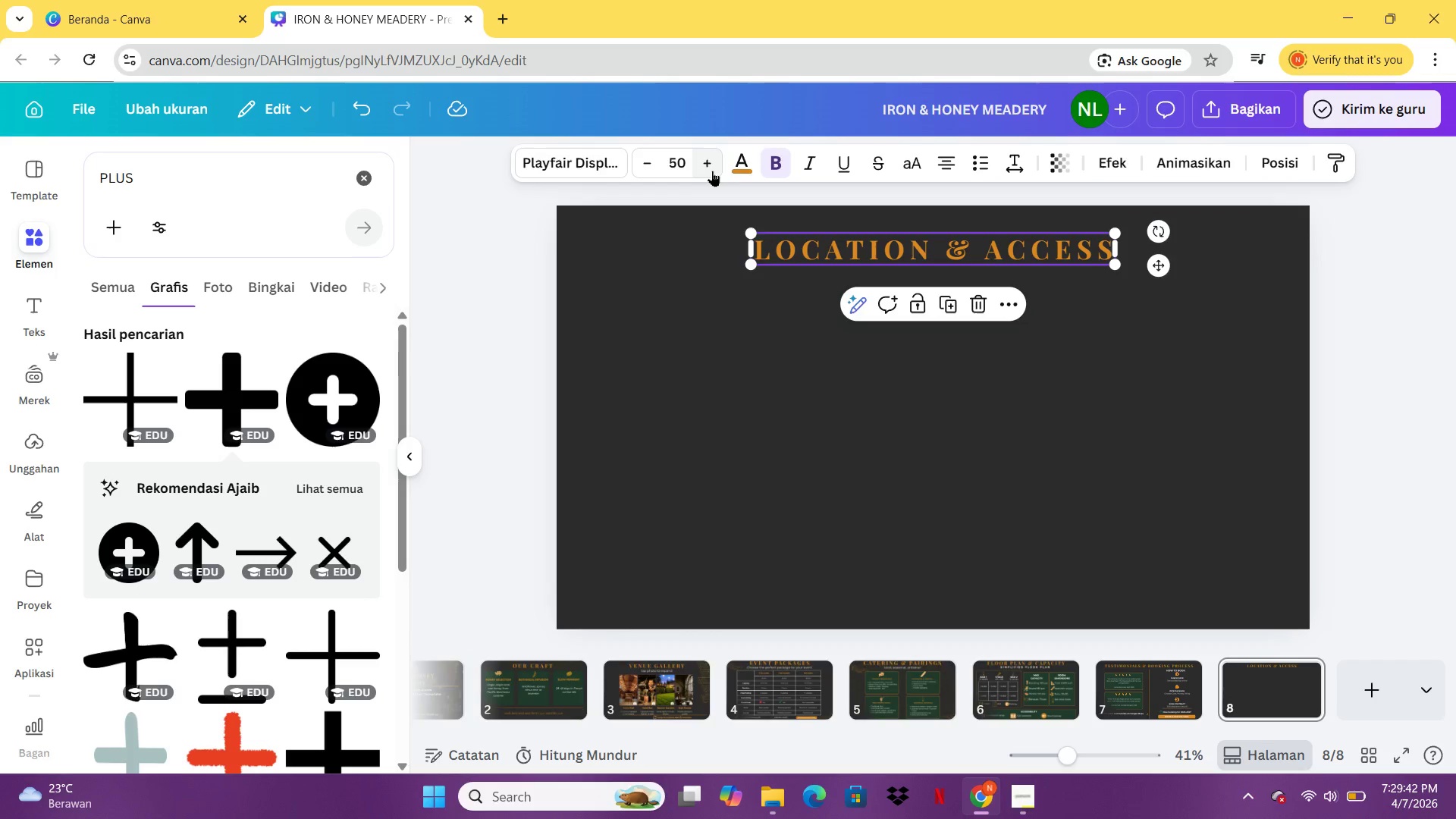 
triple_click([712, 171])
 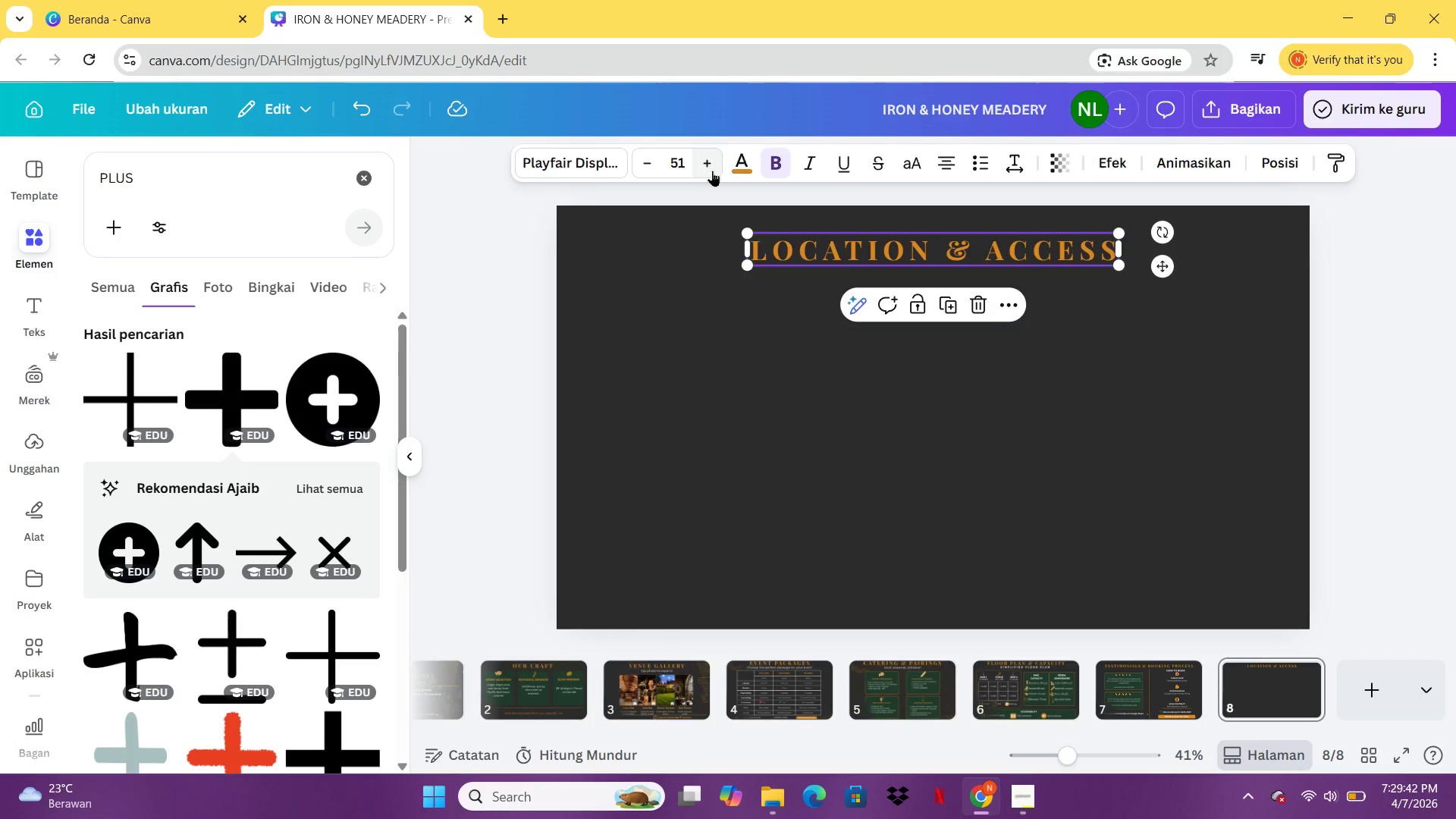 
triple_click([712, 171])
 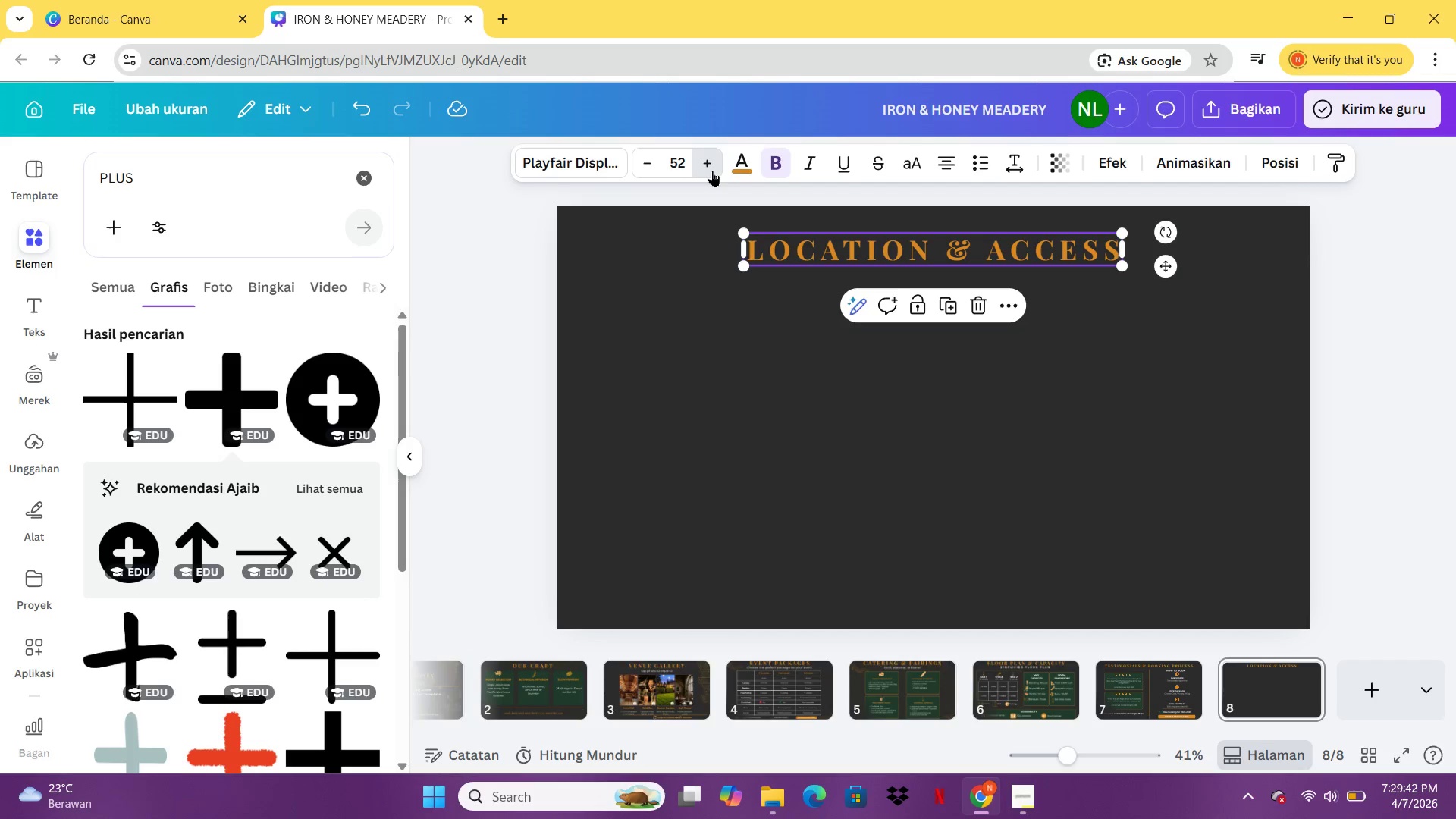 
triple_click([712, 171])
 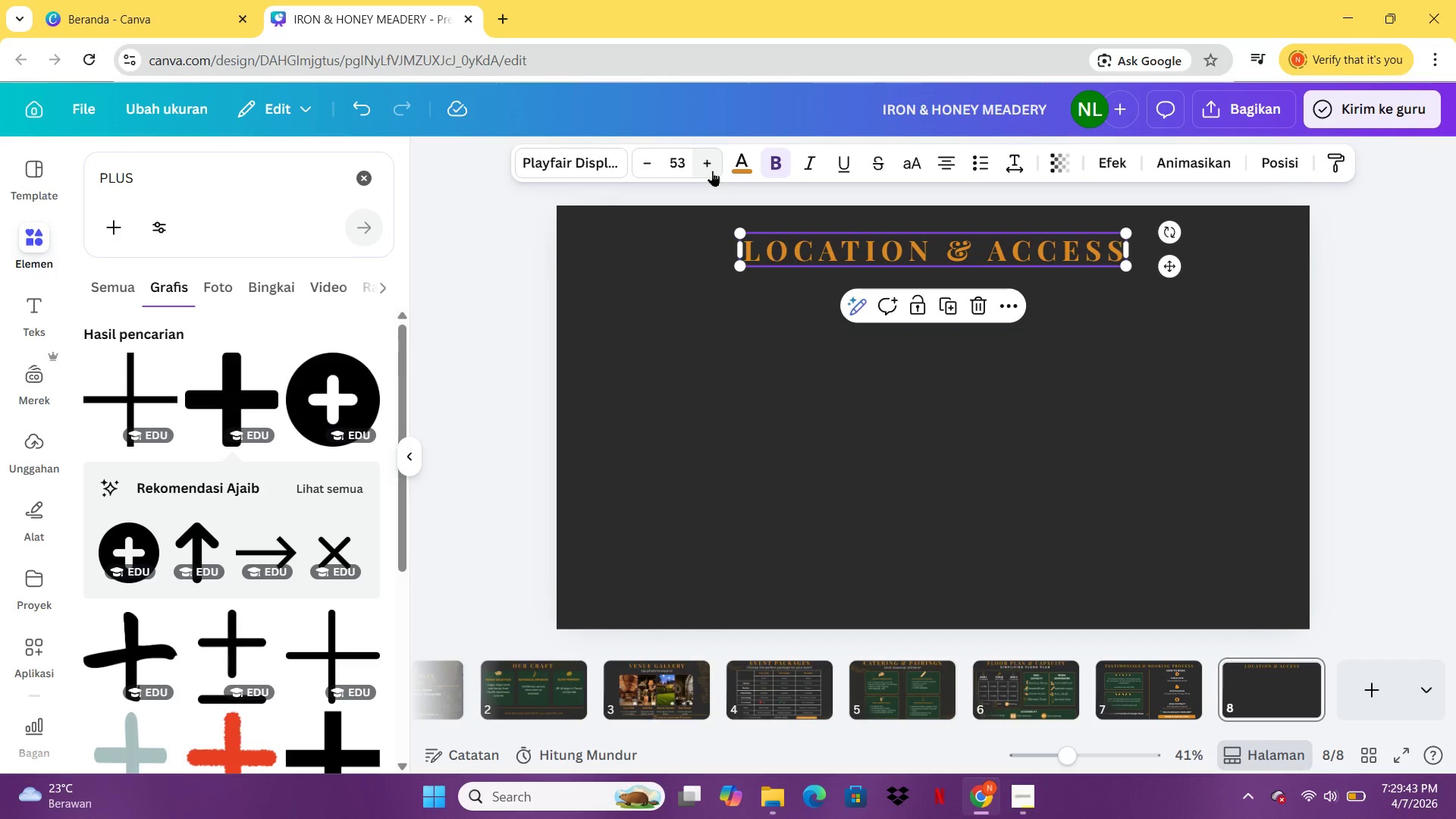 
left_click([712, 171])
 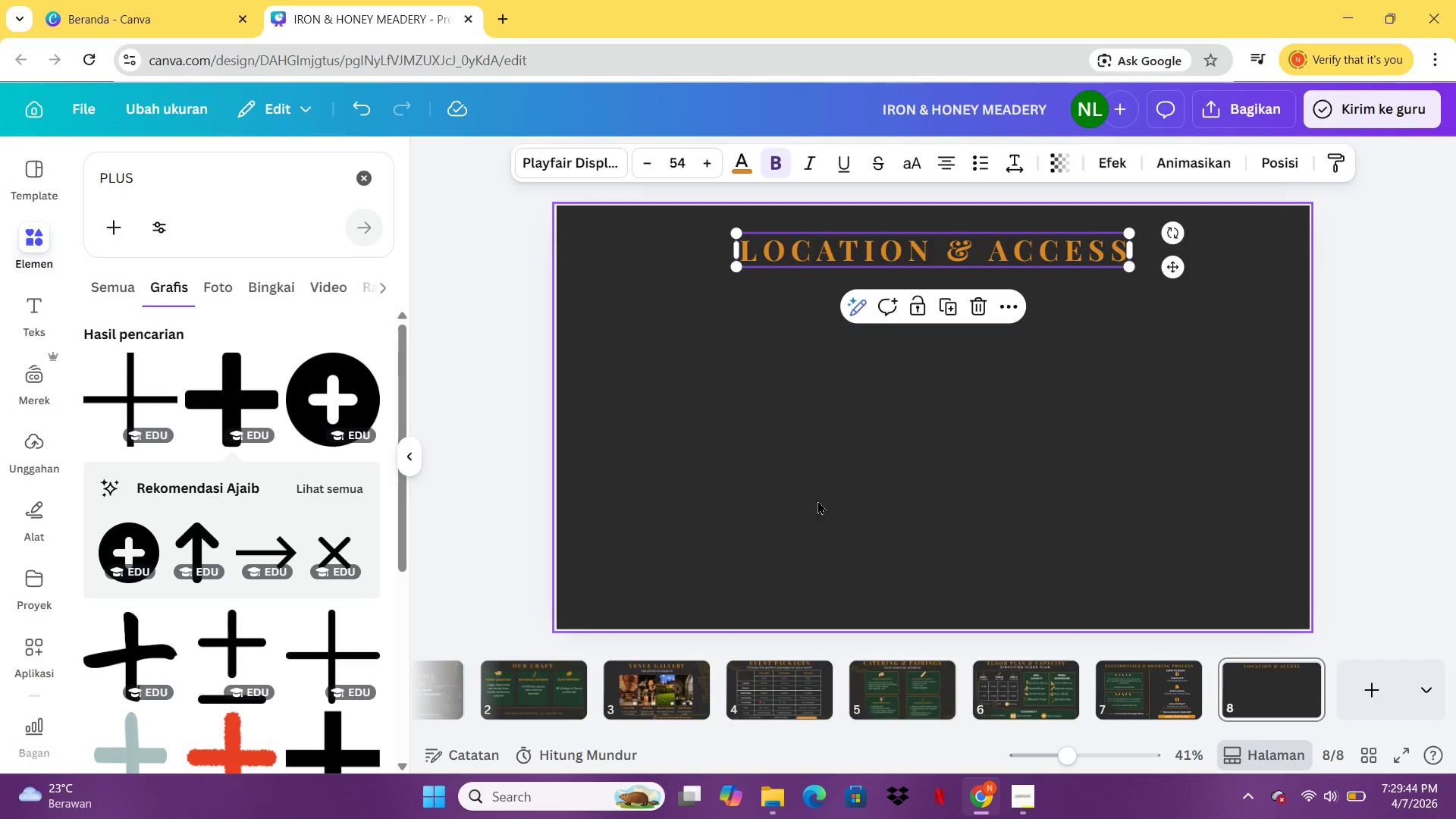 
left_click([808, 519])
 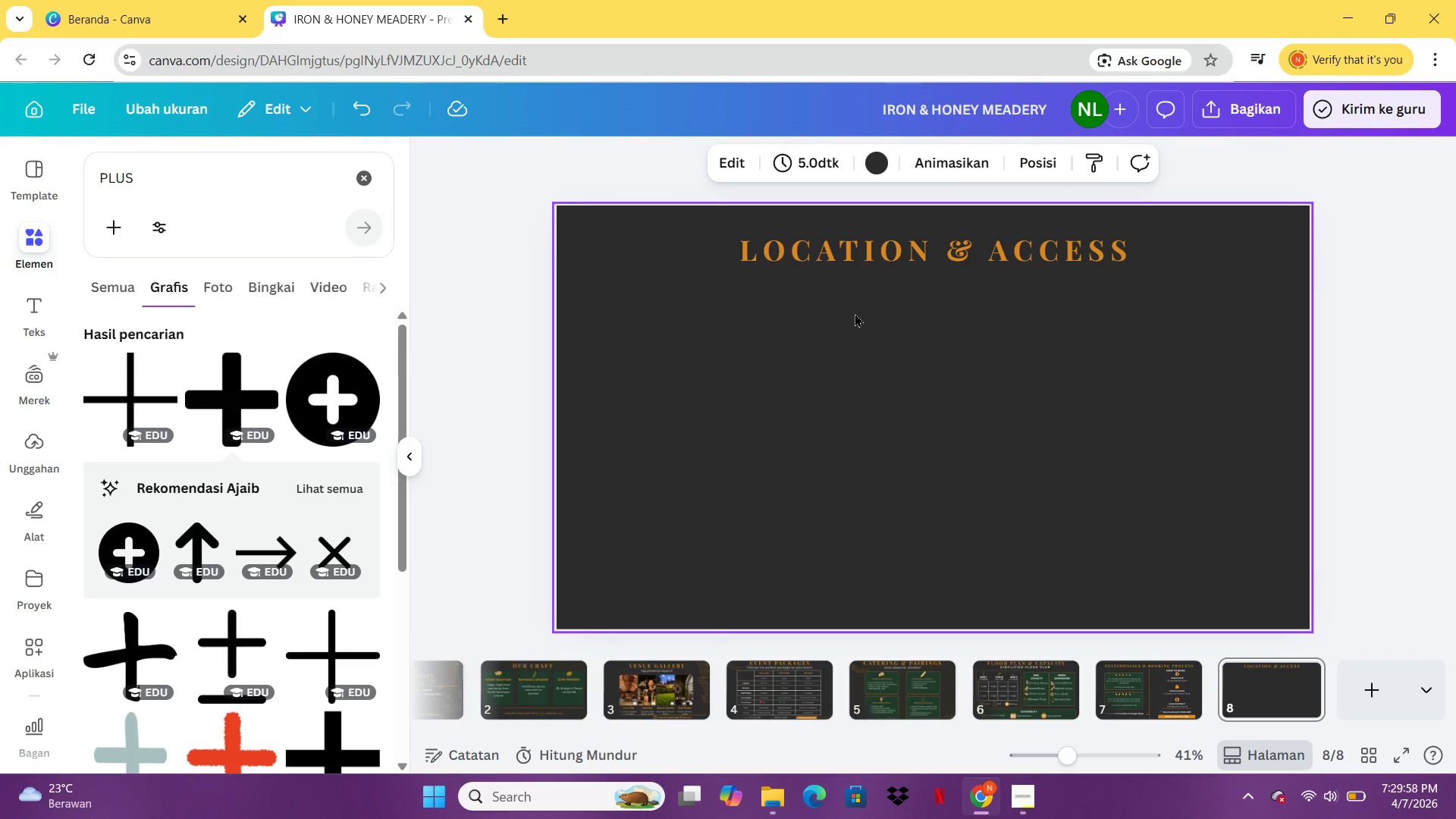 
wait(18.66)
 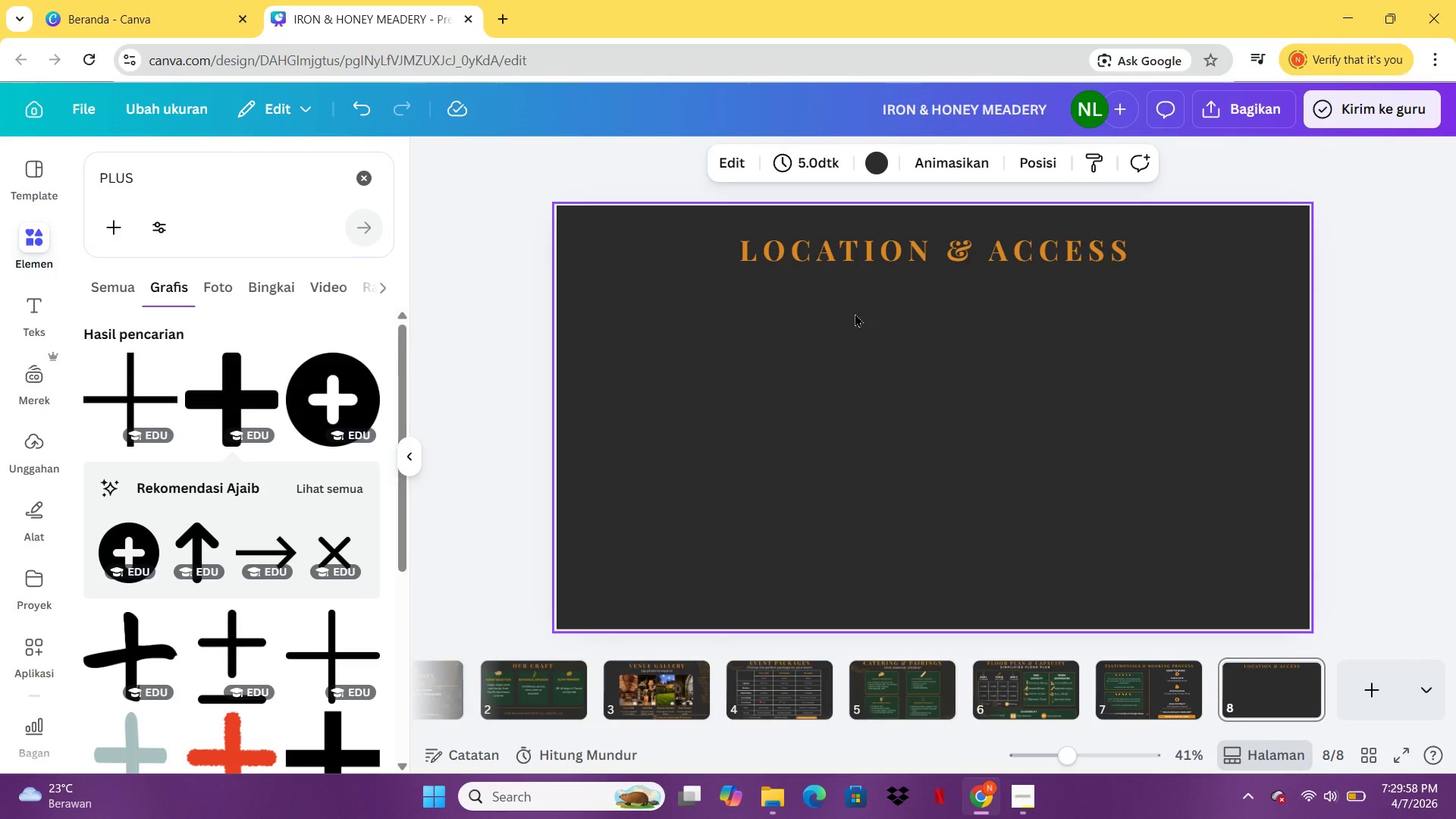 
left_click_drag(start_coordinate=[863, 254], to_coordinate=[860, 245])
 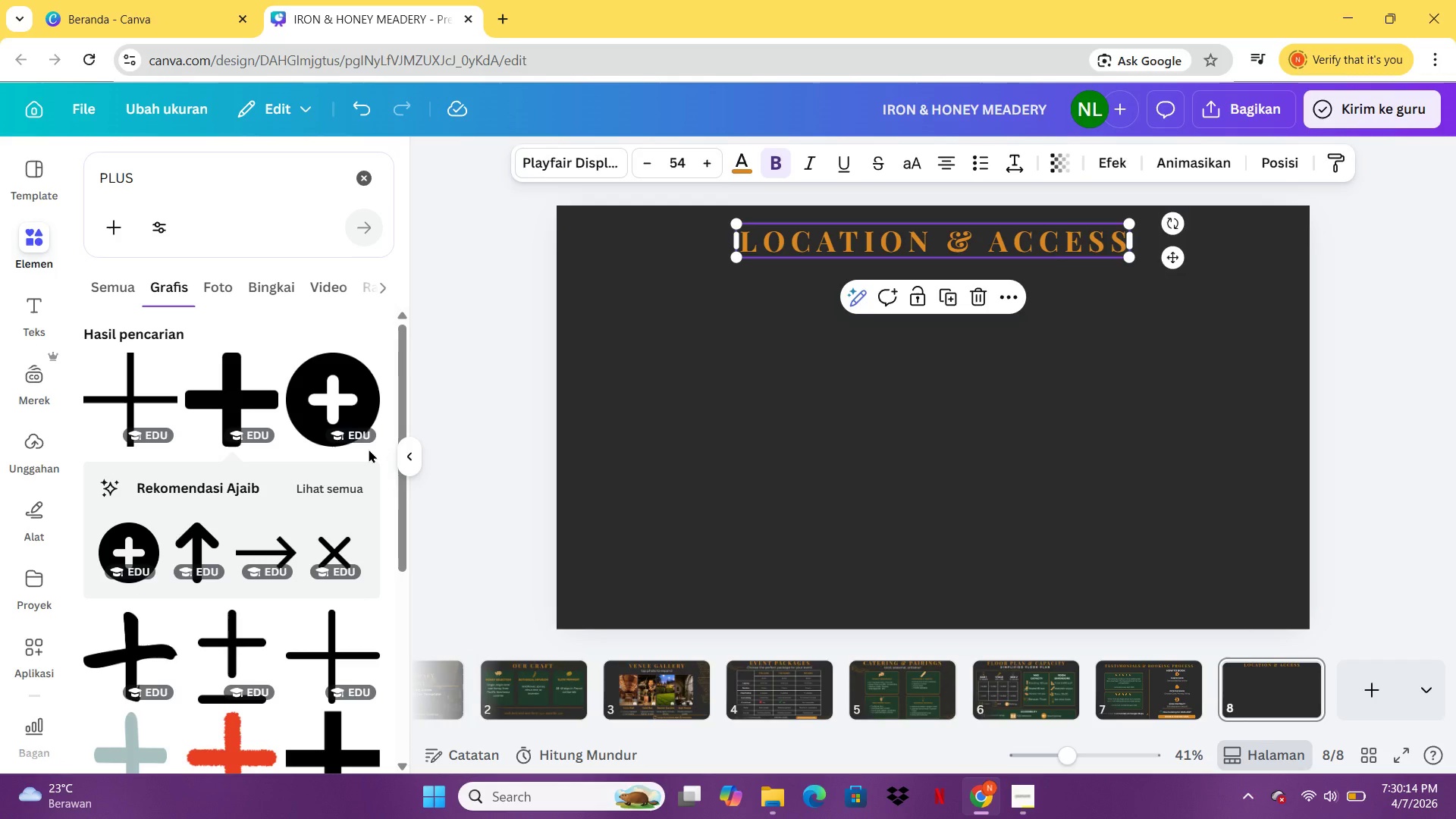 
wait(7.44)
 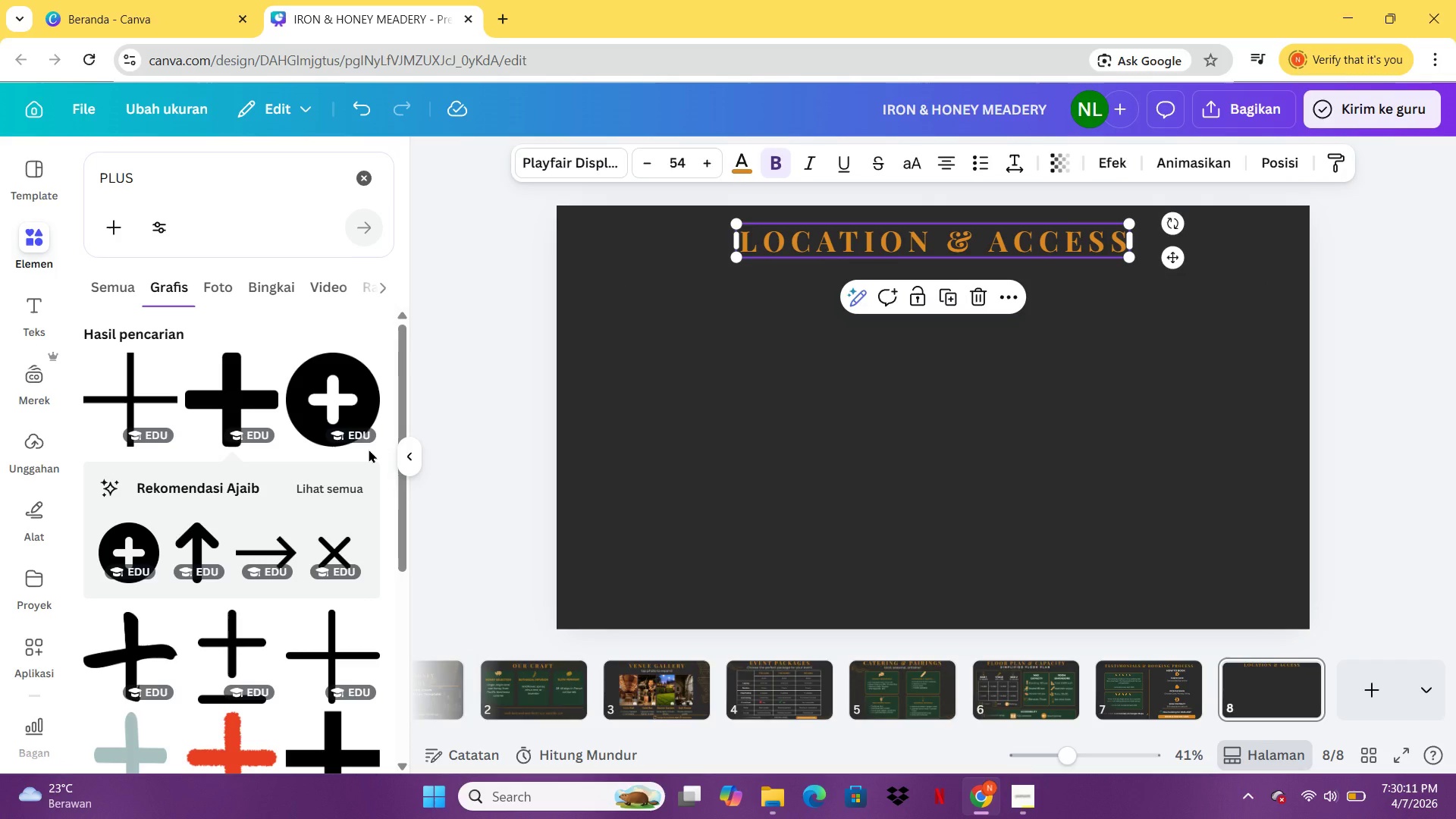 
mouse_move([162, 582])
 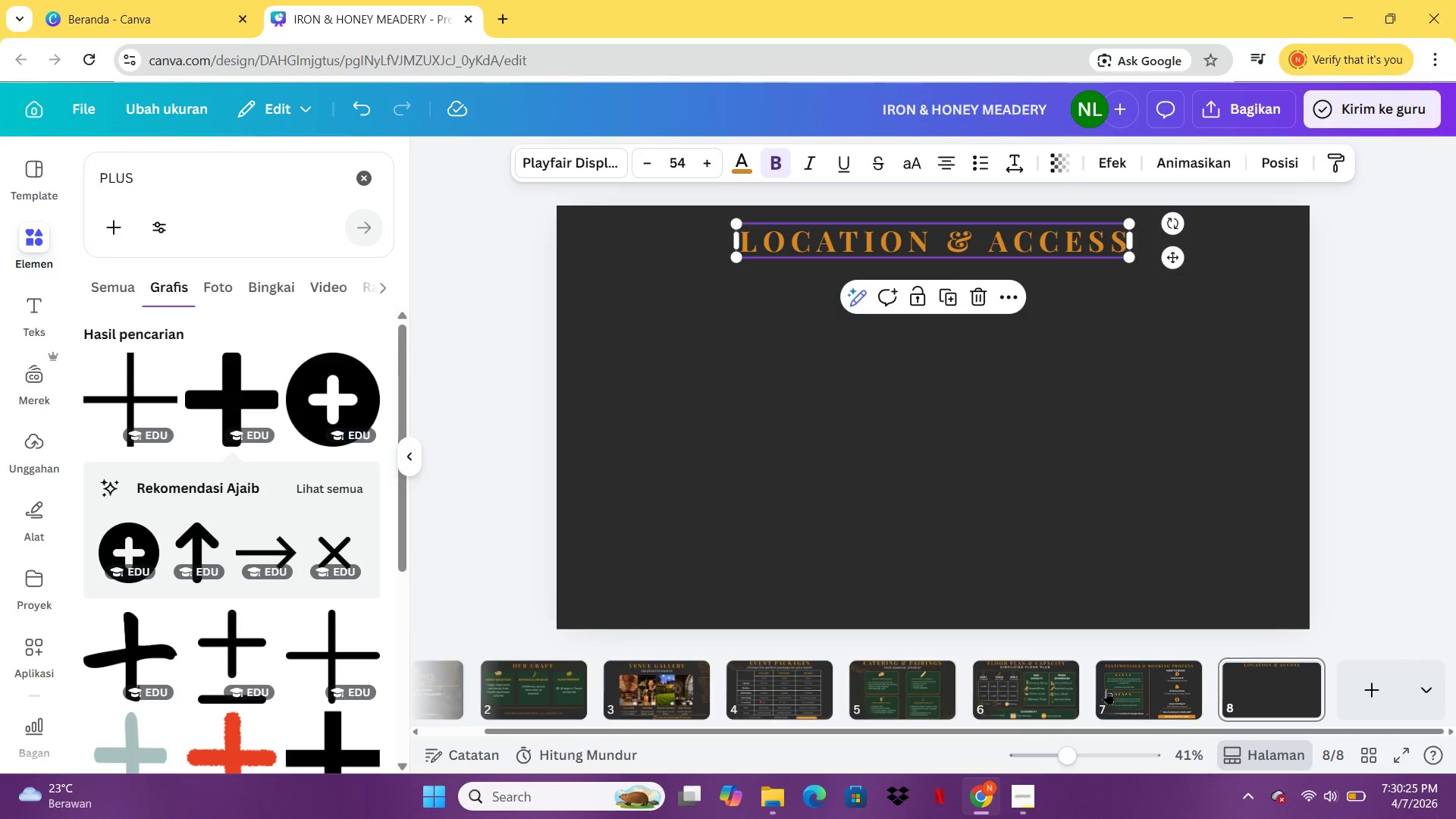 
left_click([1122, 695])
 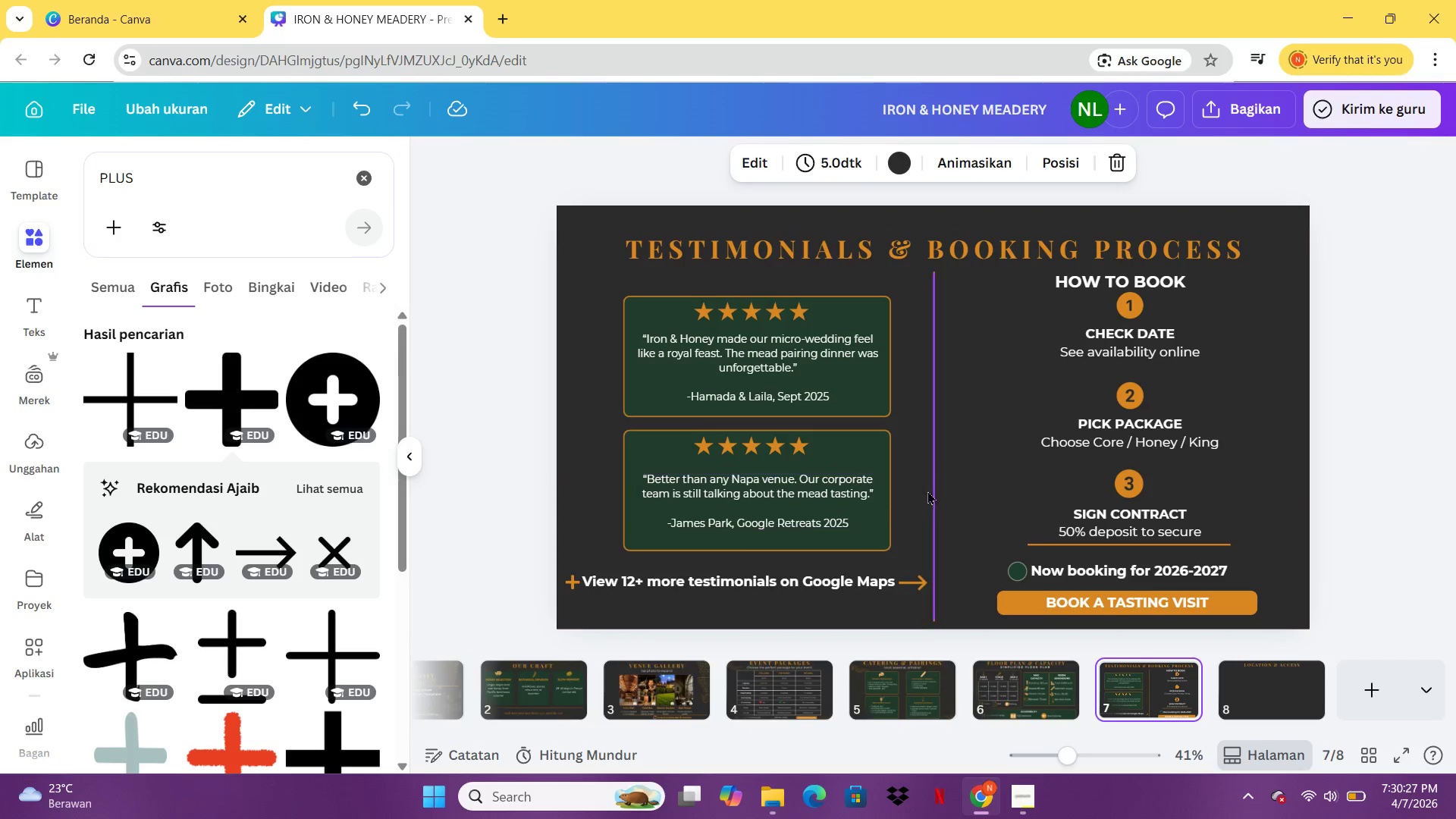 
left_click([935, 490])
 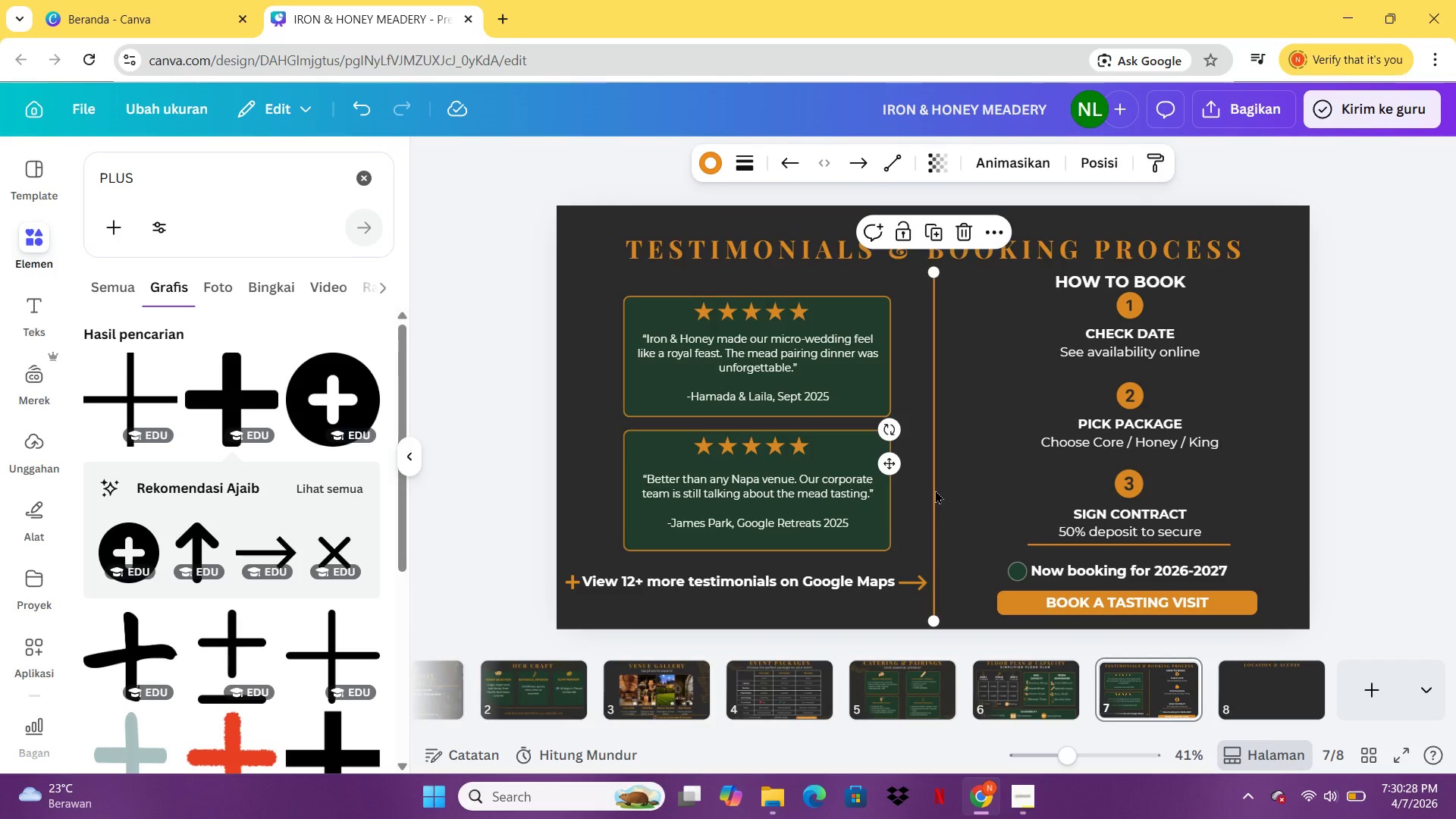 
key(Control+C)
 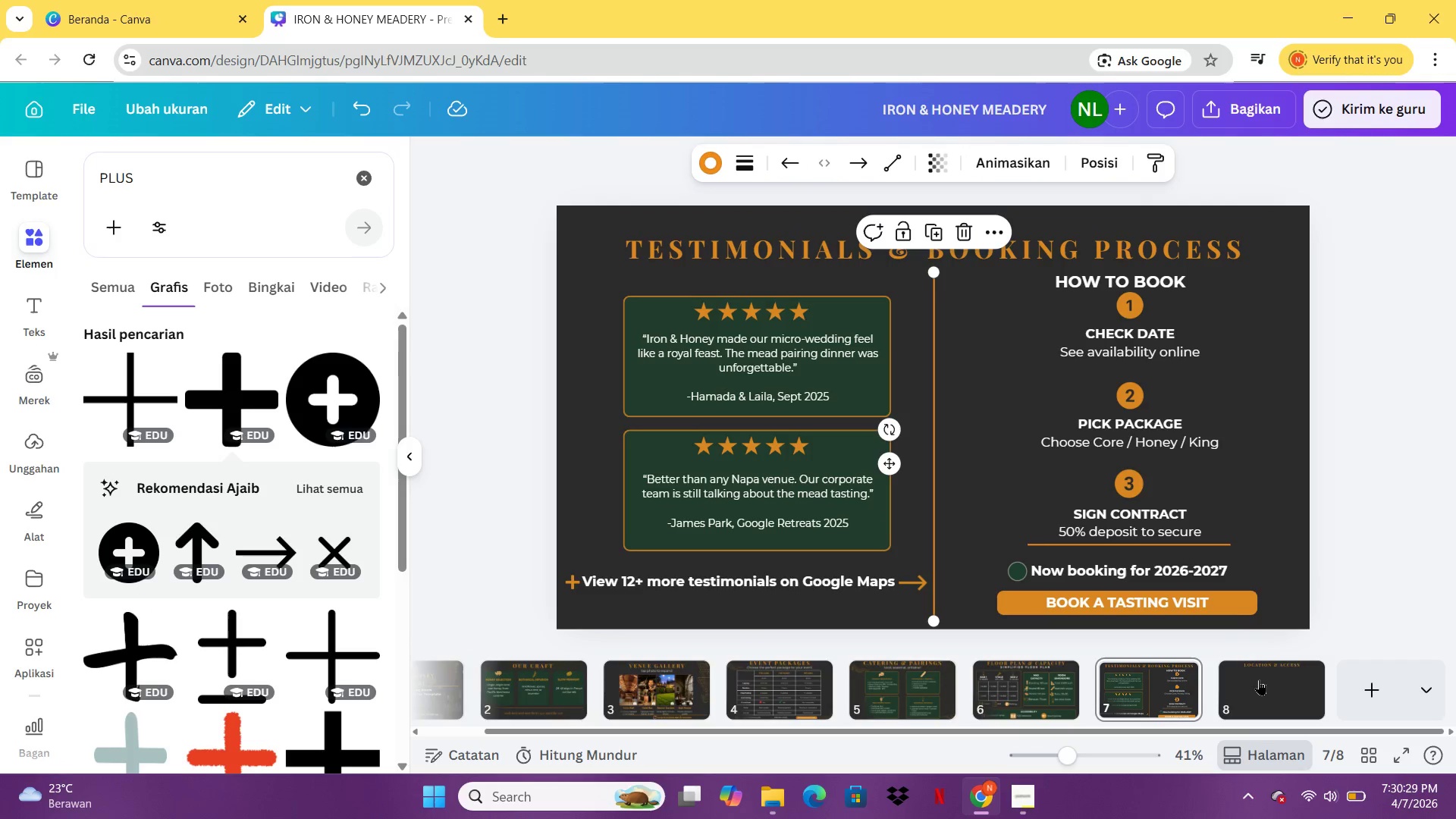 
left_click([1259, 679])
 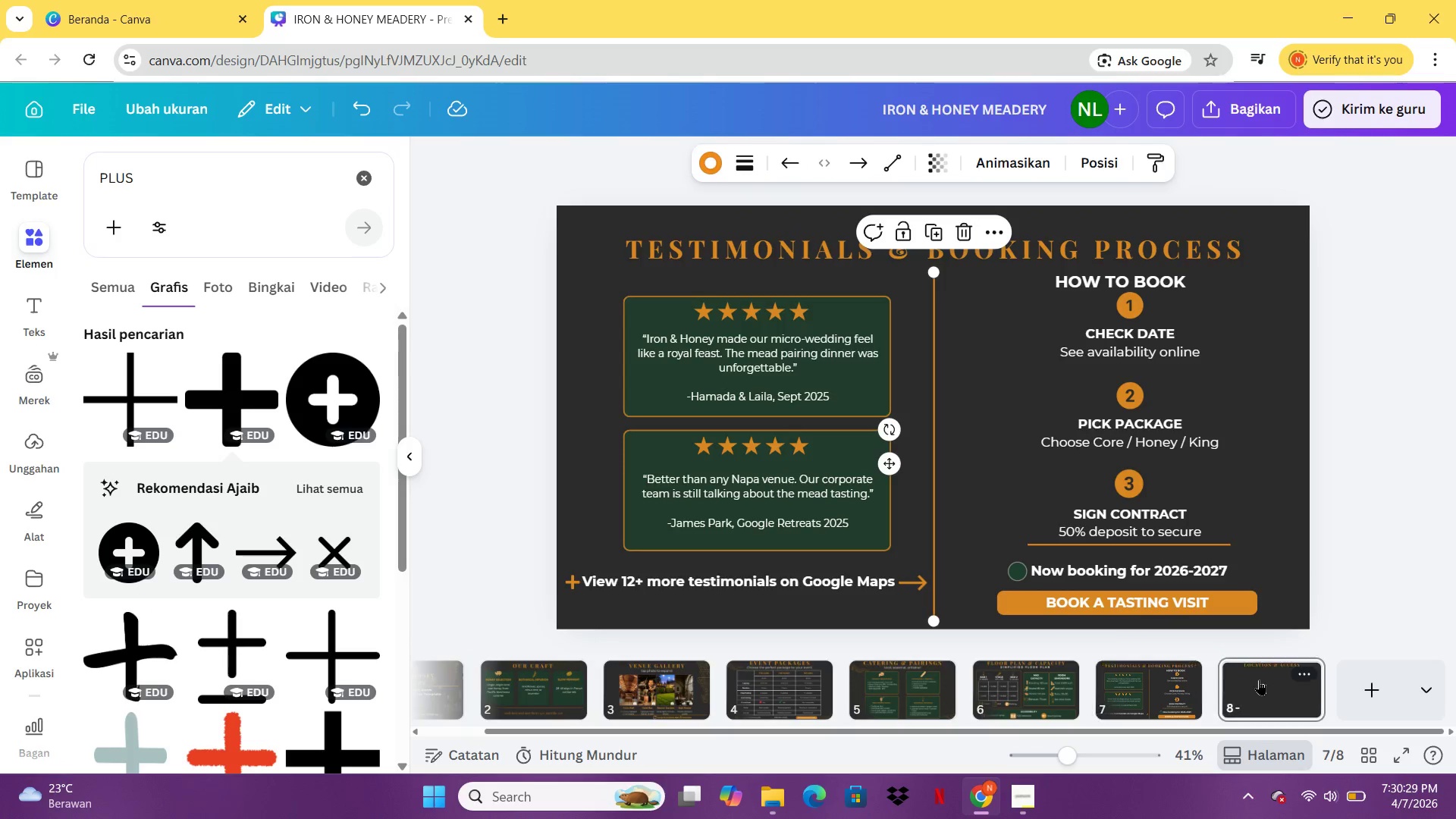 
key(Control+ControlLeft)
 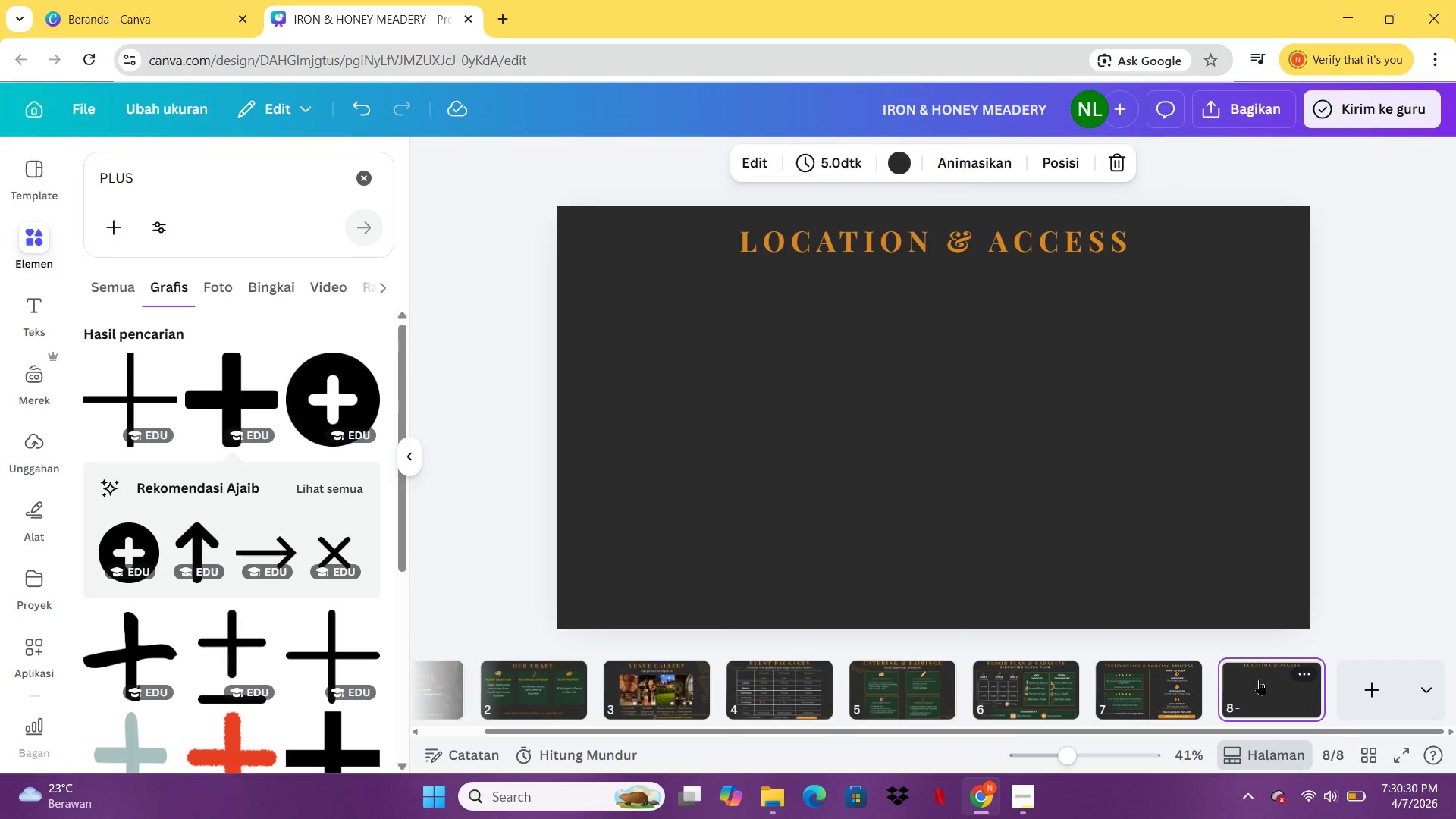 
key(Control+V)
 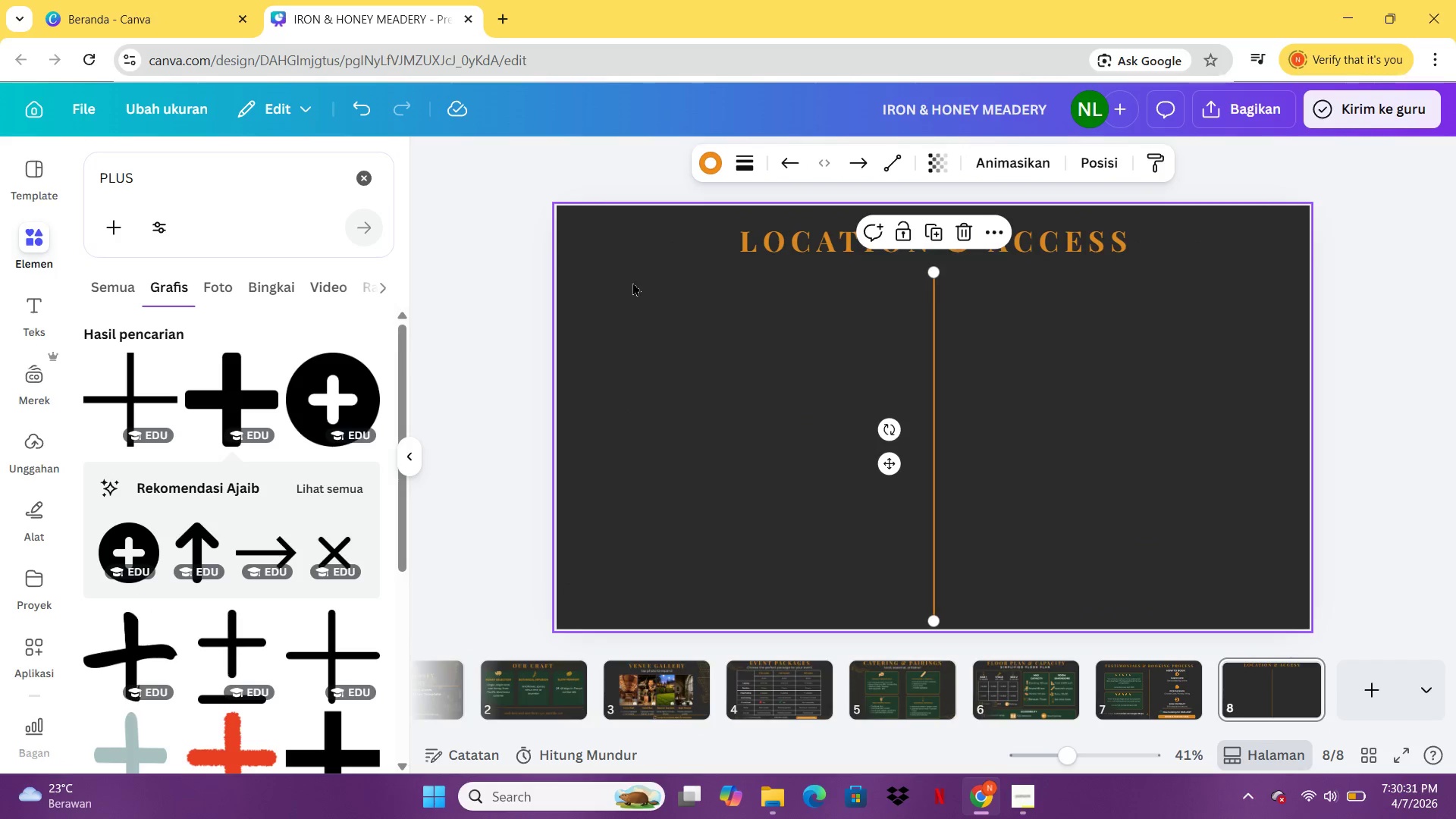 
left_click([632, 282])
 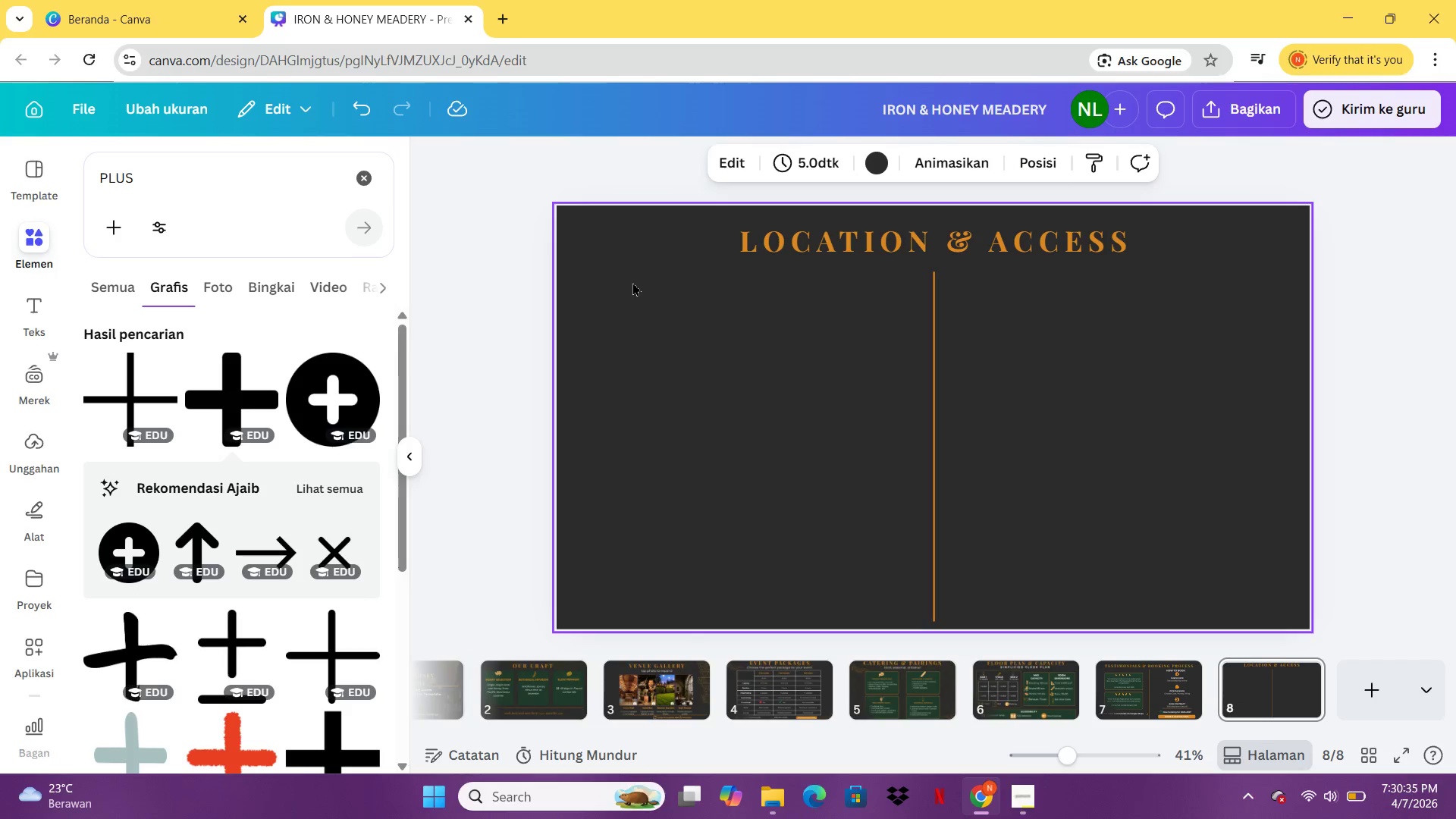 
wait(8.7)
 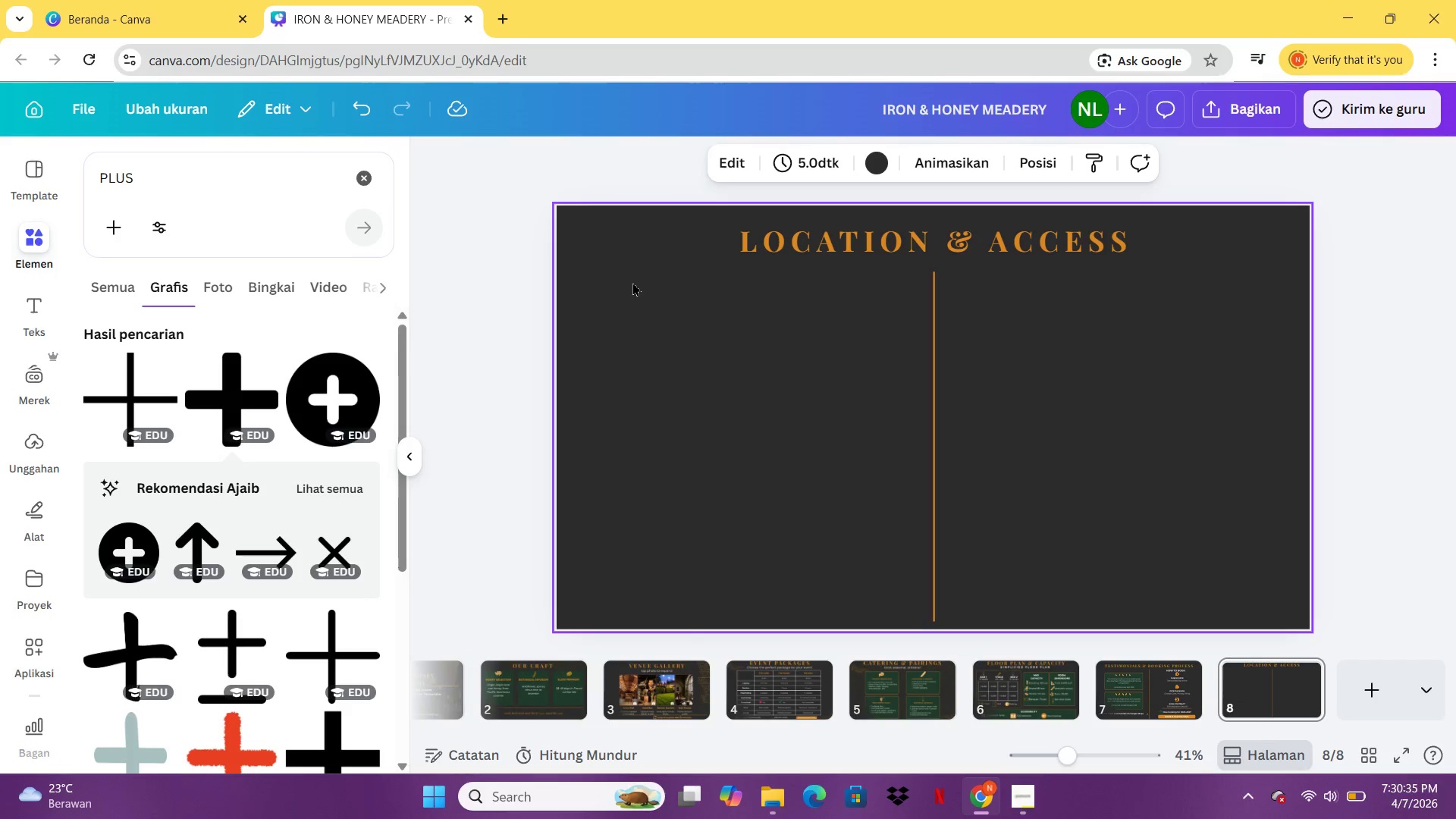 
left_click([1157, 698])
 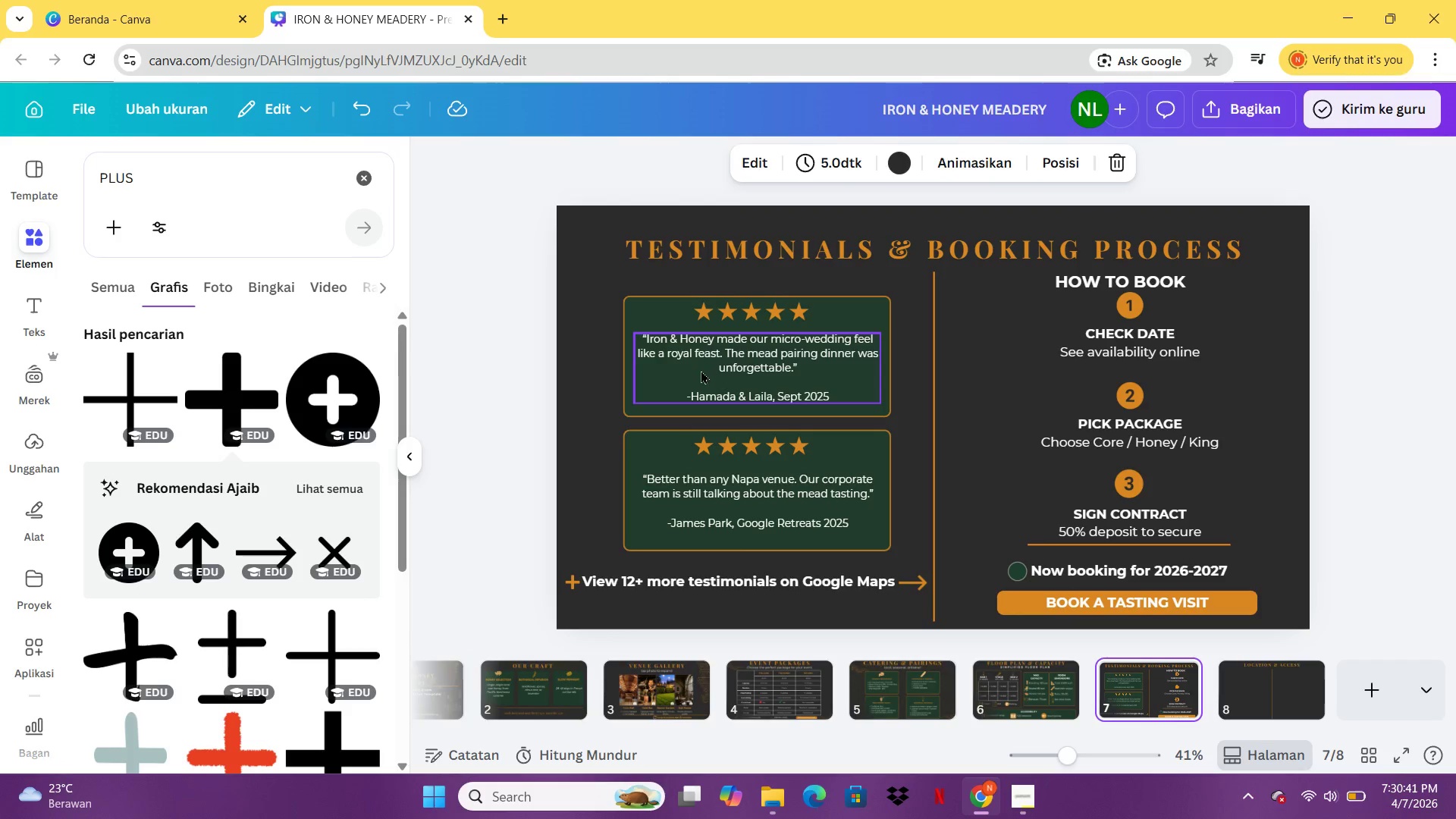 
left_click([701, 369])
 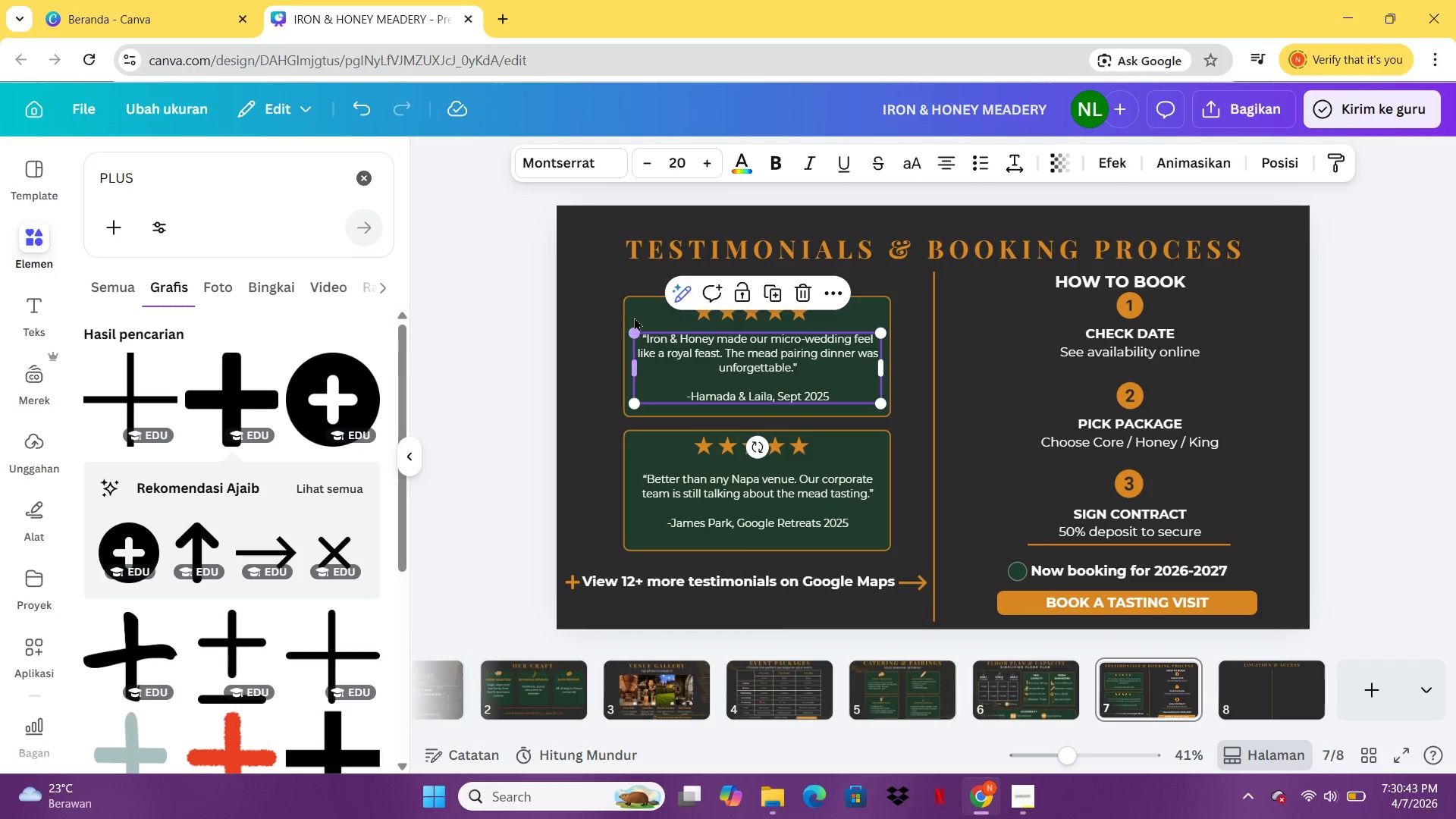 
hold_key(key=ControlLeft, duration=0.83)
left_click([634, 309])
 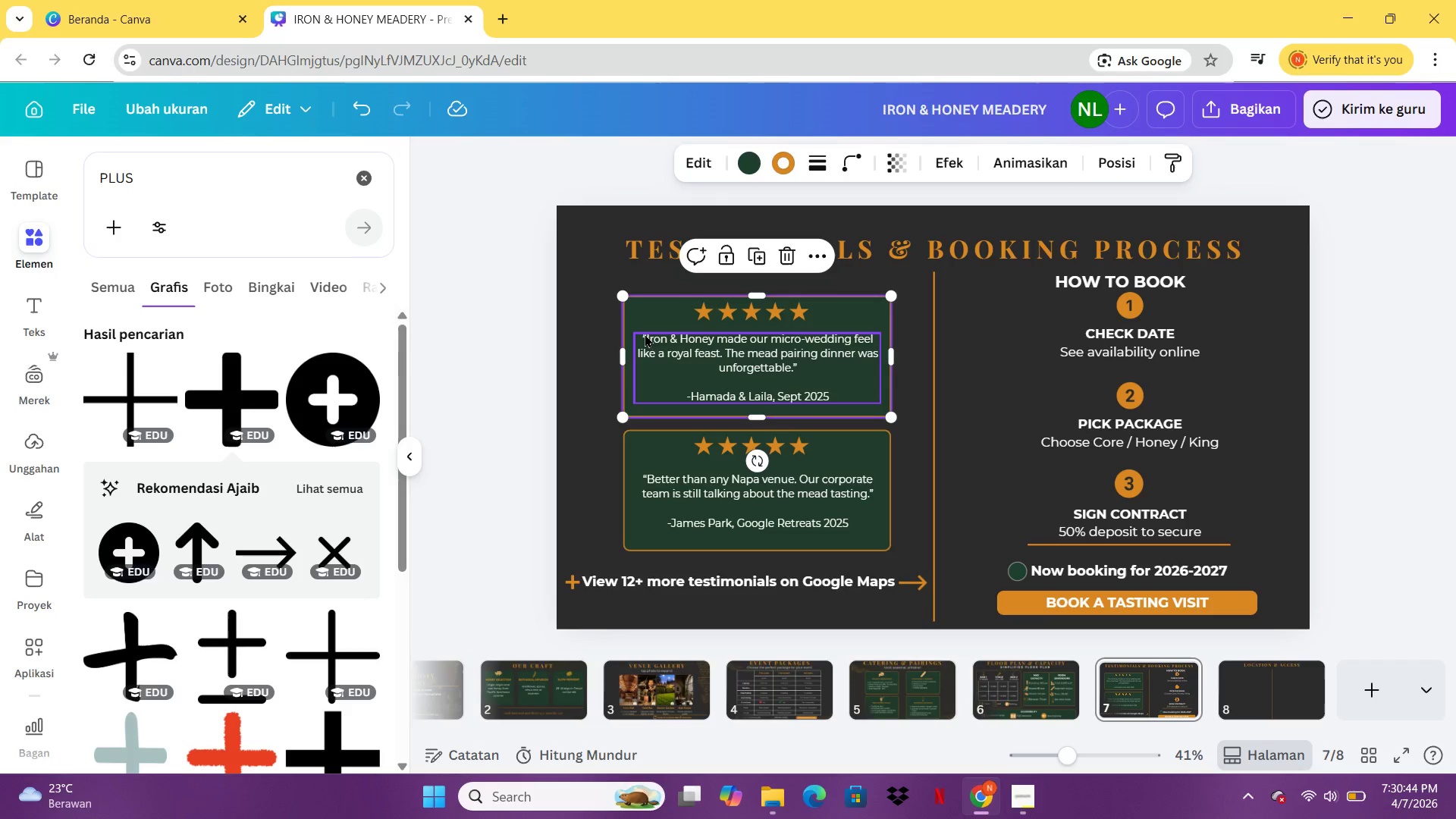 
hold_key(key=ShiftLeft, duration=0.48)
left_click([651, 336])
 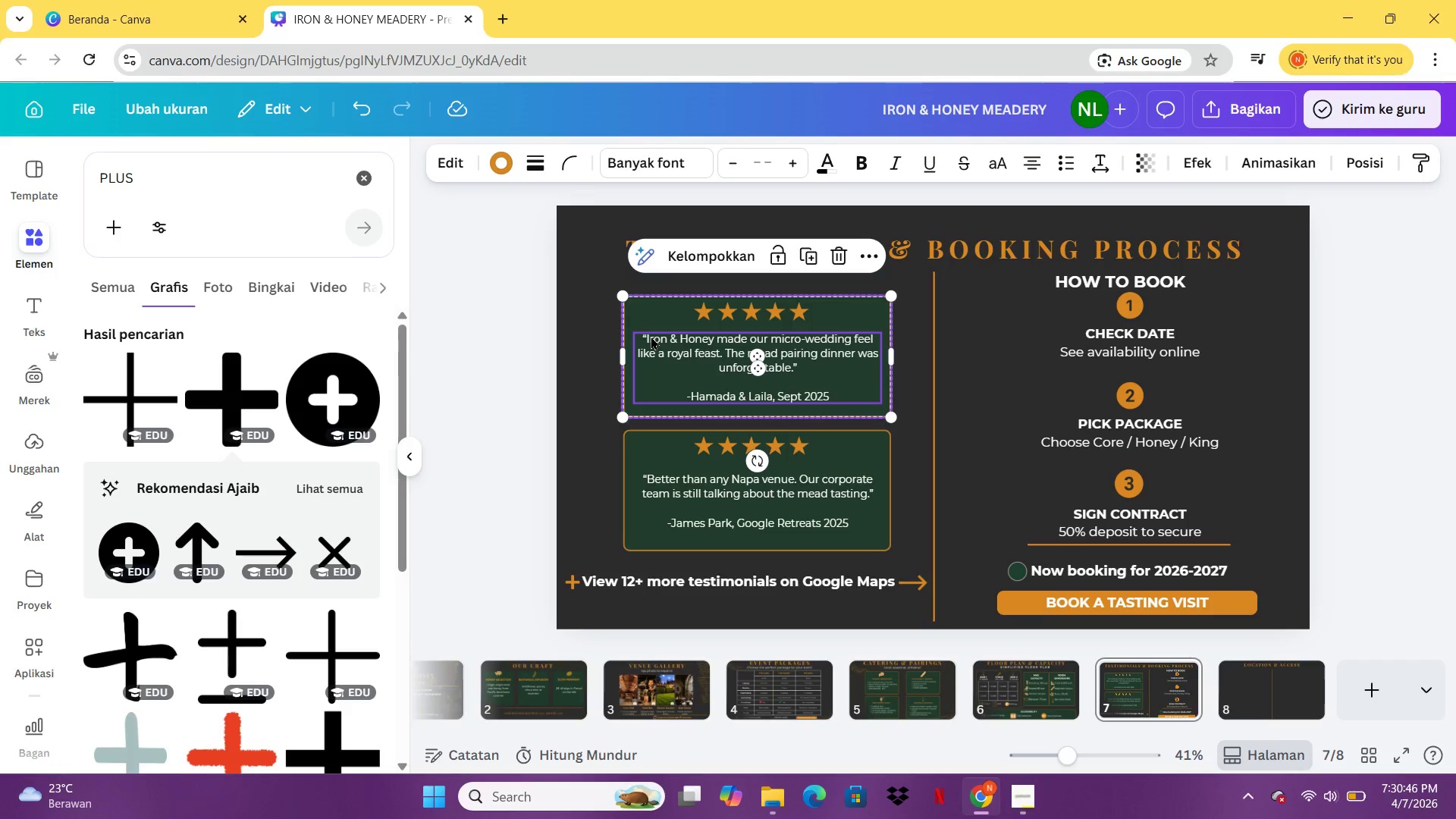 
key(Control+C)
 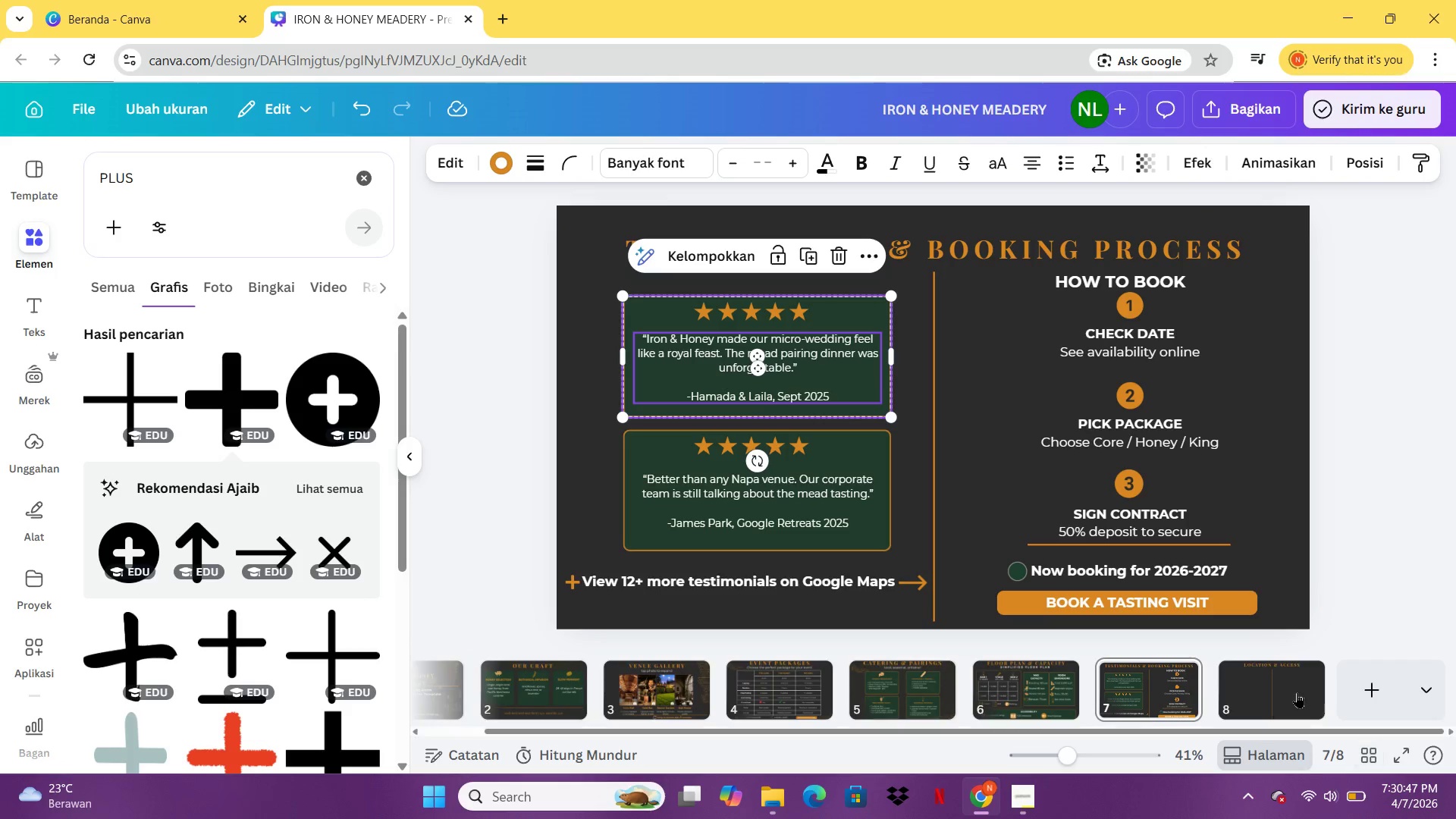 
left_click([1297, 692])
 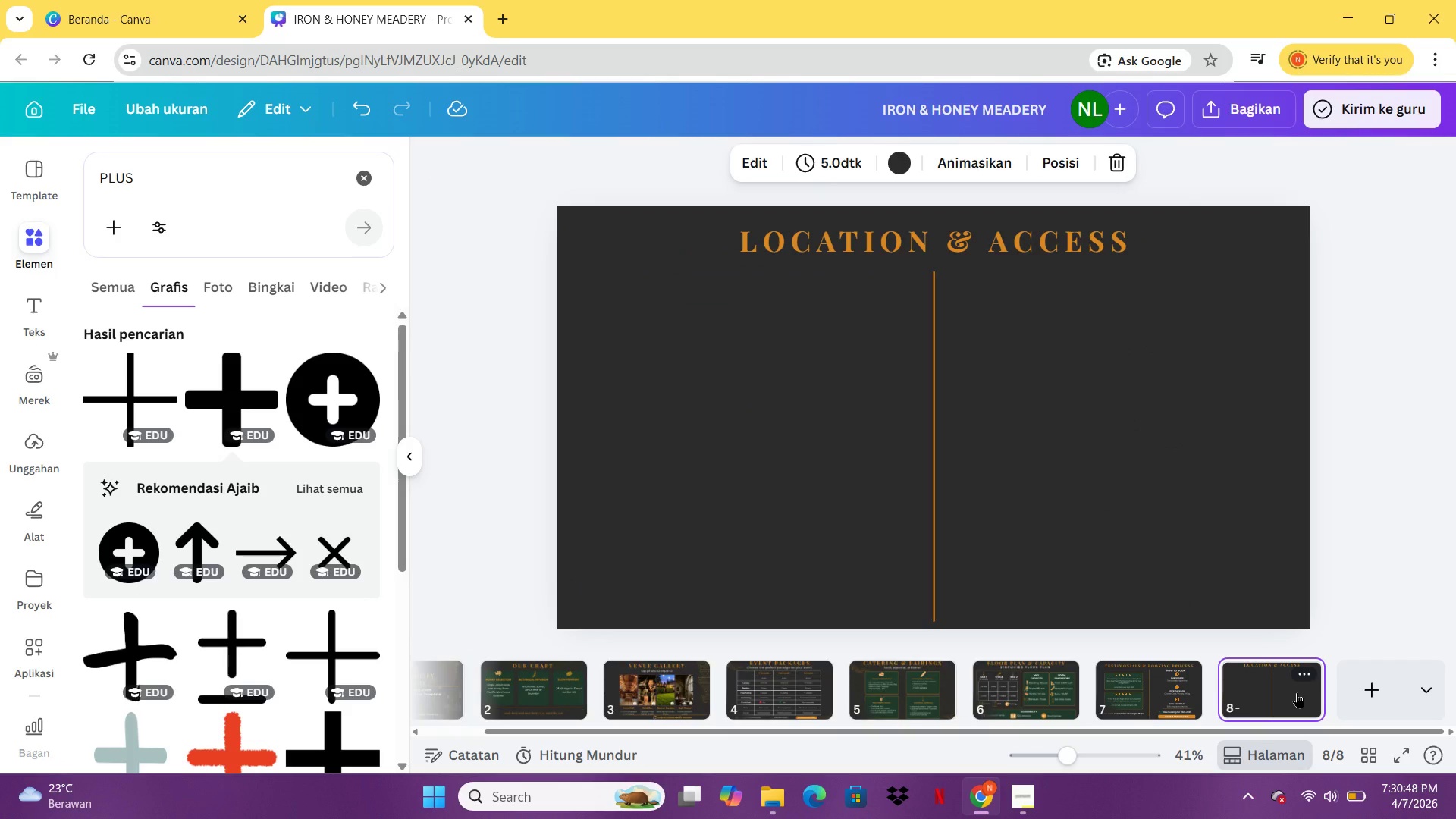 
key(Control+ControlLeft)
 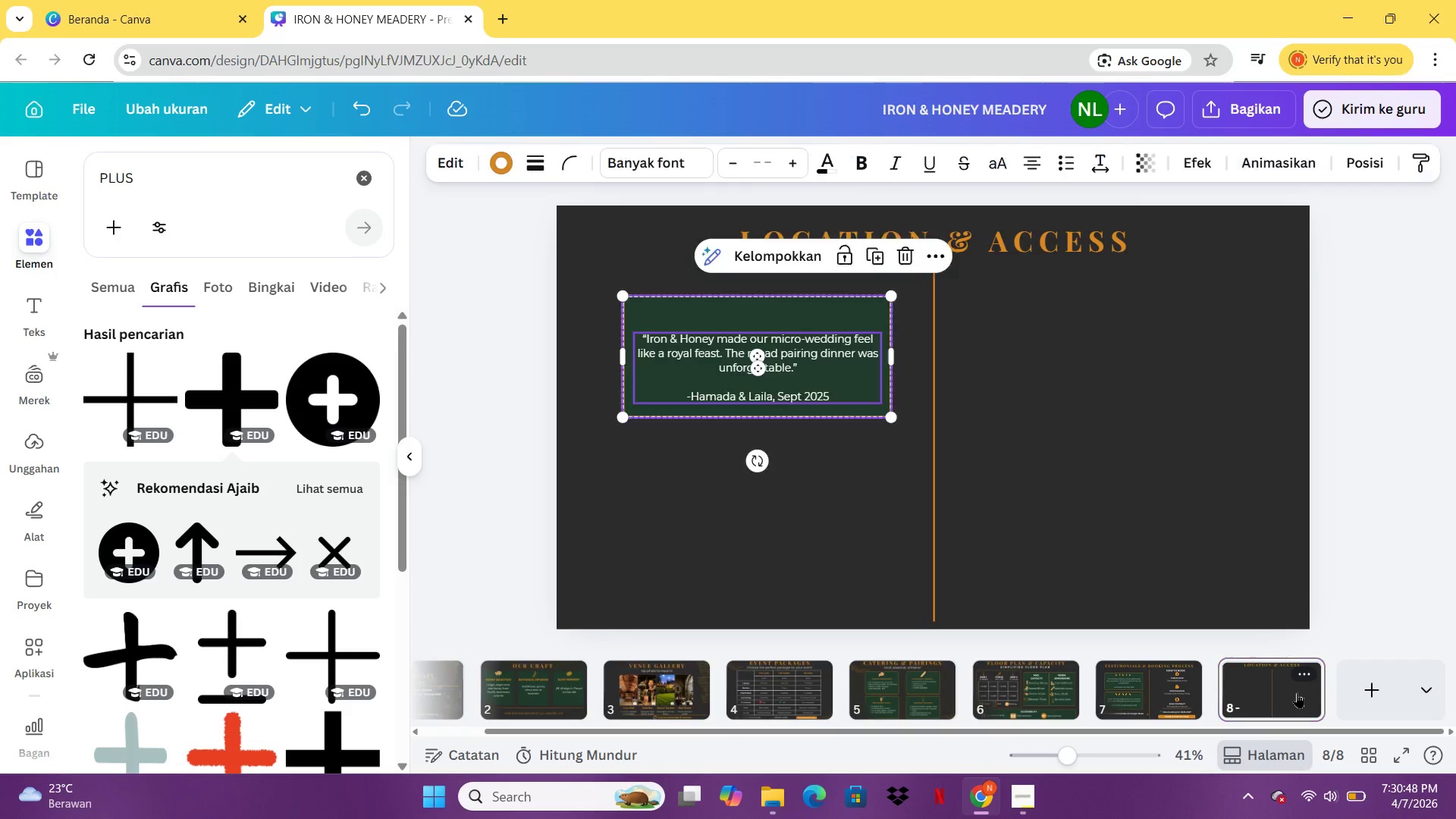 
key(Control+V)
 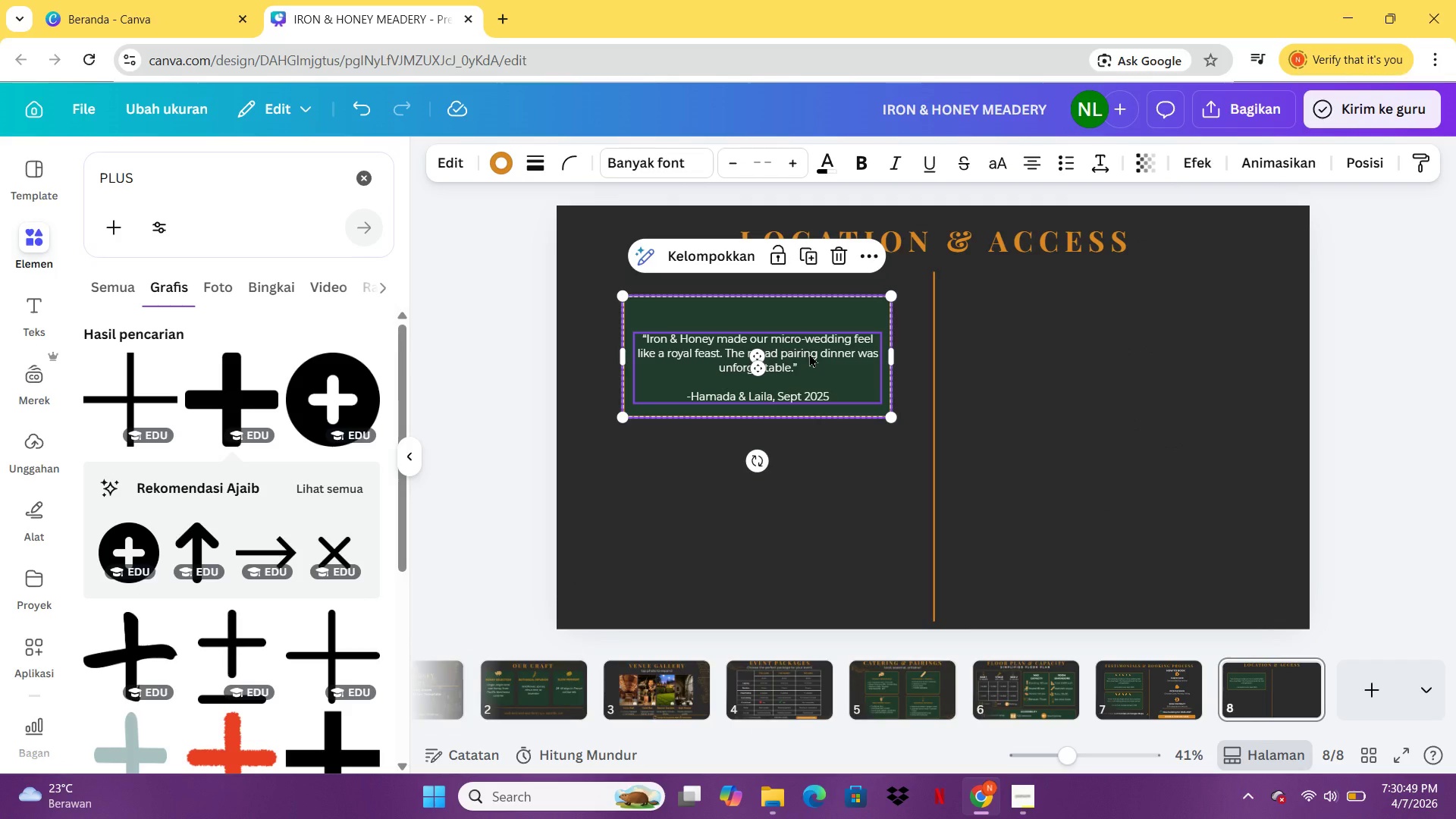 
double_click([809, 353])
 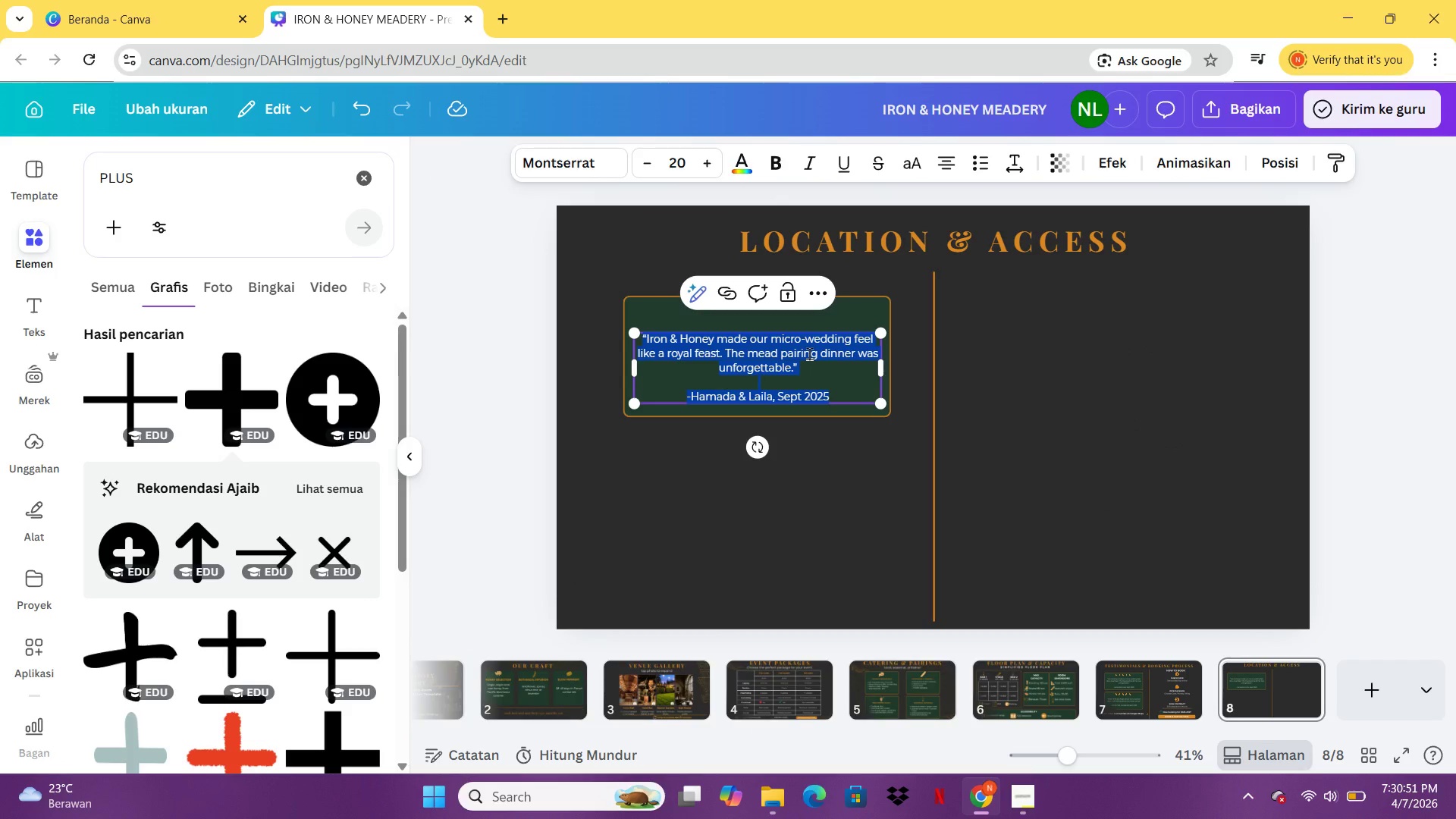 
key(Control+CapsLock)
 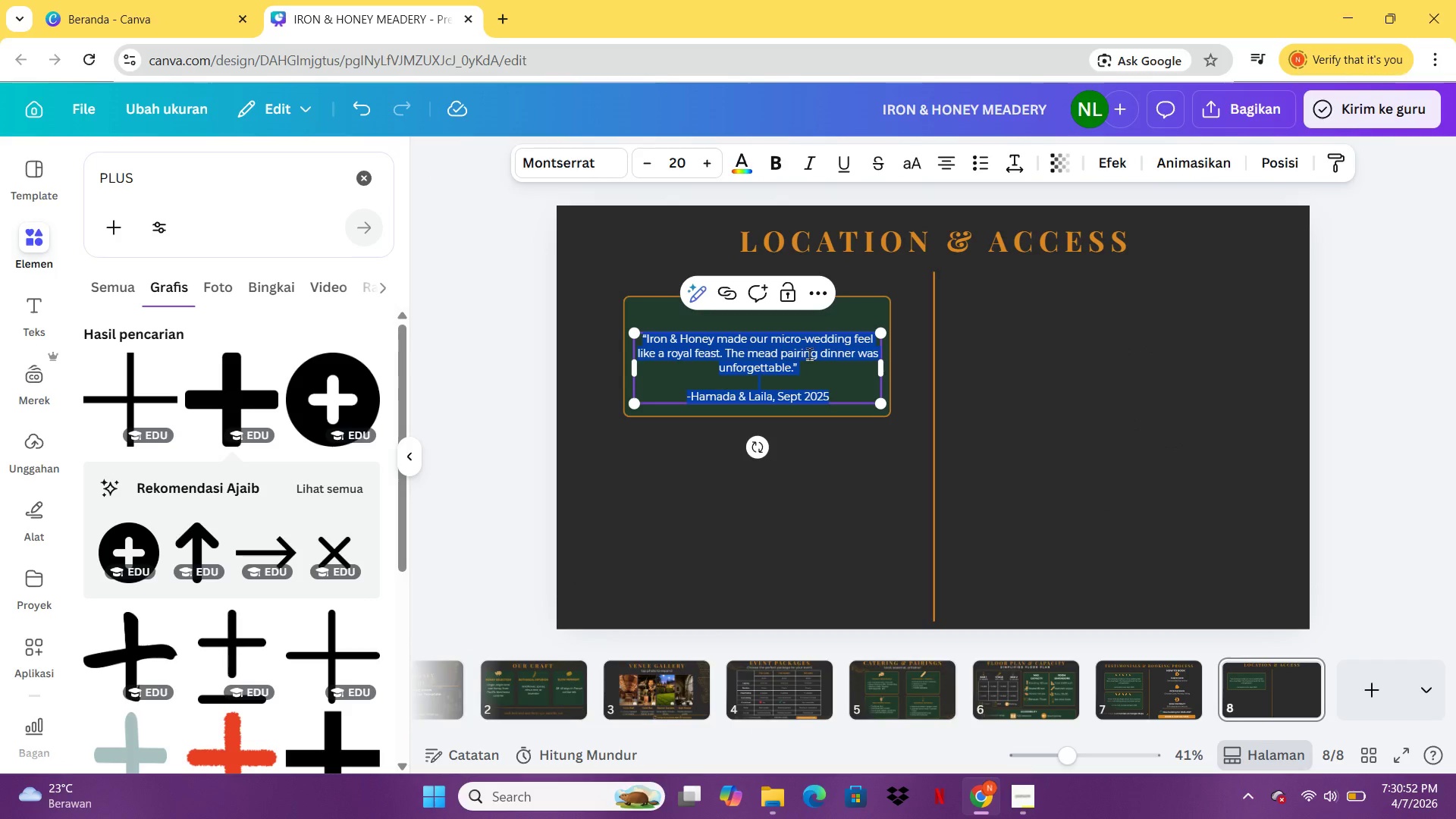 
key(Control+Shift+ShiftLeft)
 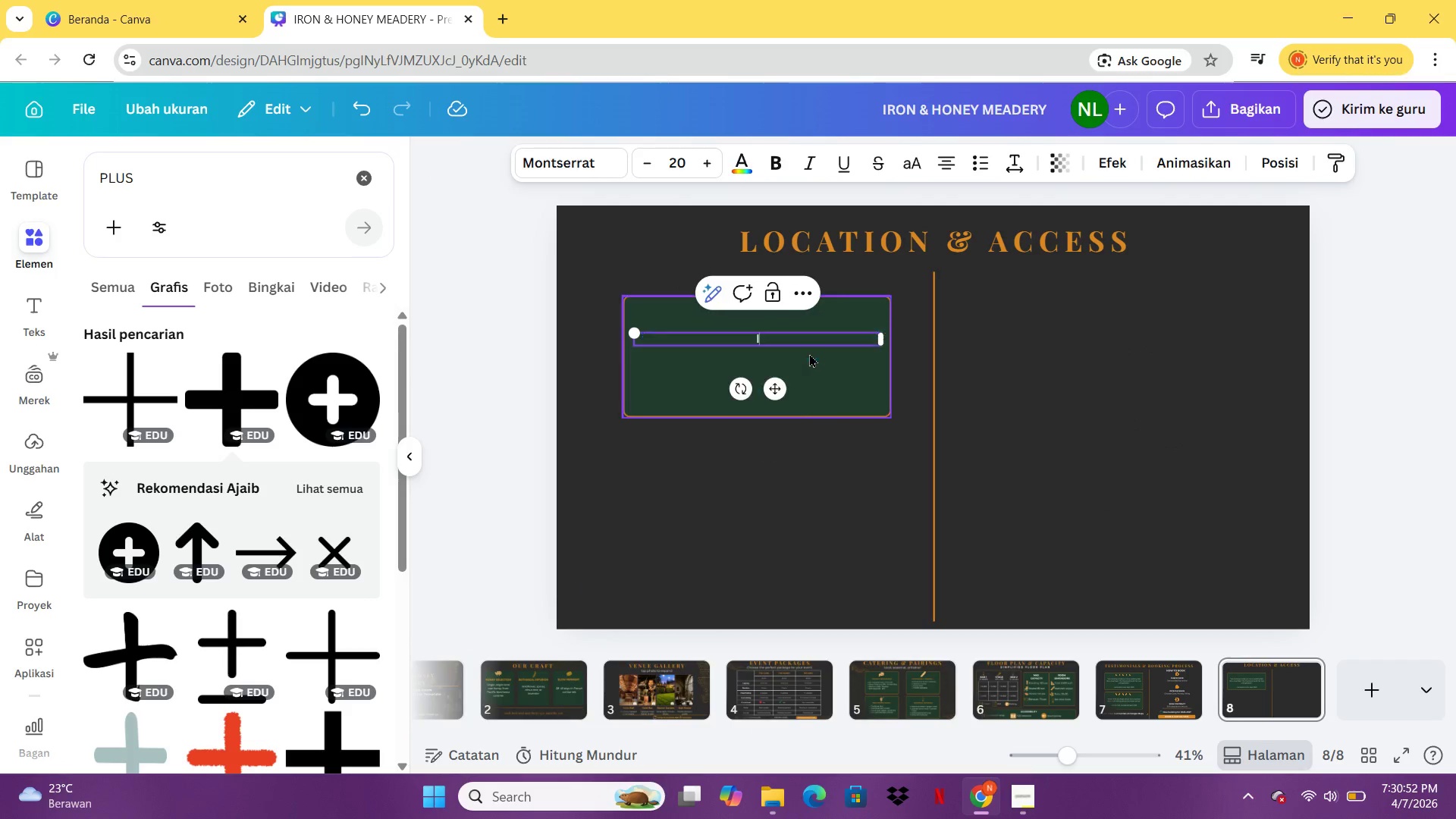 
key(Control+Shift+I)
 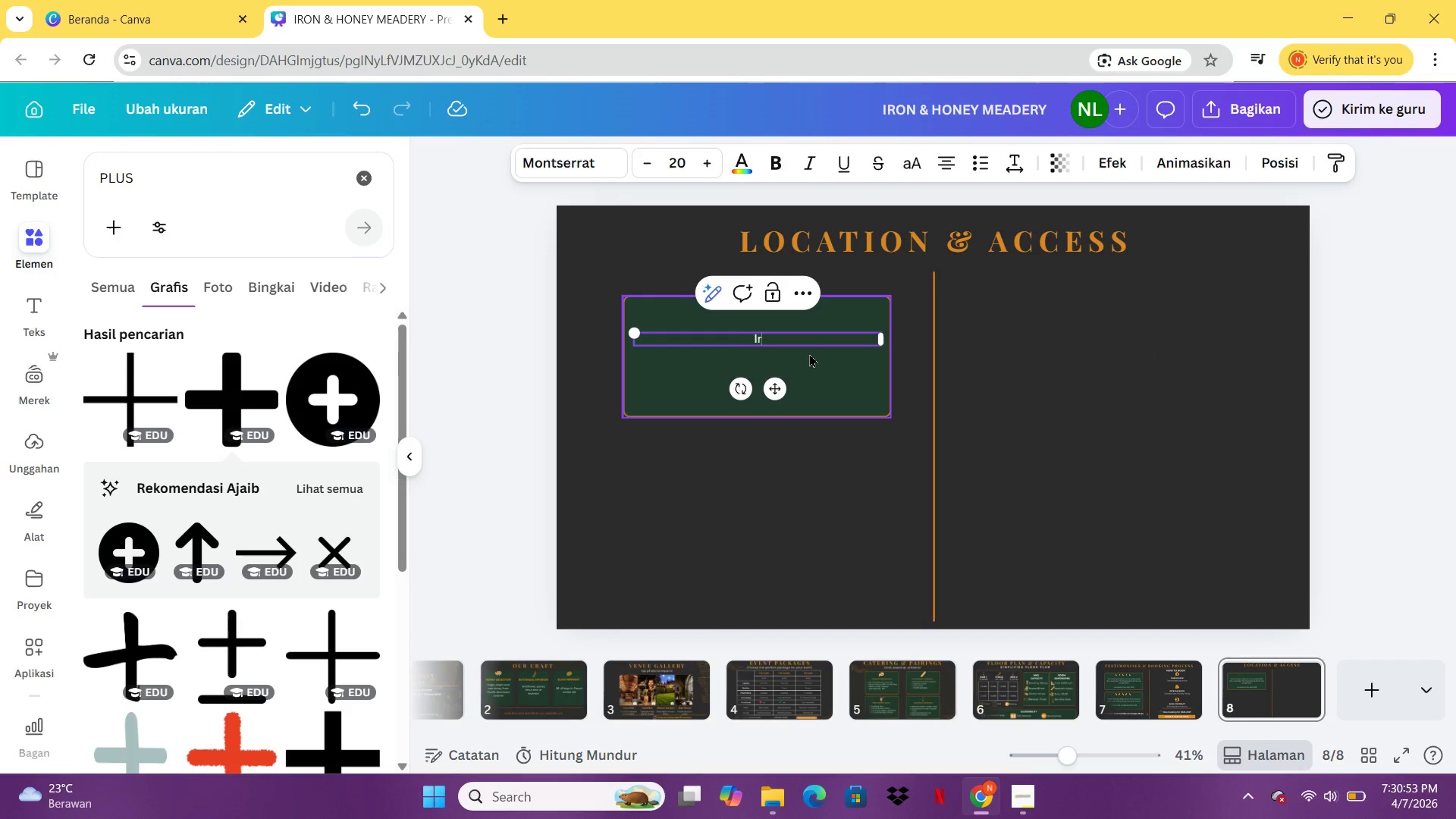 
type(ron *)
key(Backspace)
type(& h)
key(Backspace)
type(Honey Meadery)
 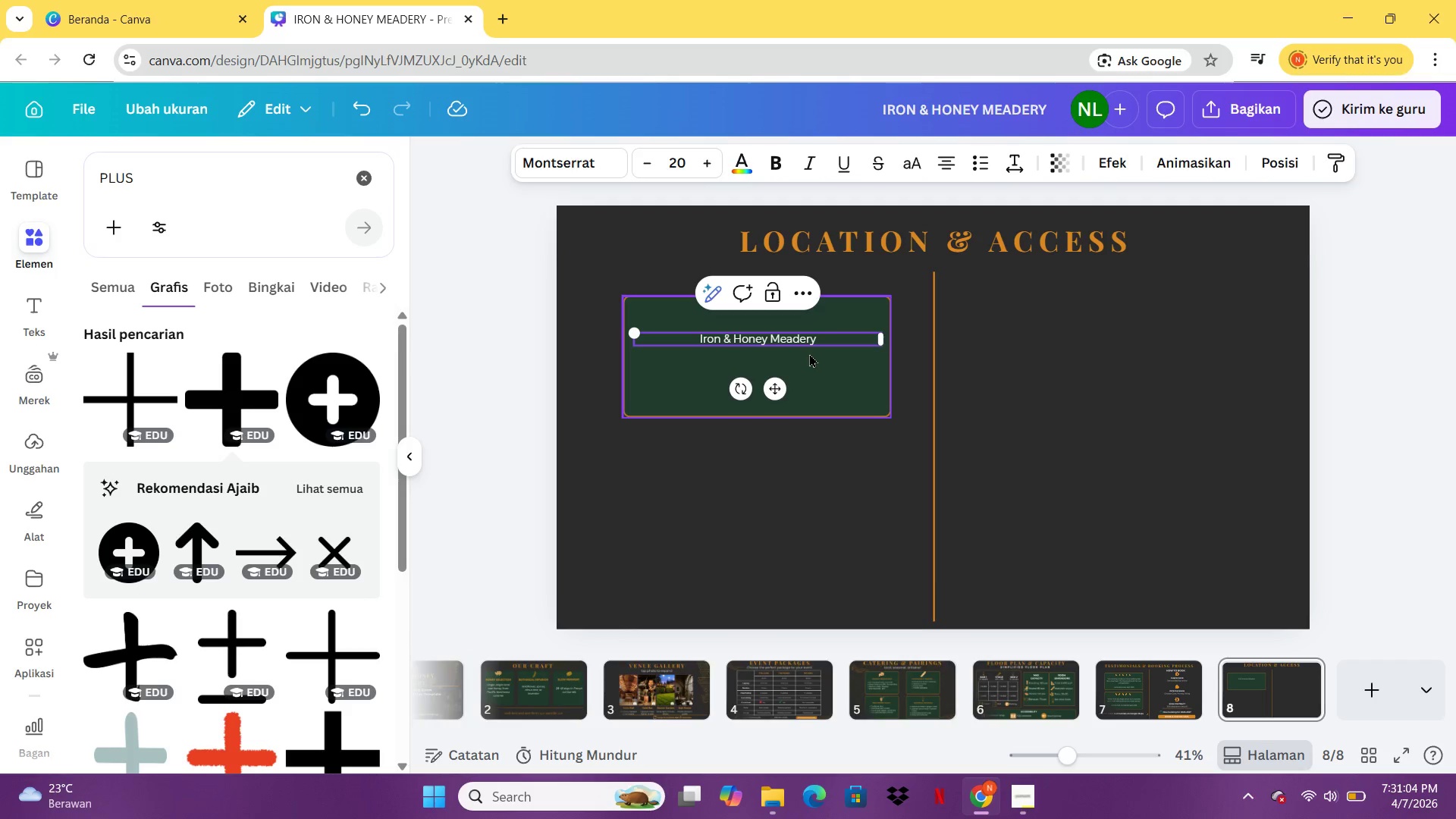 
key(Enter)
 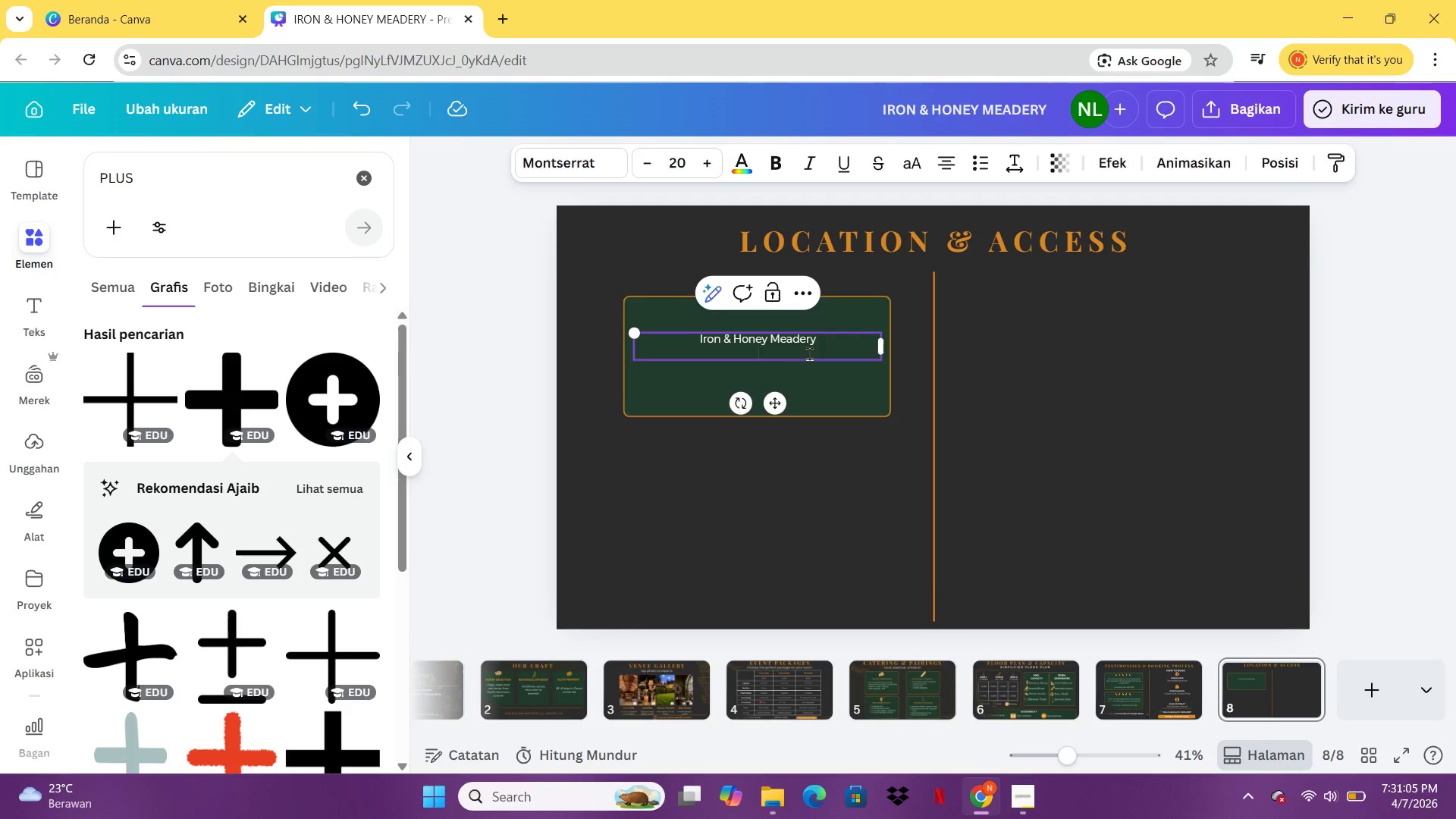 
type(123 Timberlane Rd)
 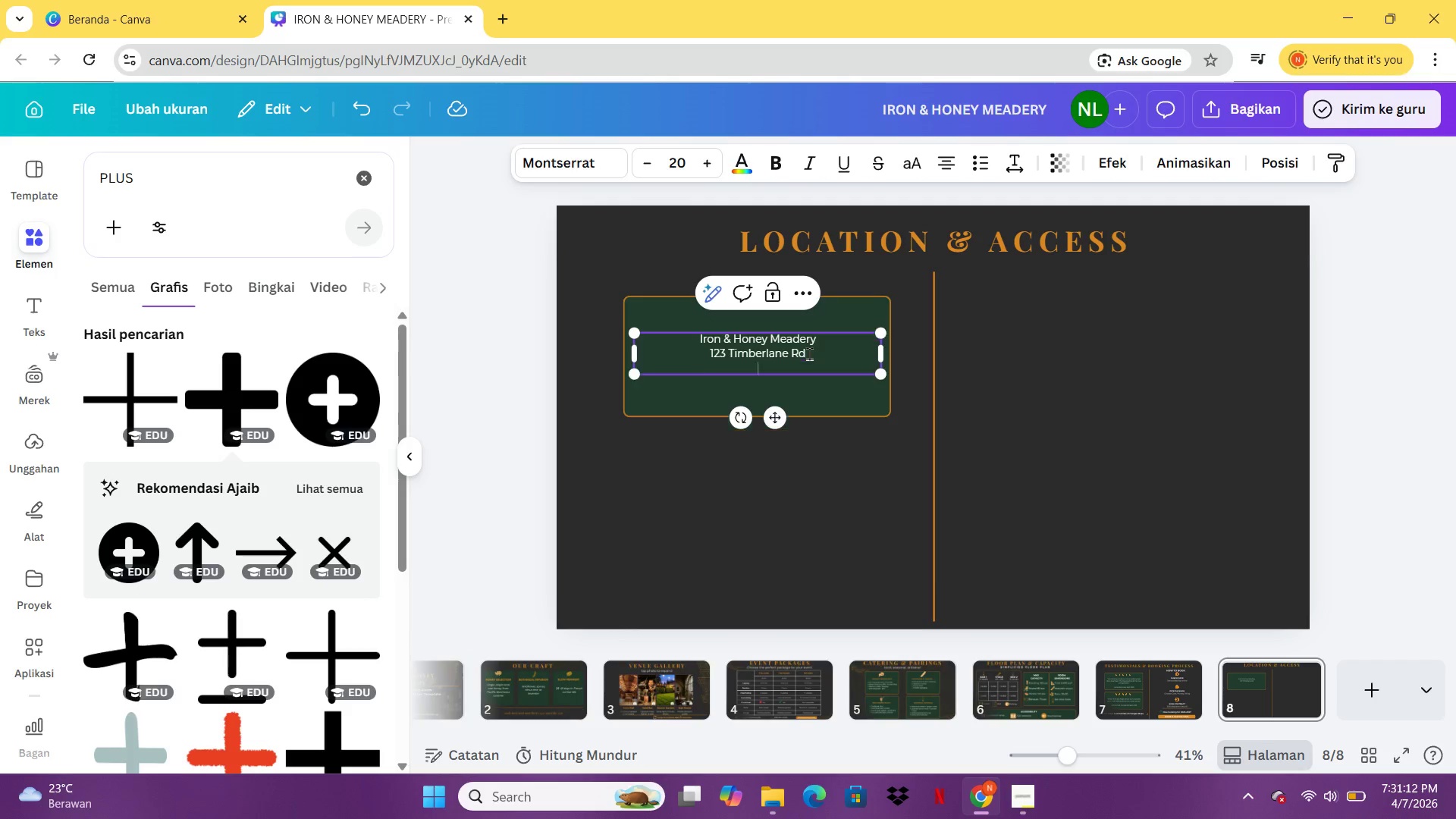 
key(Enter)
 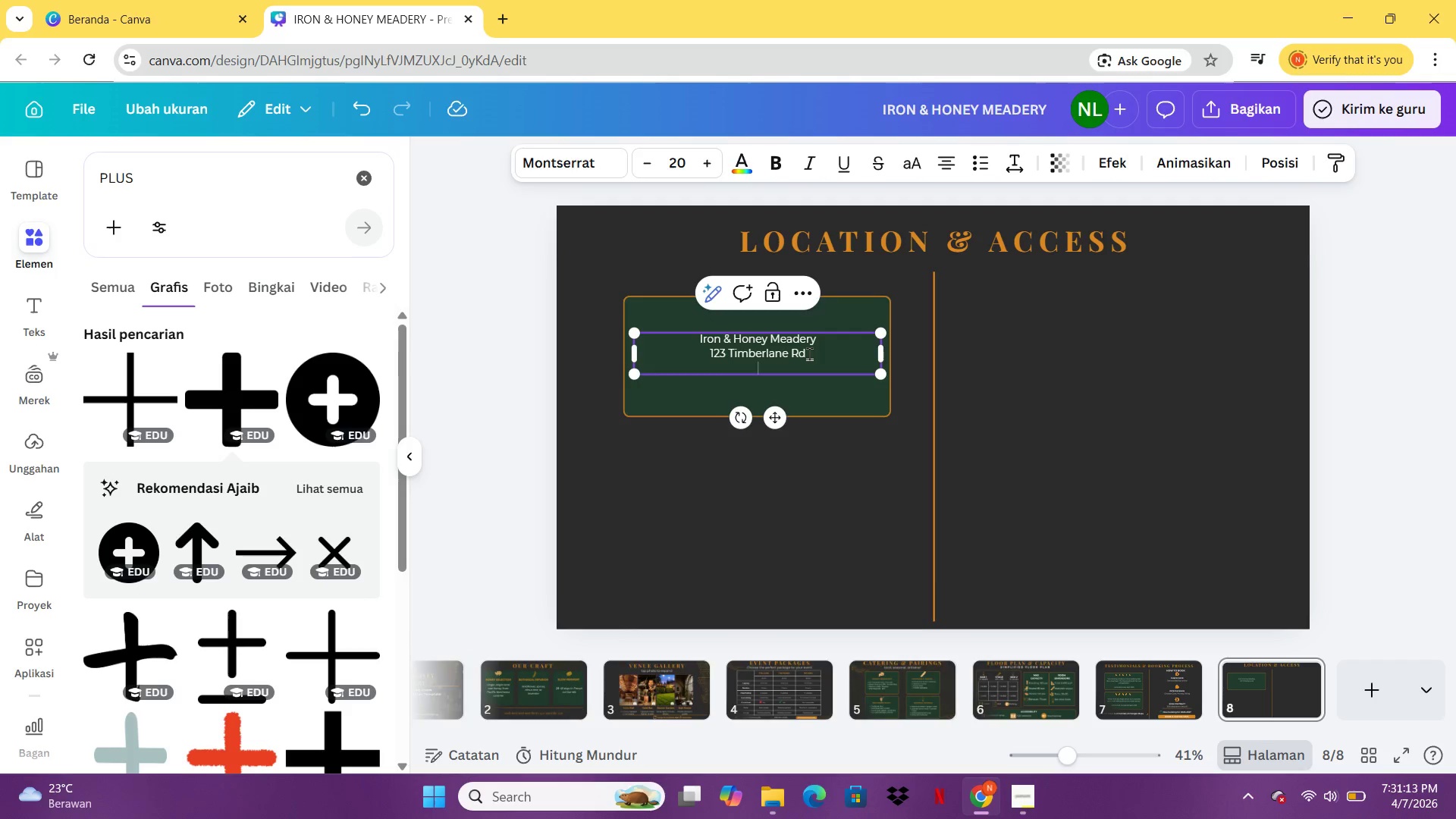 
type(Woodinville, WA 98072)
 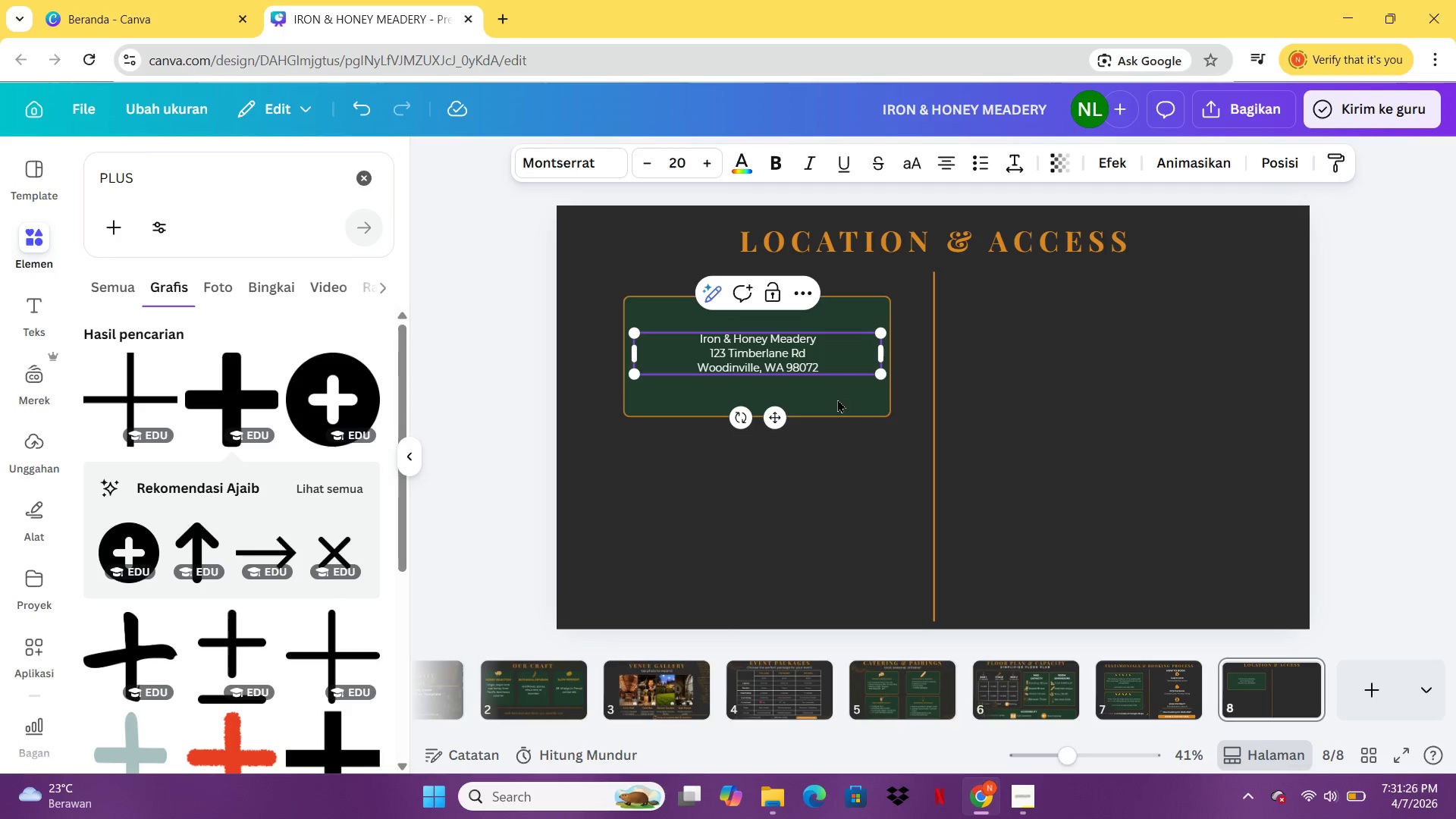 
left_click([1016, 435])
 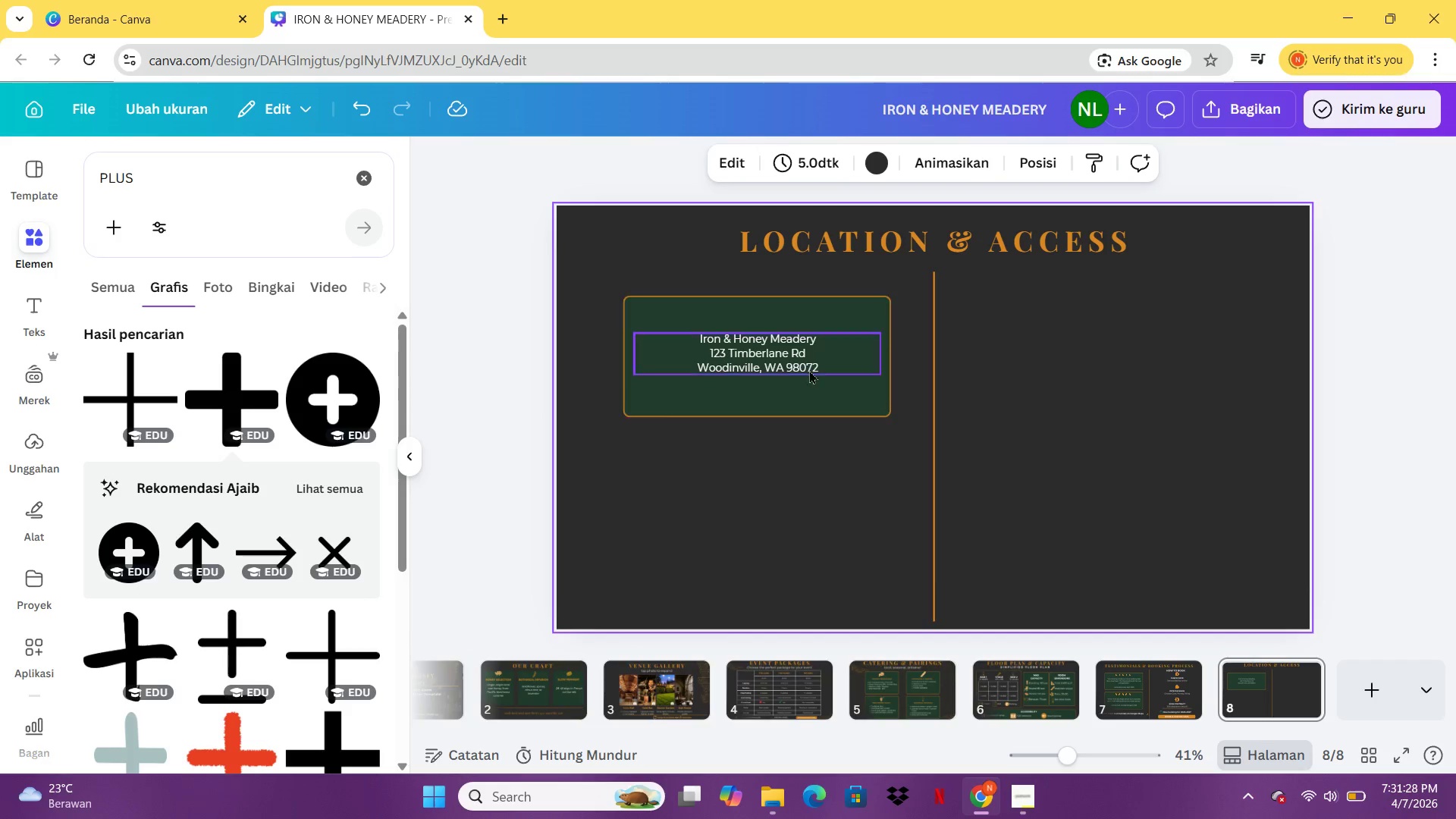 
left_click([795, 362])
 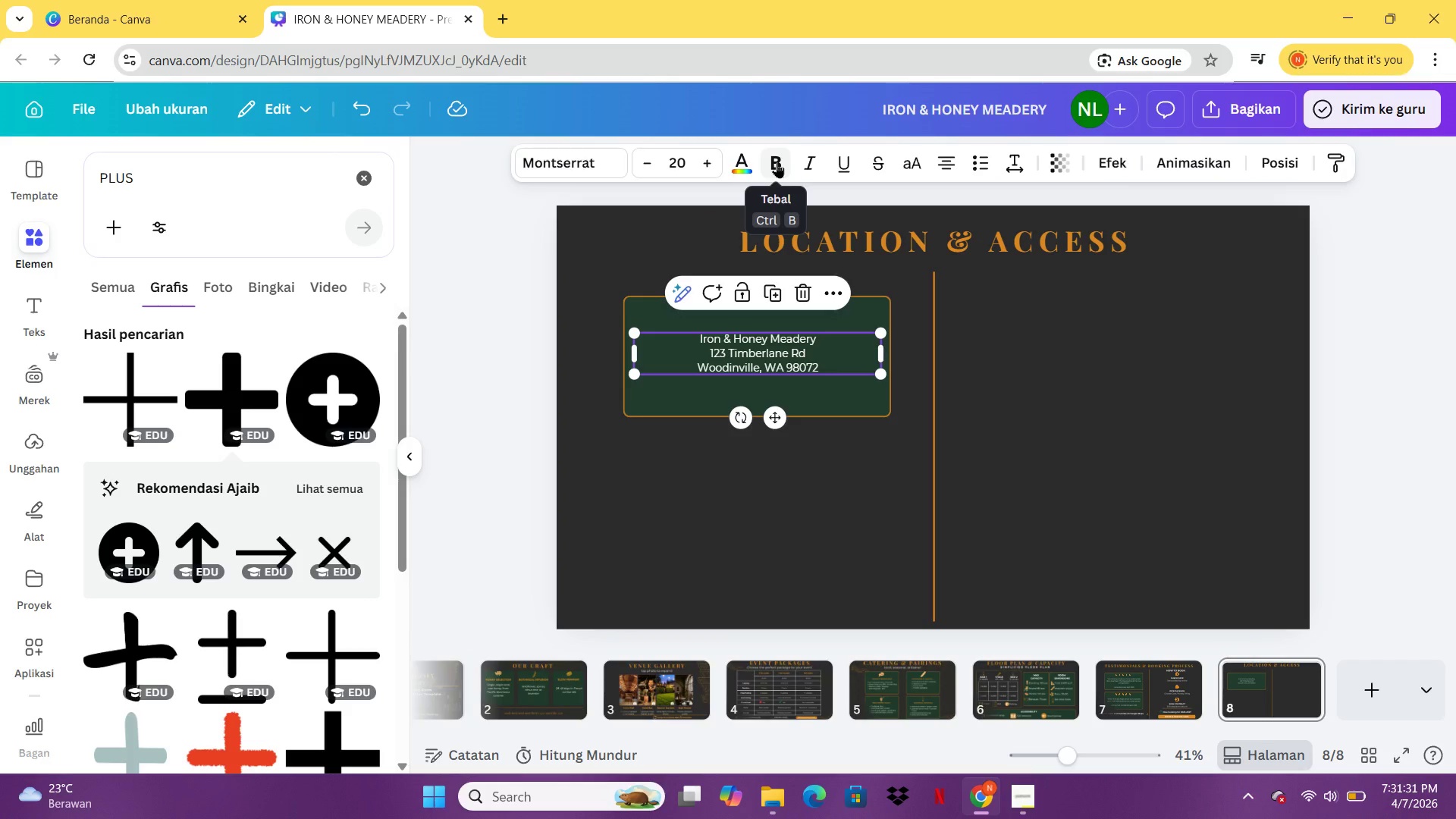 
left_click([777, 162])
 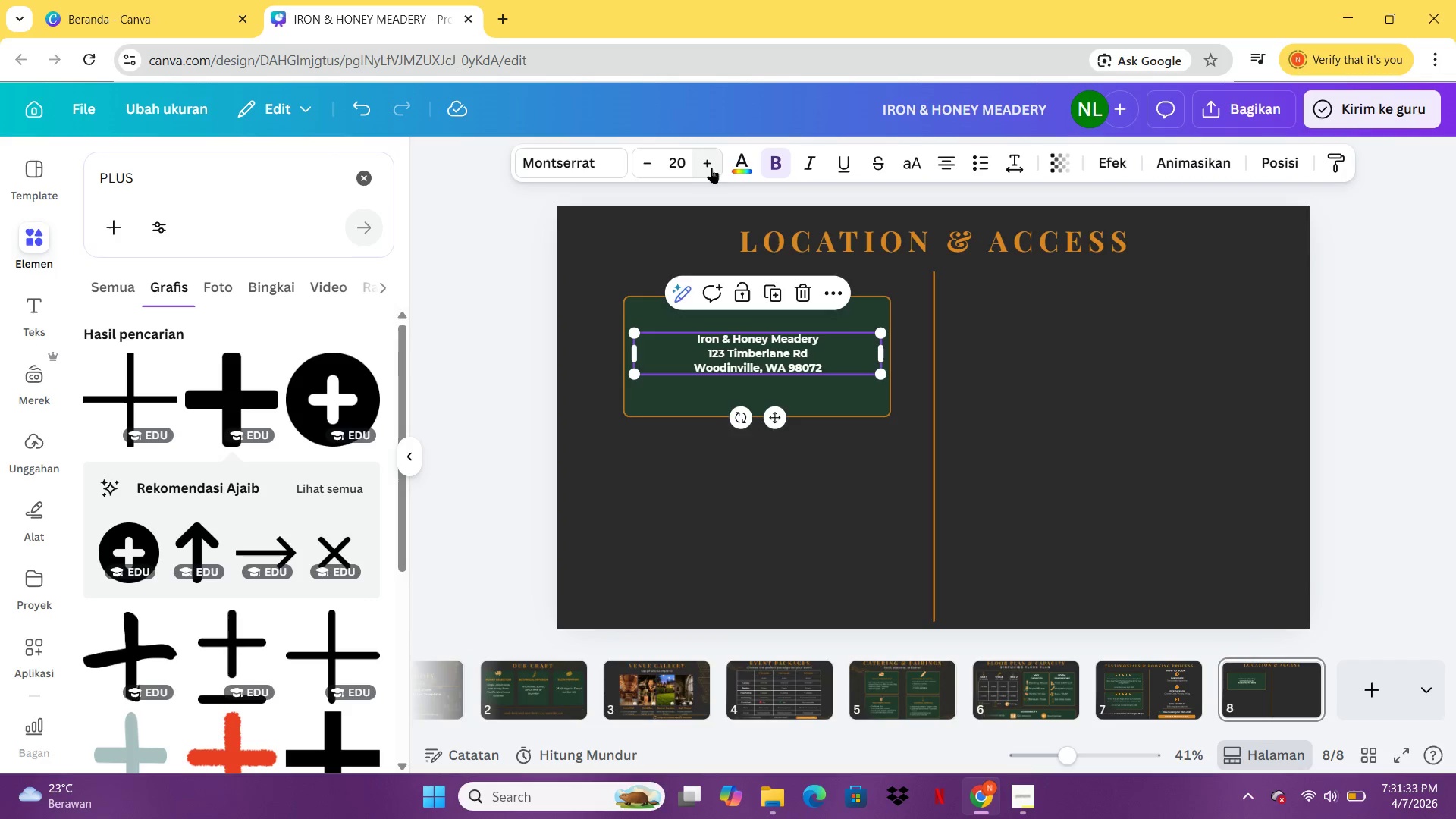 
double_click([711, 168])
 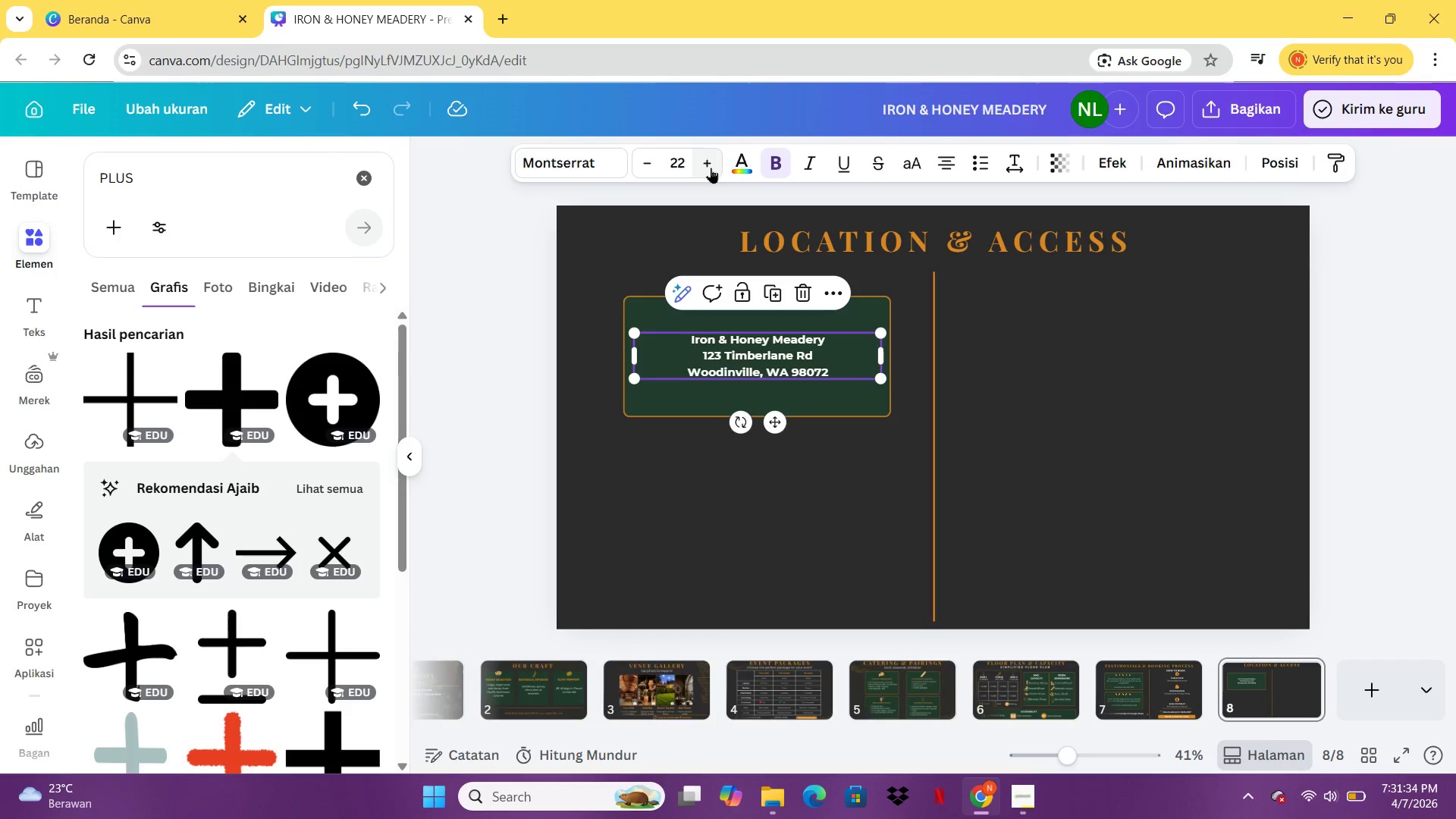 
triple_click([711, 168])
 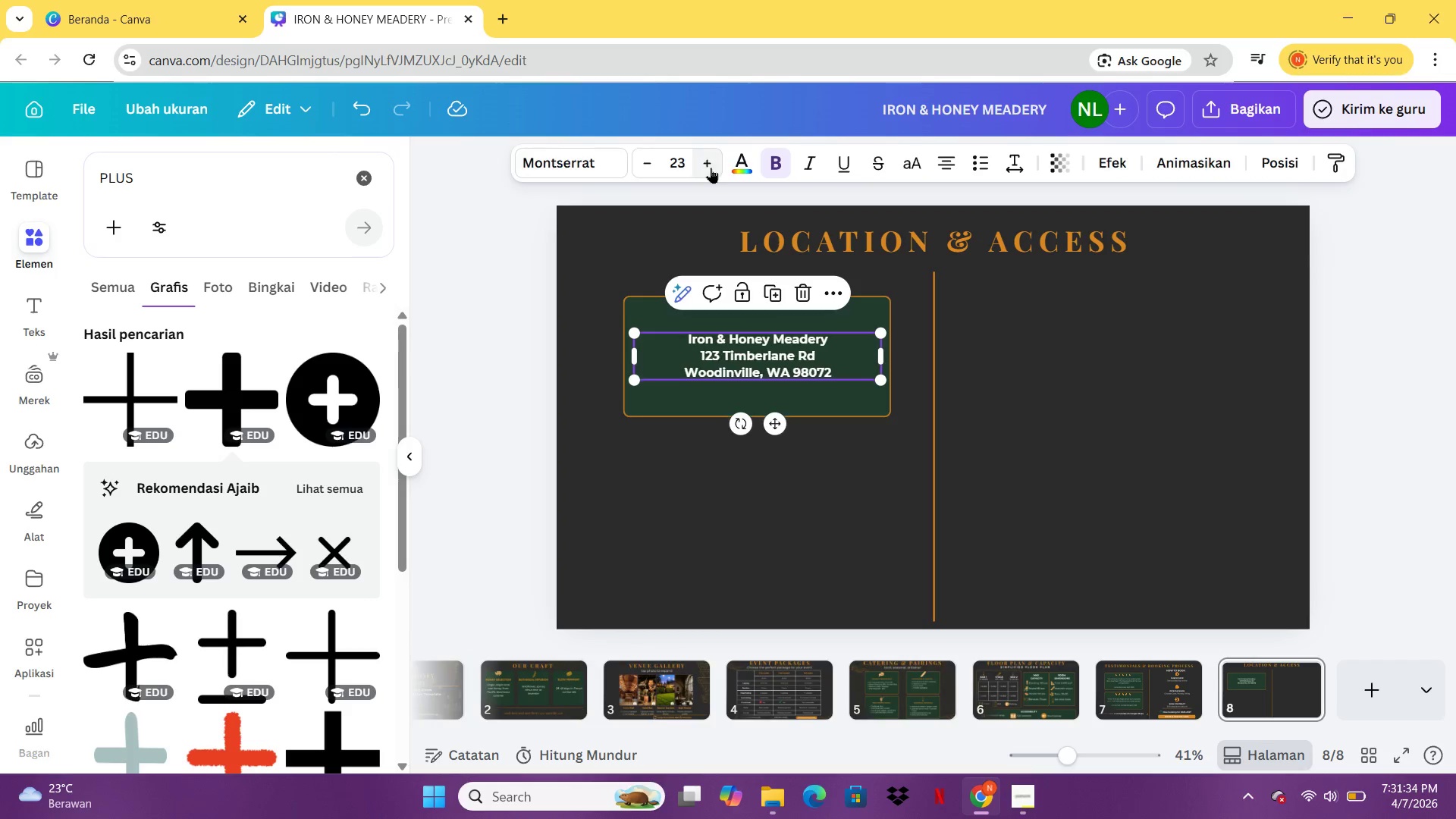 
triple_click([711, 168])
 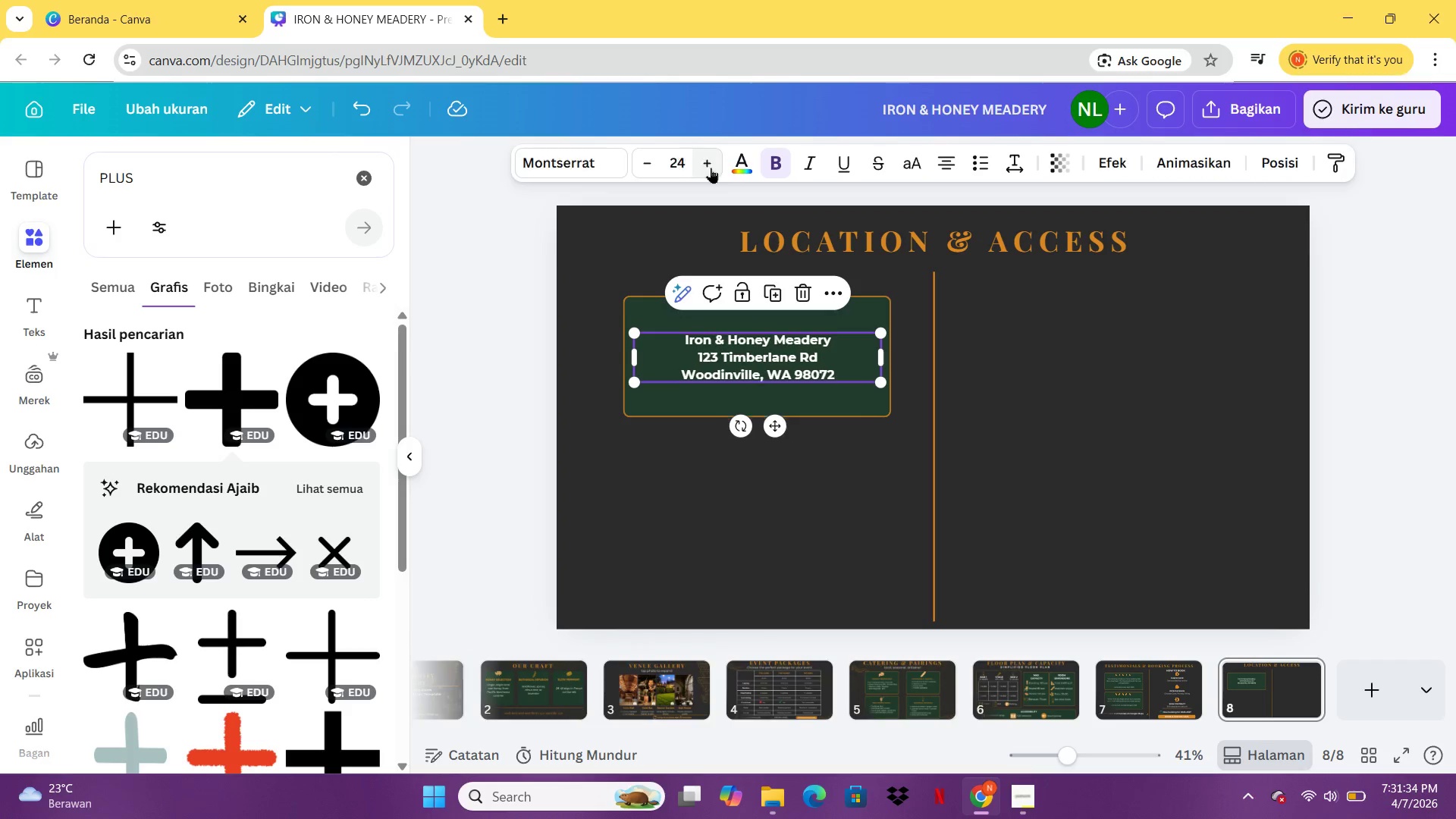 
triple_click([711, 168])
 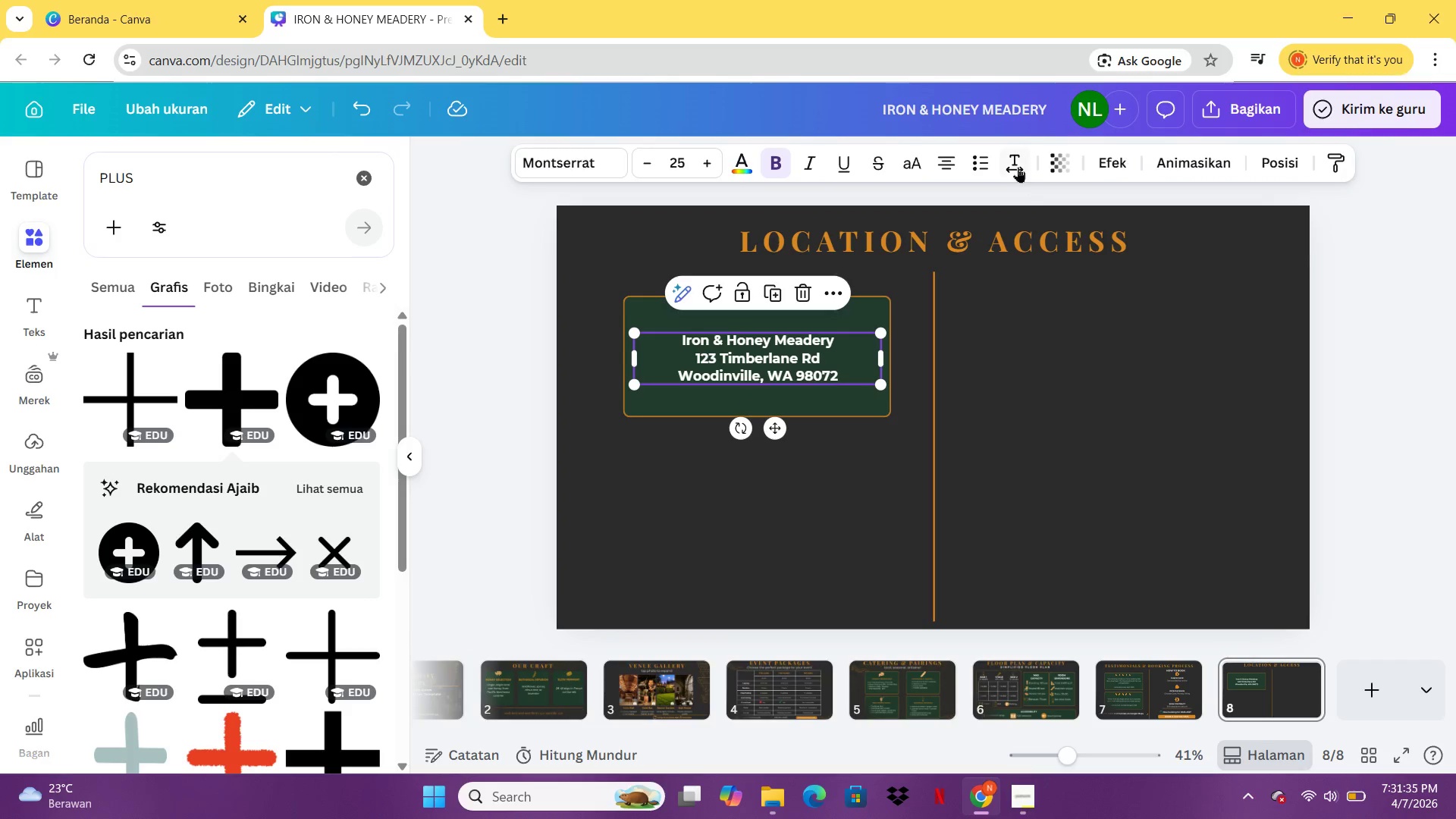 
left_click([1016, 165])
 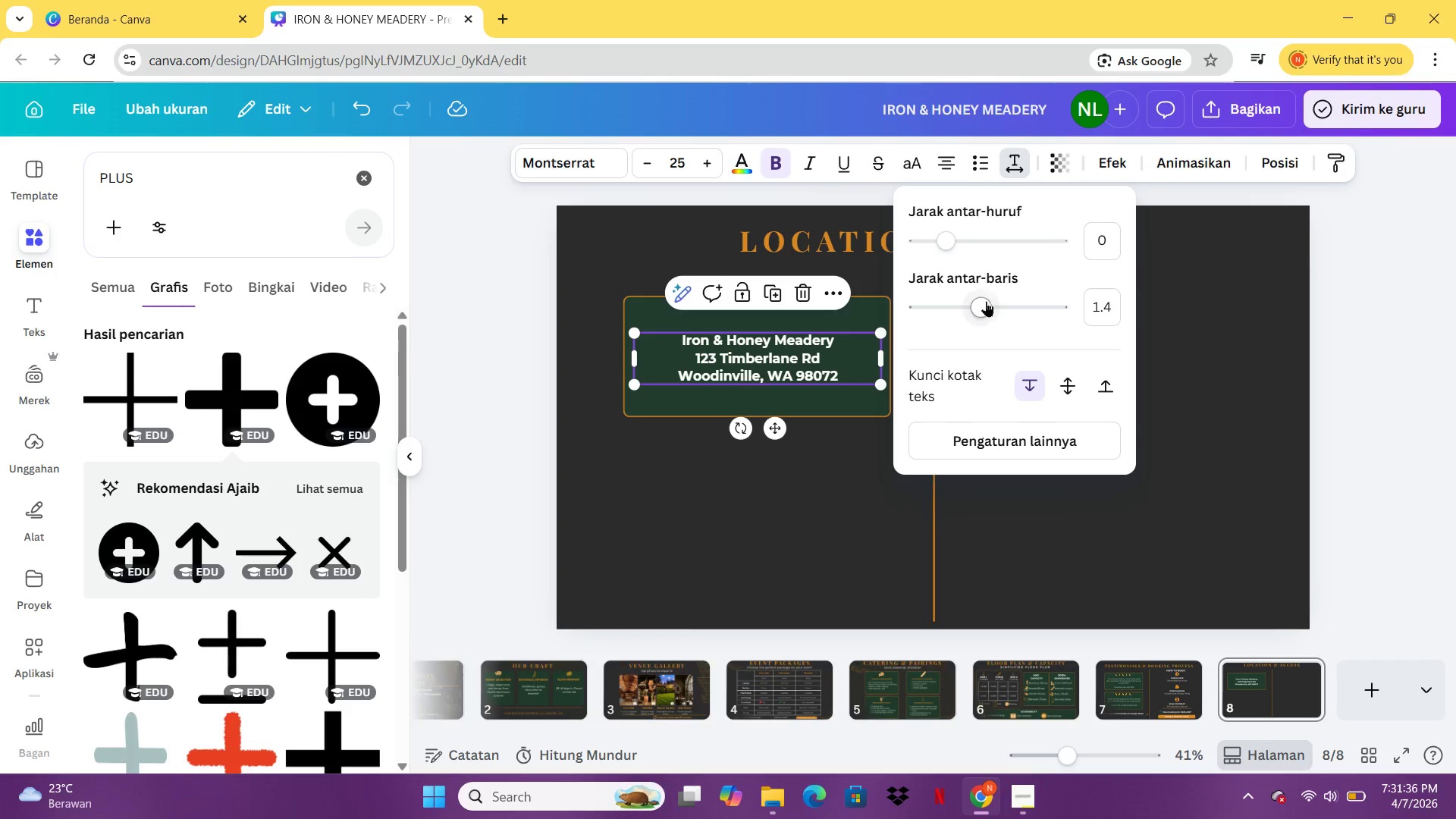 
left_click_drag(start_coordinate=[987, 301], to_coordinate=[1036, 316])
 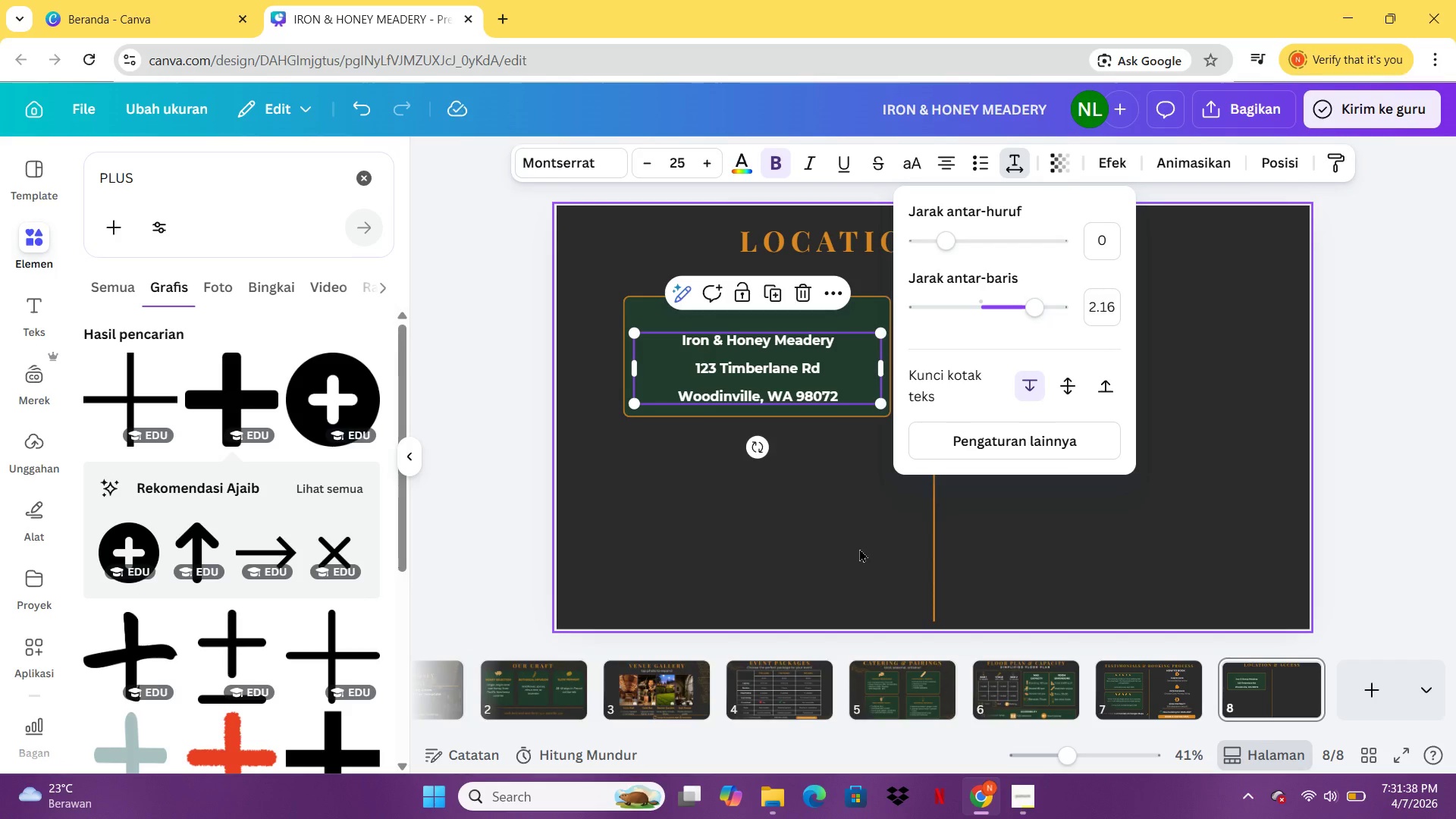 
left_click([859, 548])
 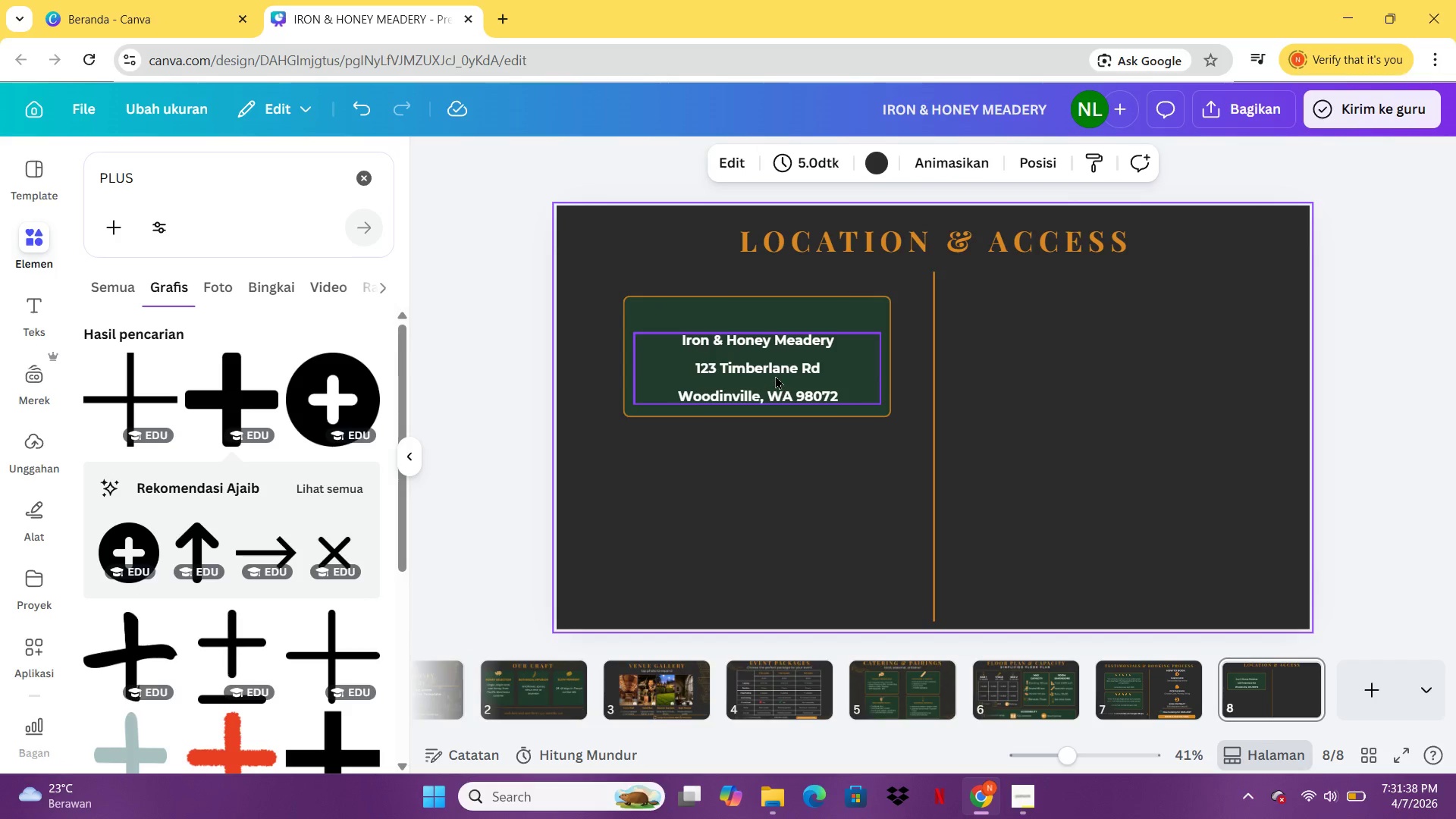 
left_click_drag(start_coordinate=[775, 374], to_coordinate=[779, 359])
 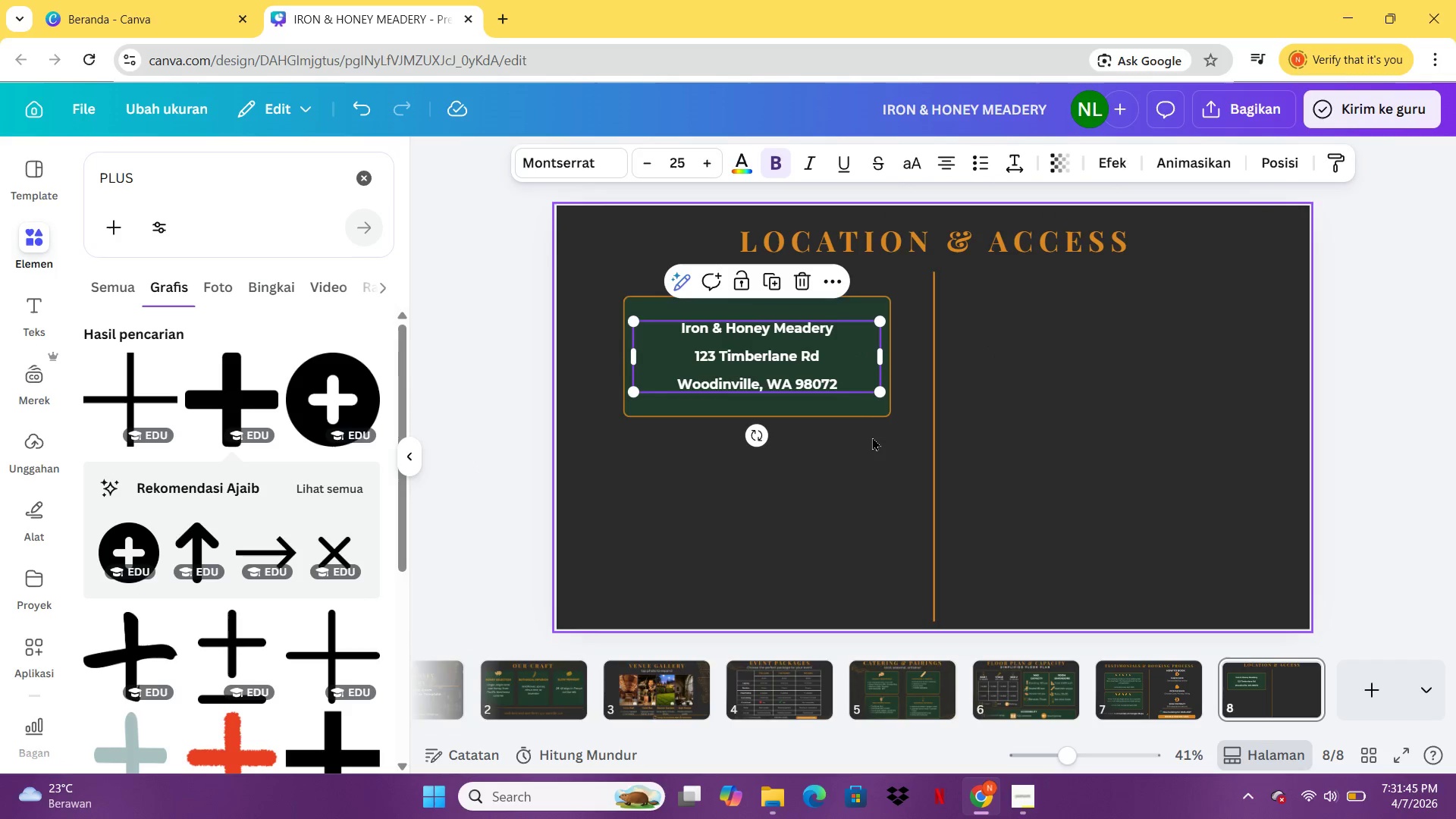 
wait(6.42)
 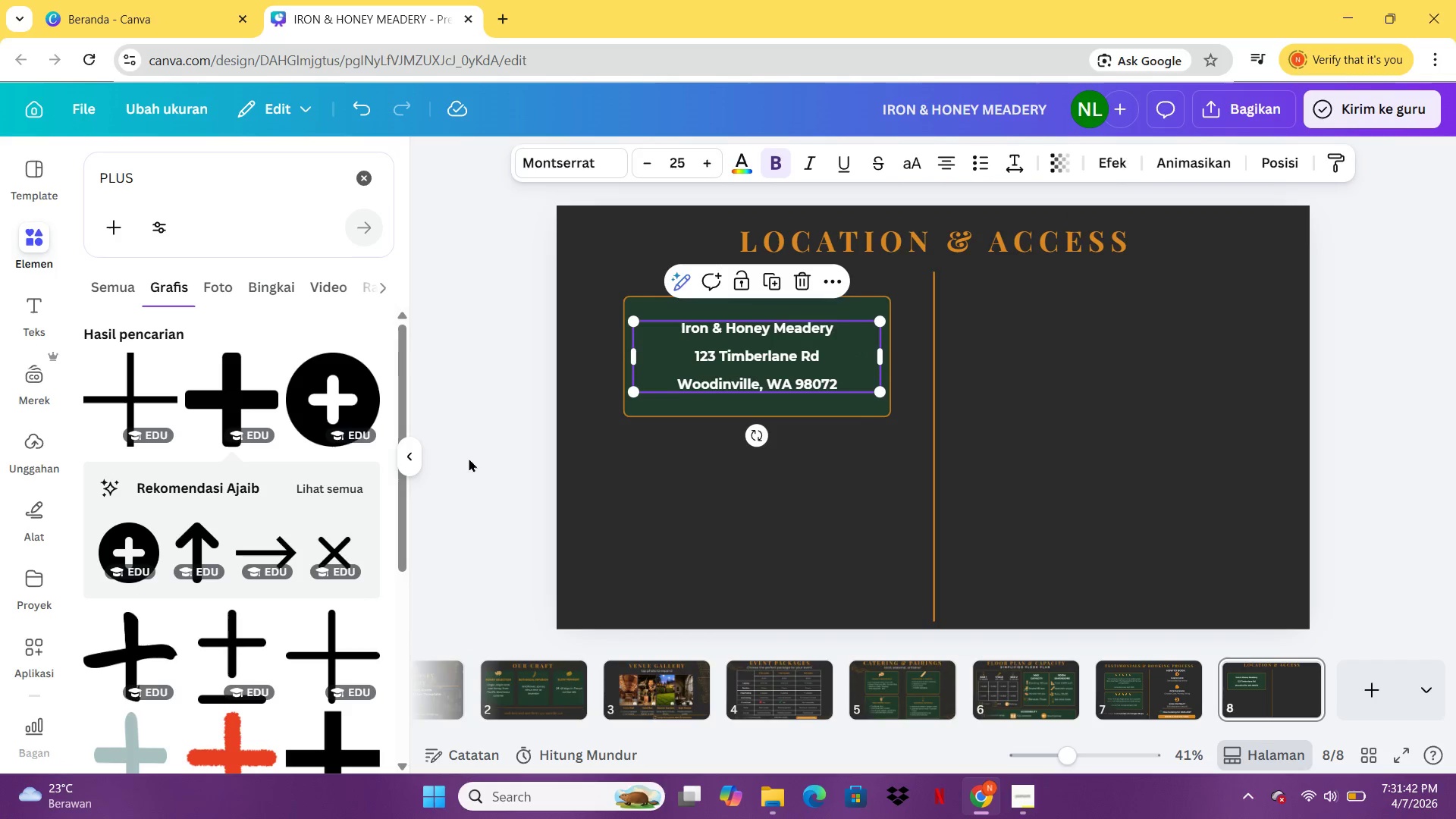 
left_click([816, 410])
 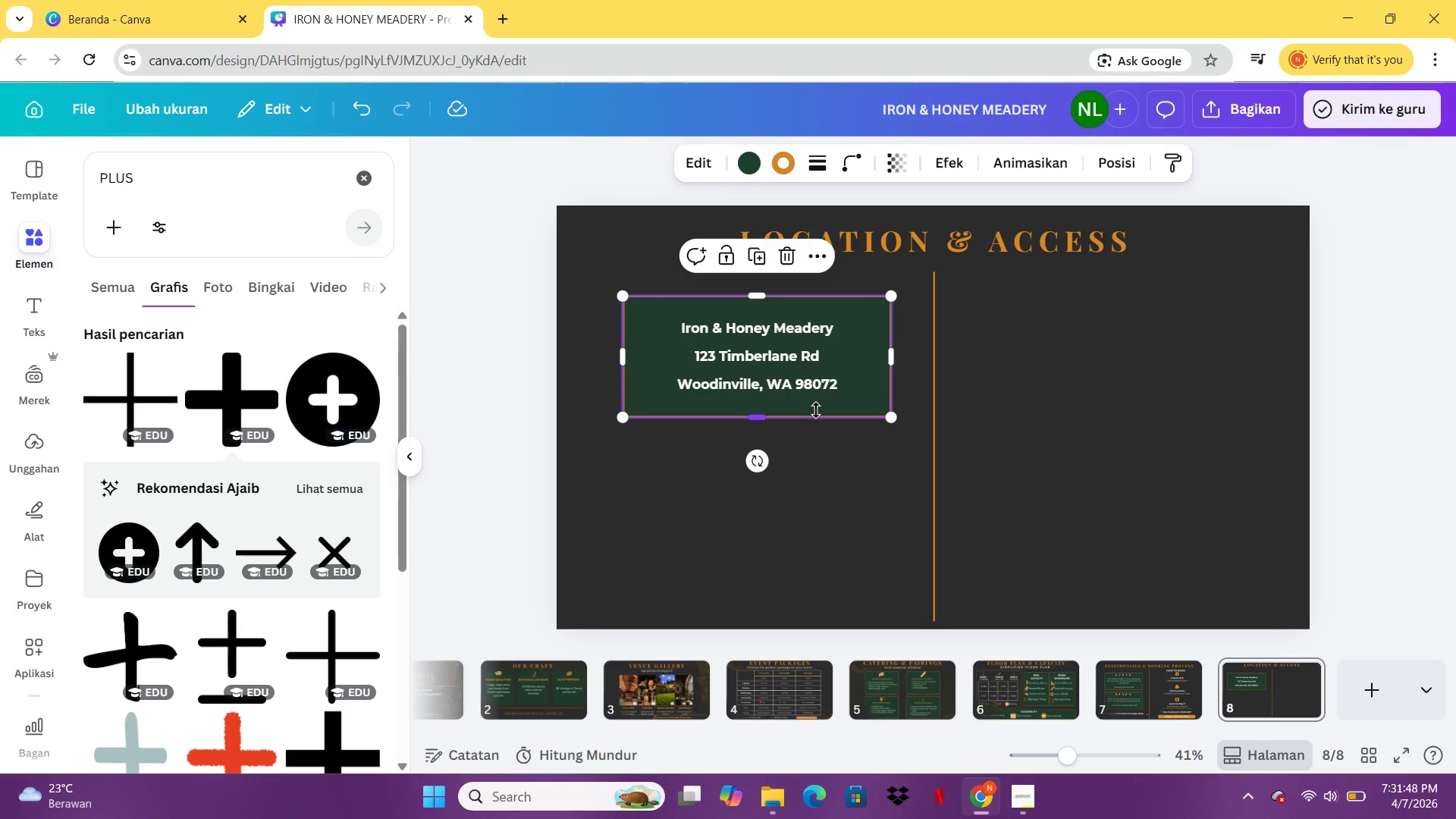 
key(Control+C)
 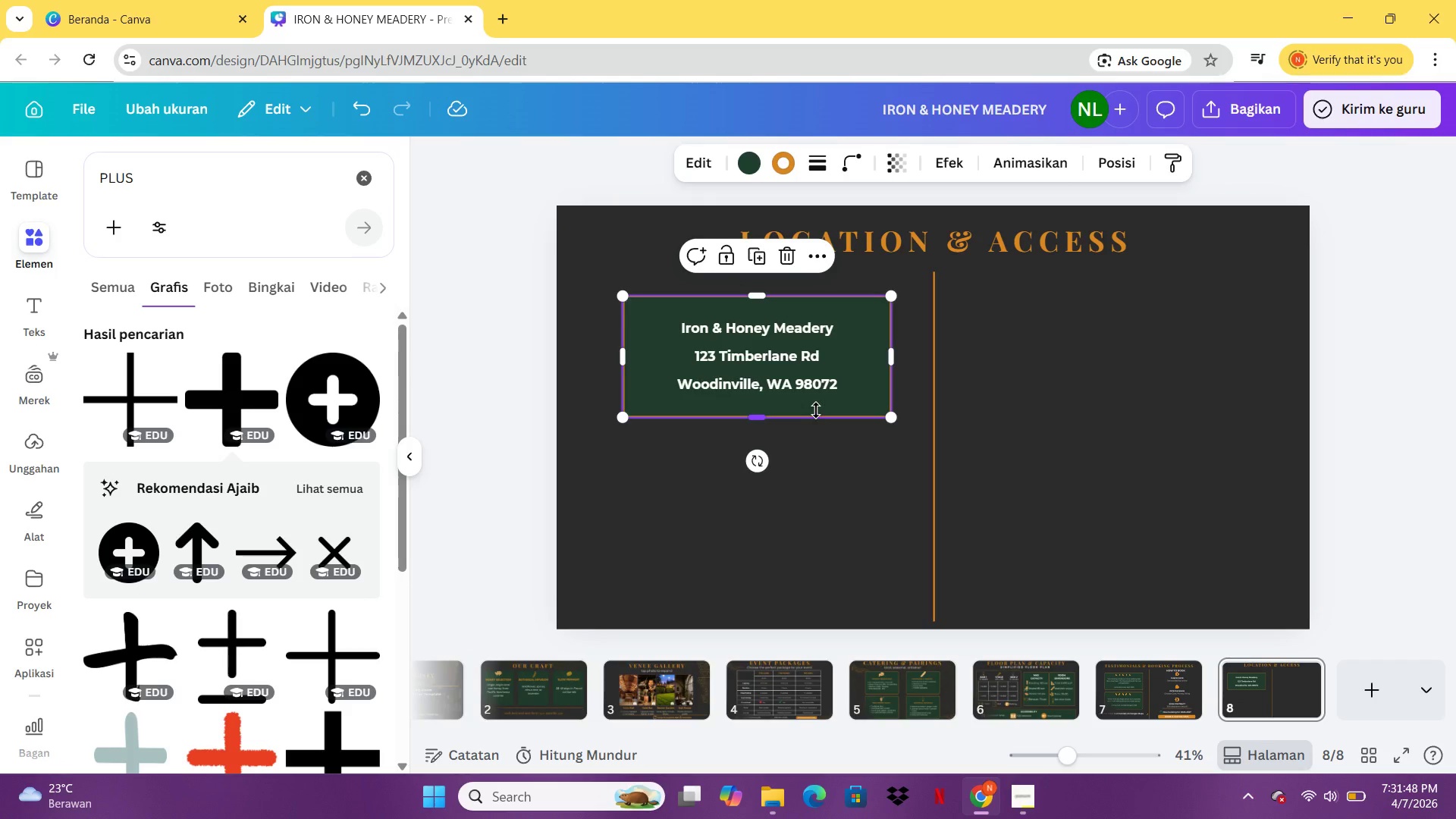 
key(Control+V)
 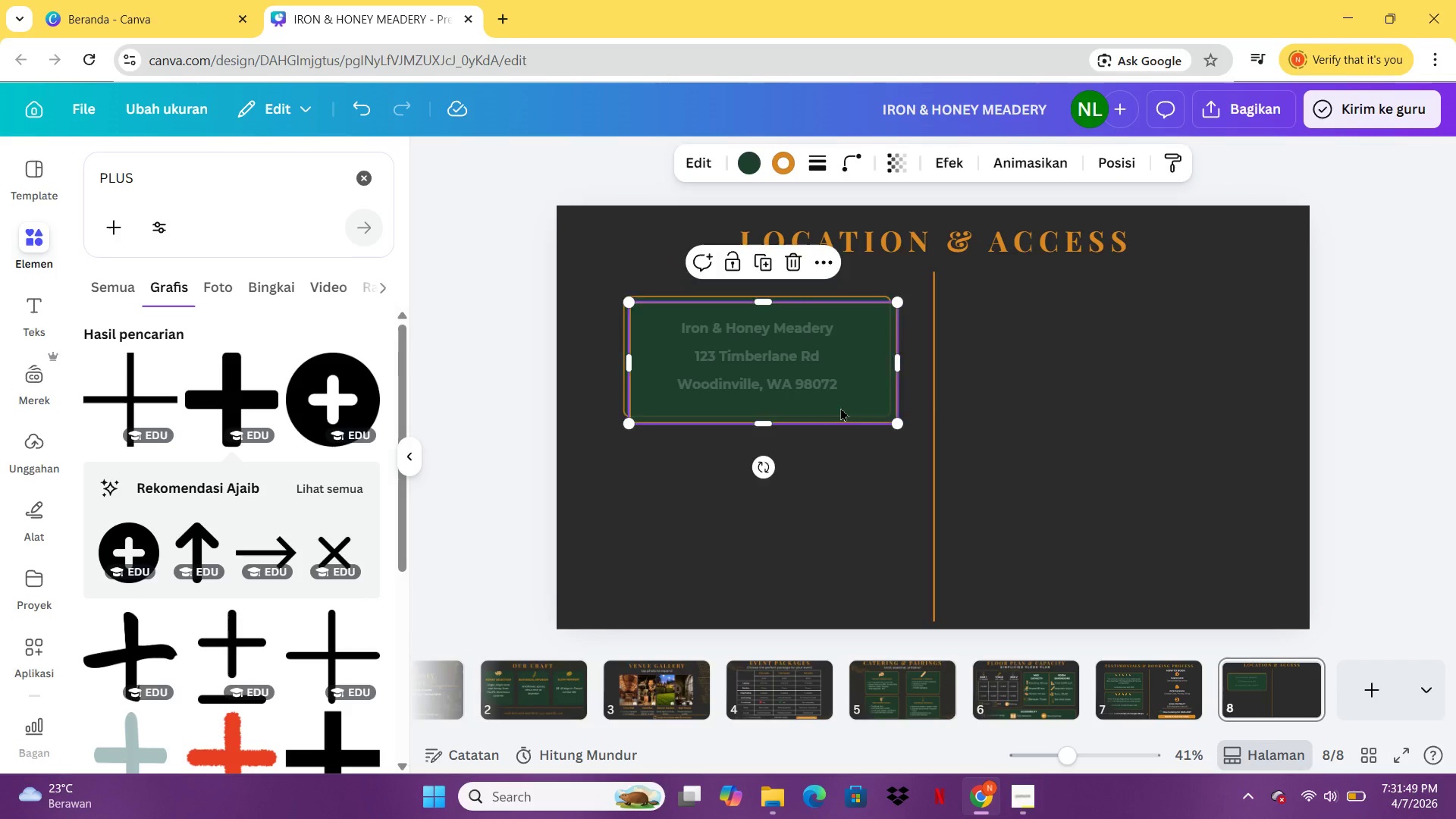 
left_click_drag(start_coordinate=[816, 410], to_coordinate=[1130, 382])
 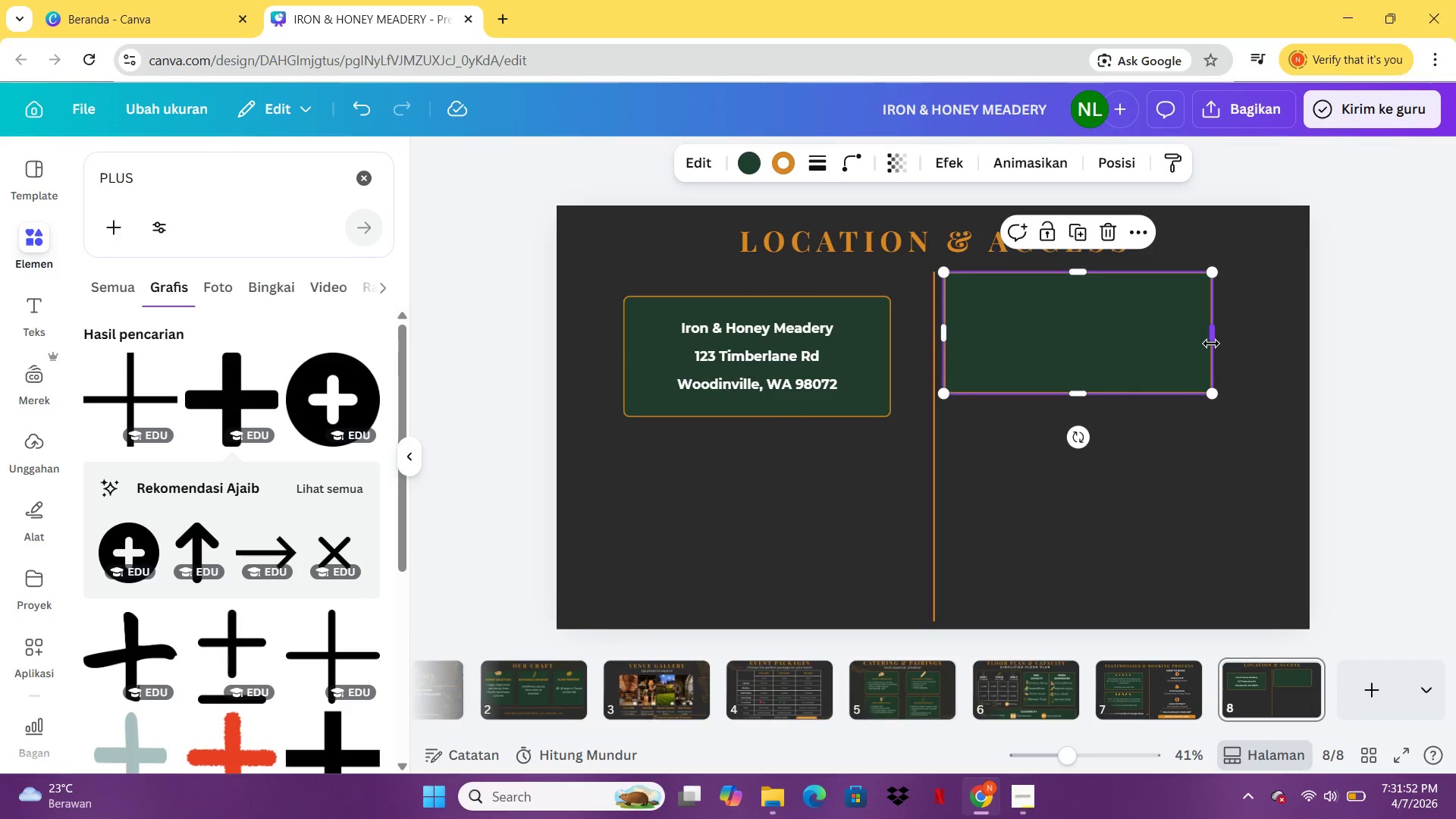 
left_click_drag(start_coordinate=[1211, 344], to_coordinate=[1294, 350])
 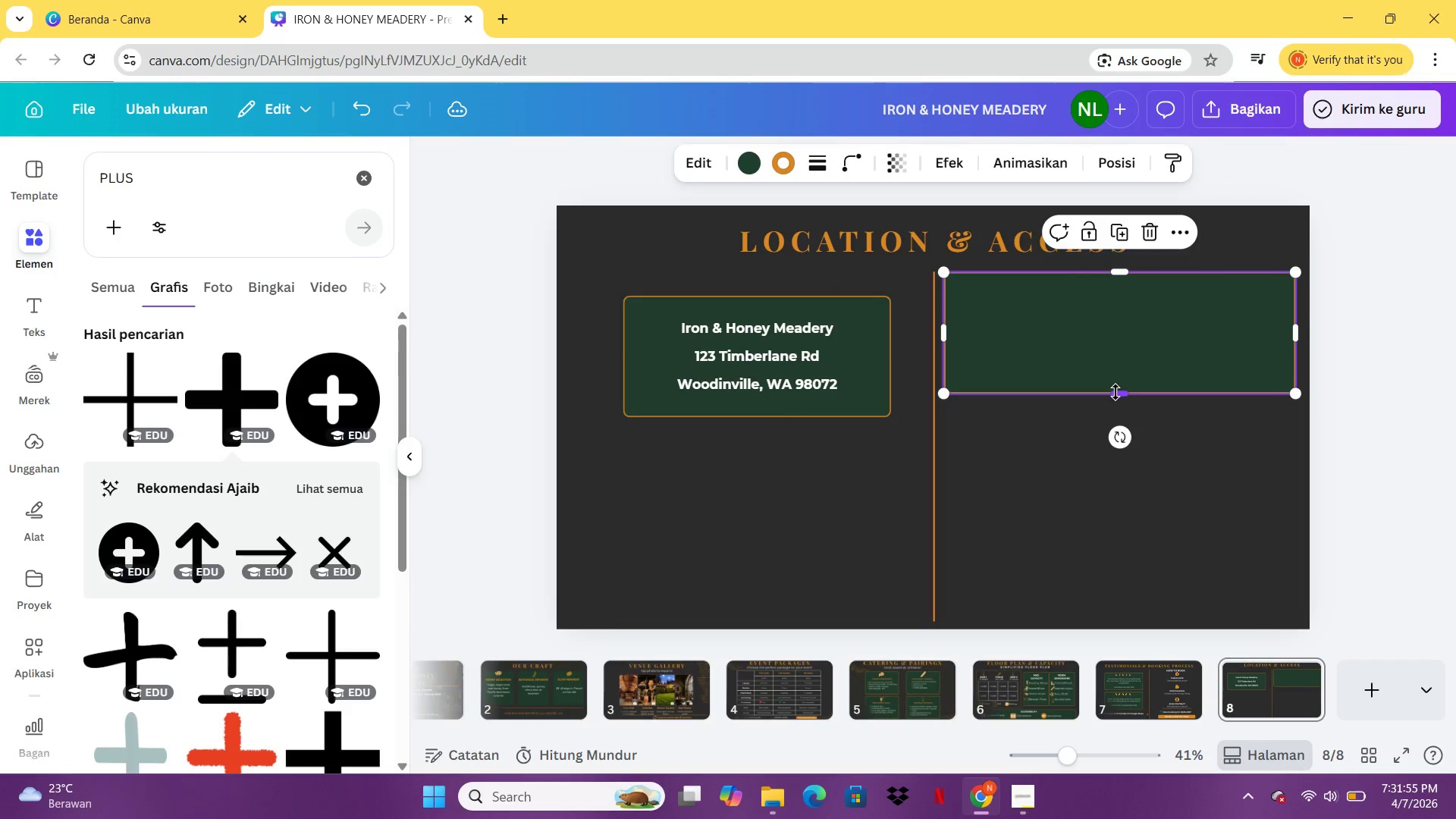 
left_click_drag(start_coordinate=[1116, 394], to_coordinate=[1102, 617])
 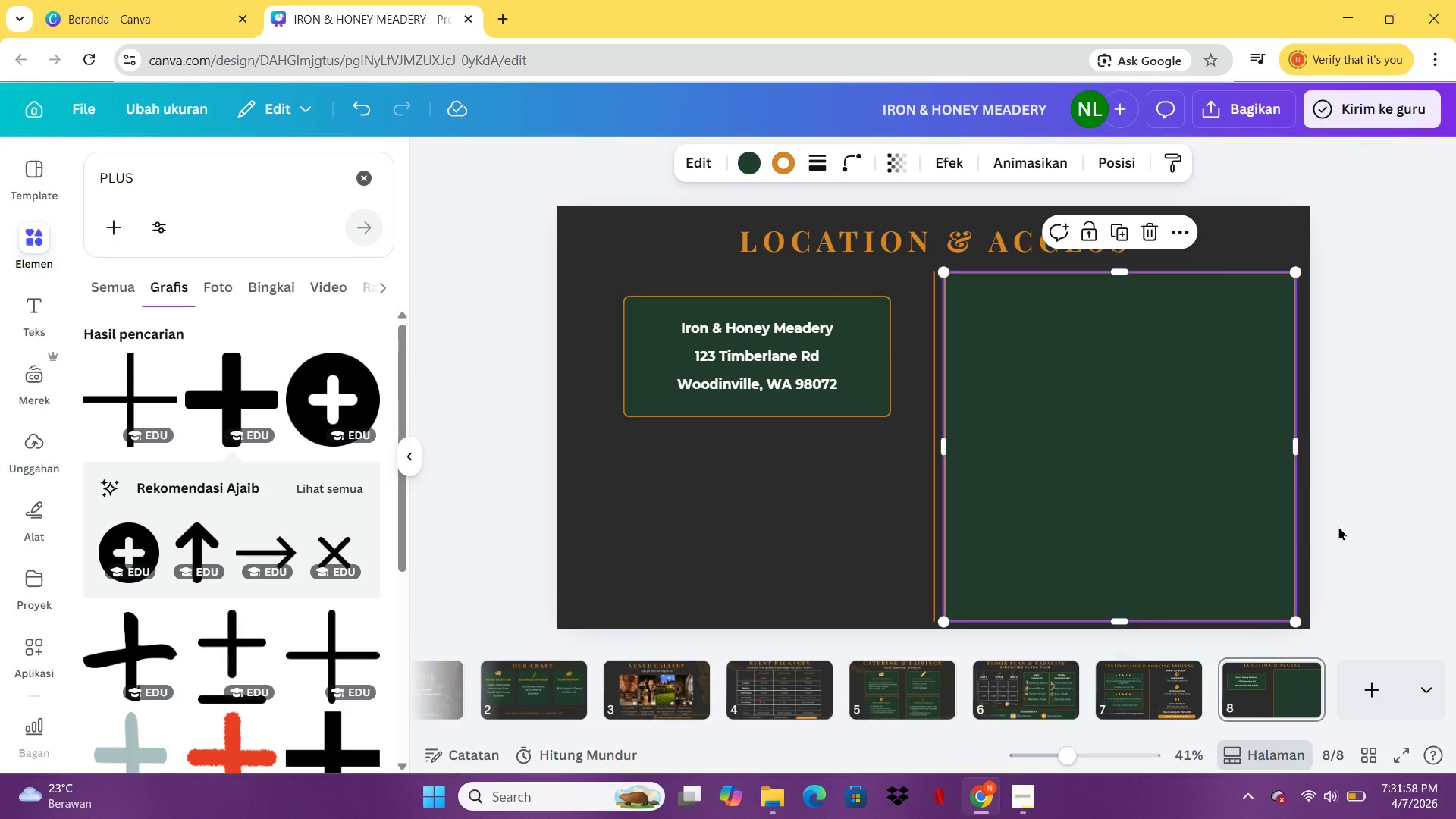 
left_click([1338, 526])
 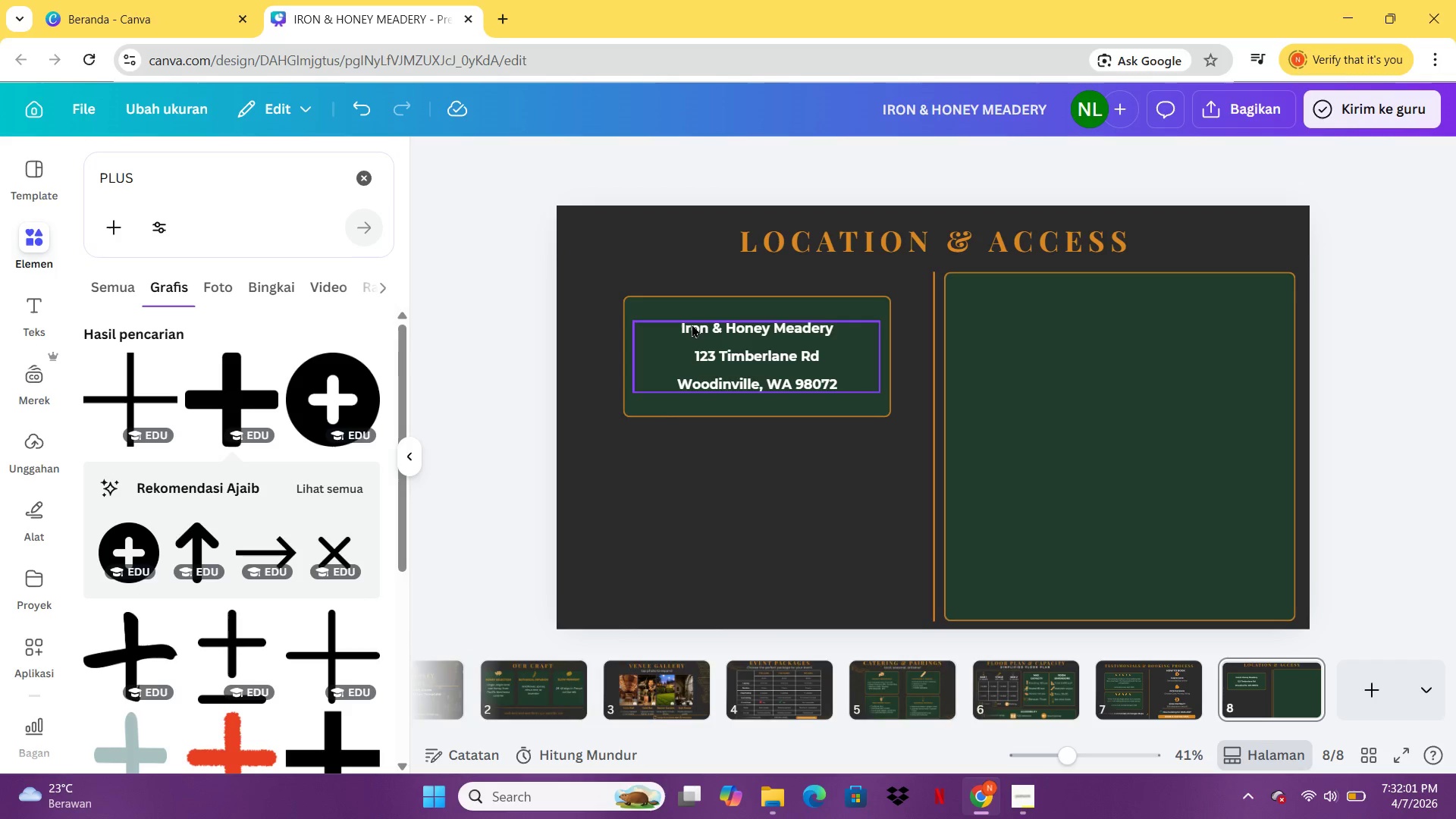 
left_click([736, 354])
 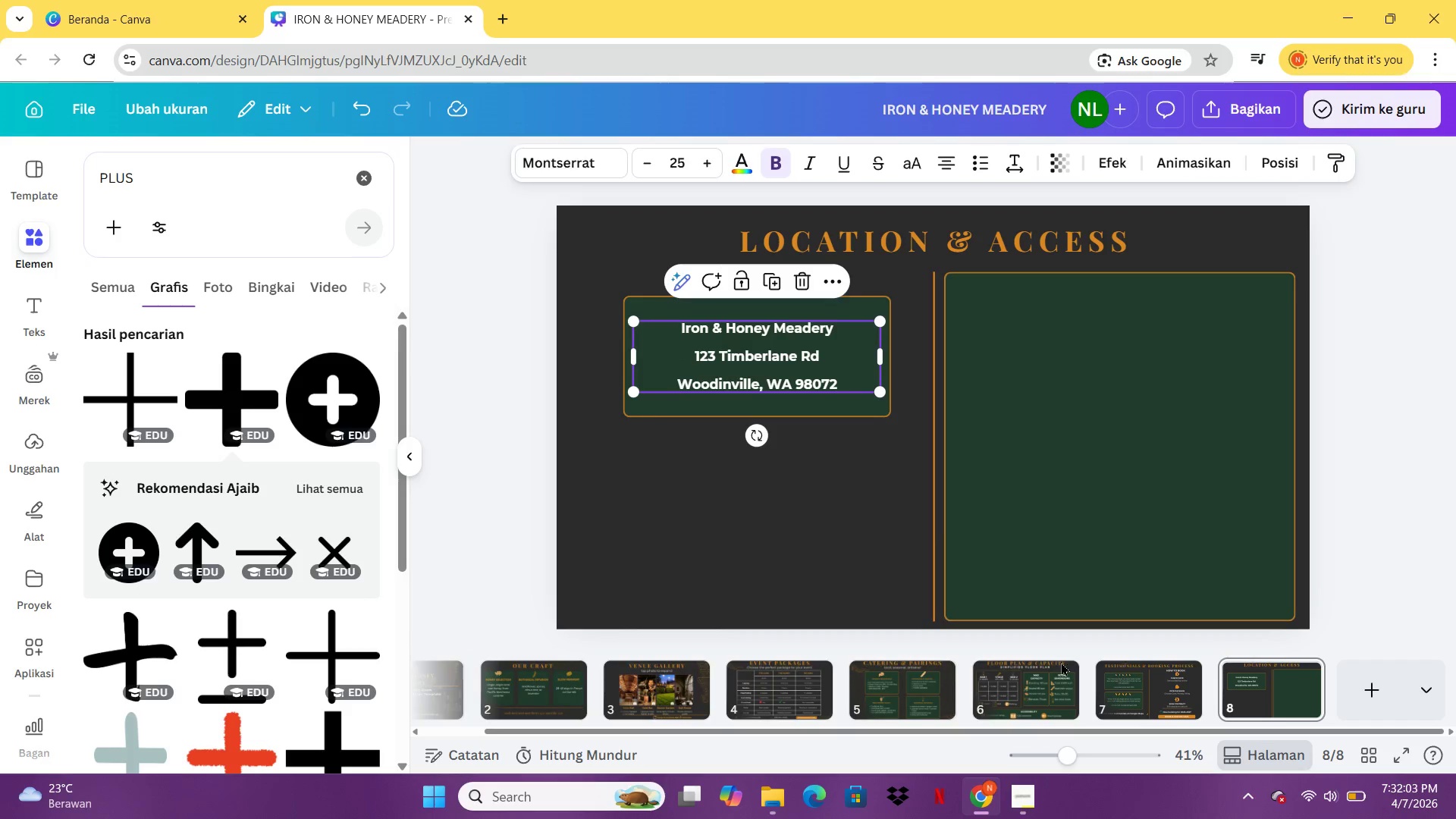 
key(Control+C)
 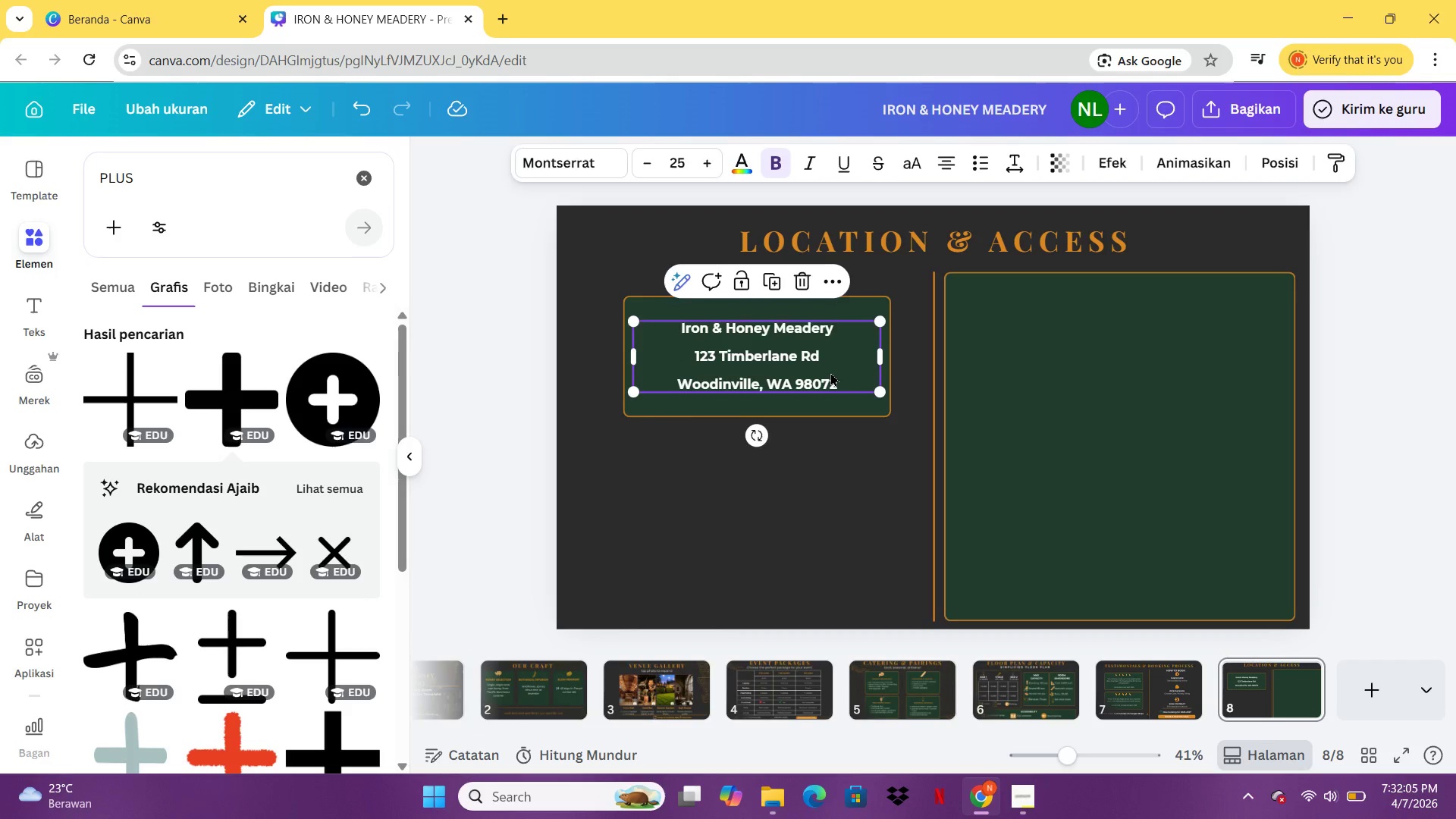 
key(Control+V)
 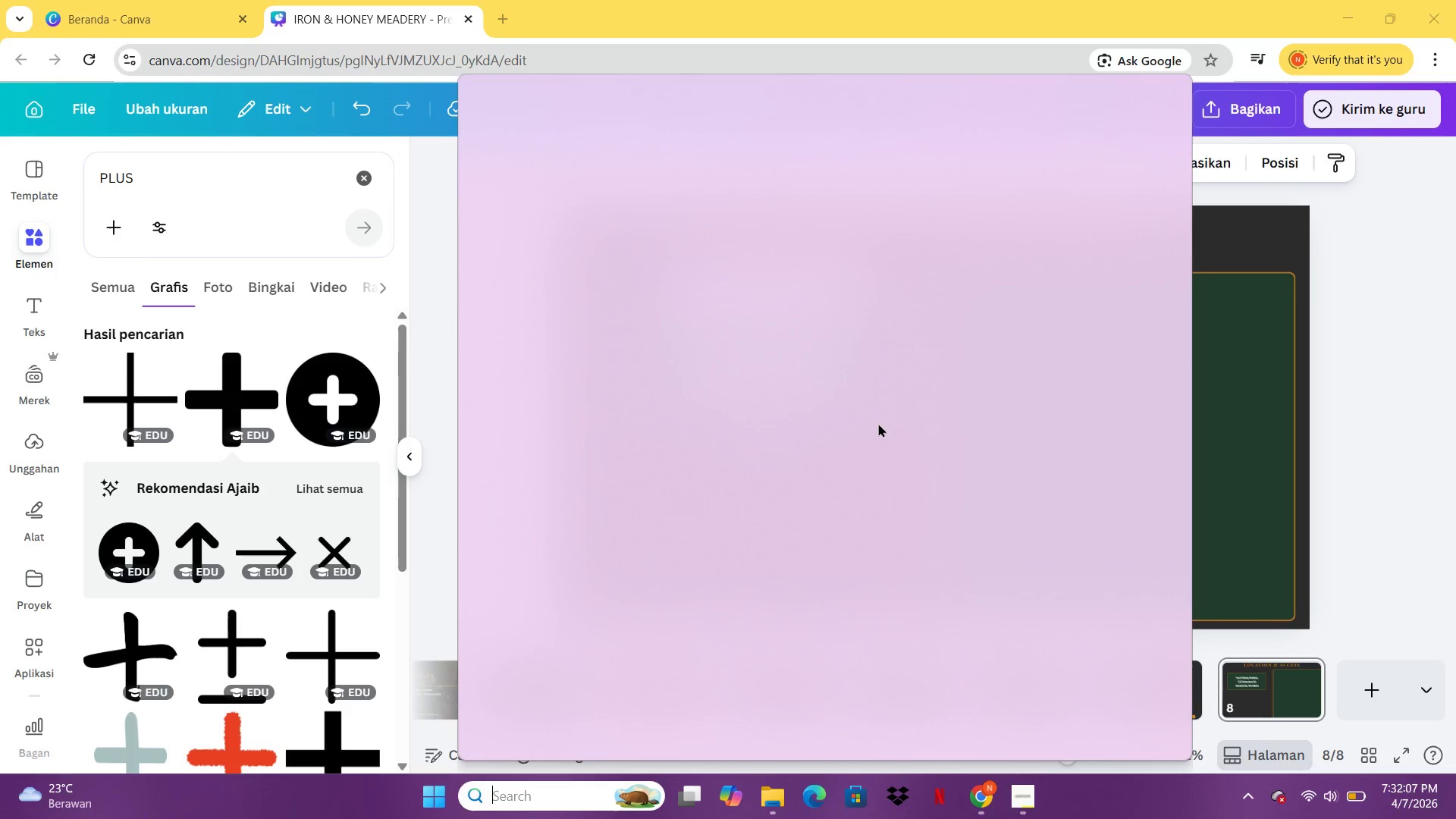 
left_click([1329, 414])
 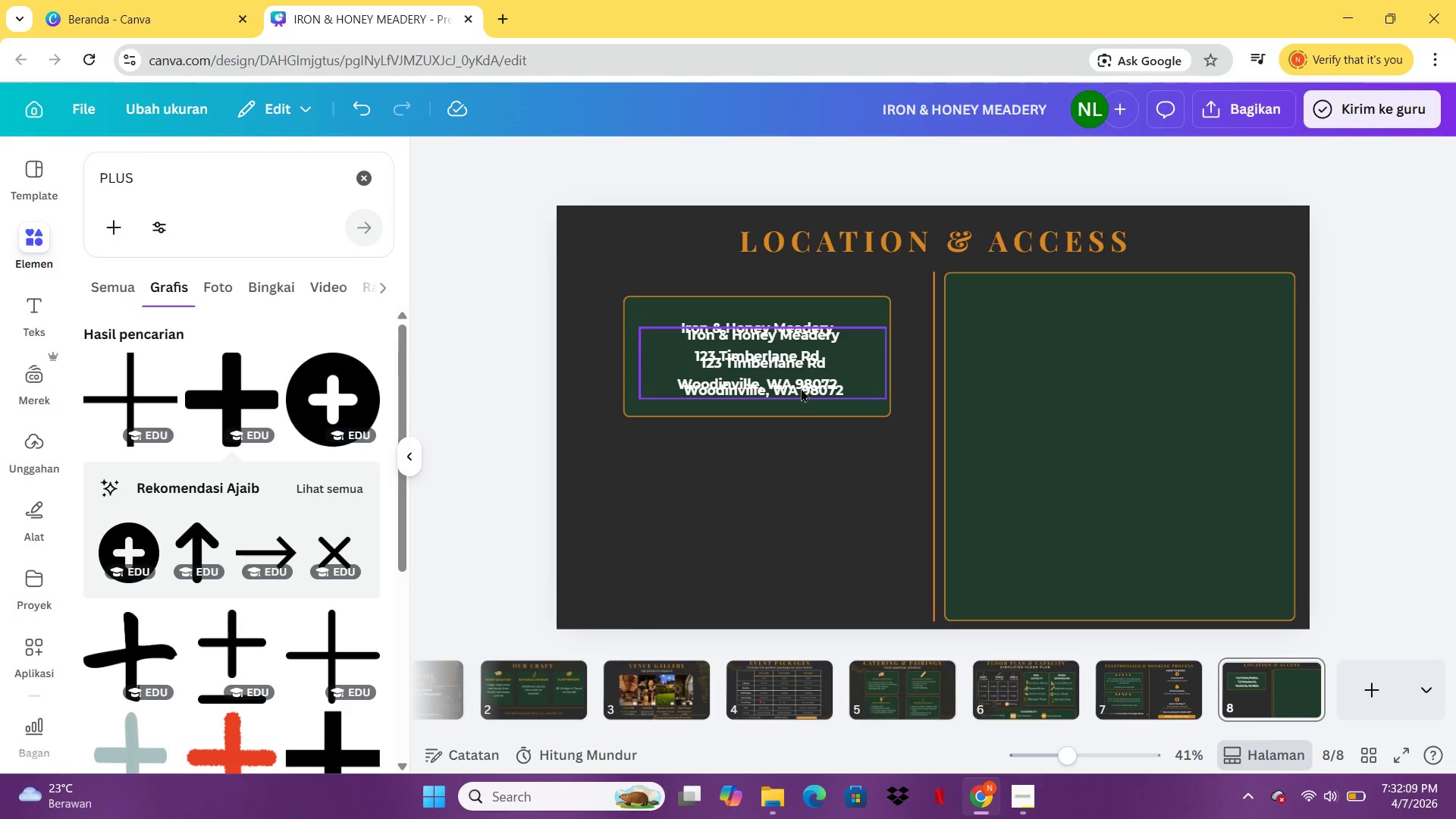 
left_click_drag(start_coordinate=[802, 388], to_coordinate=[1090, 350])
 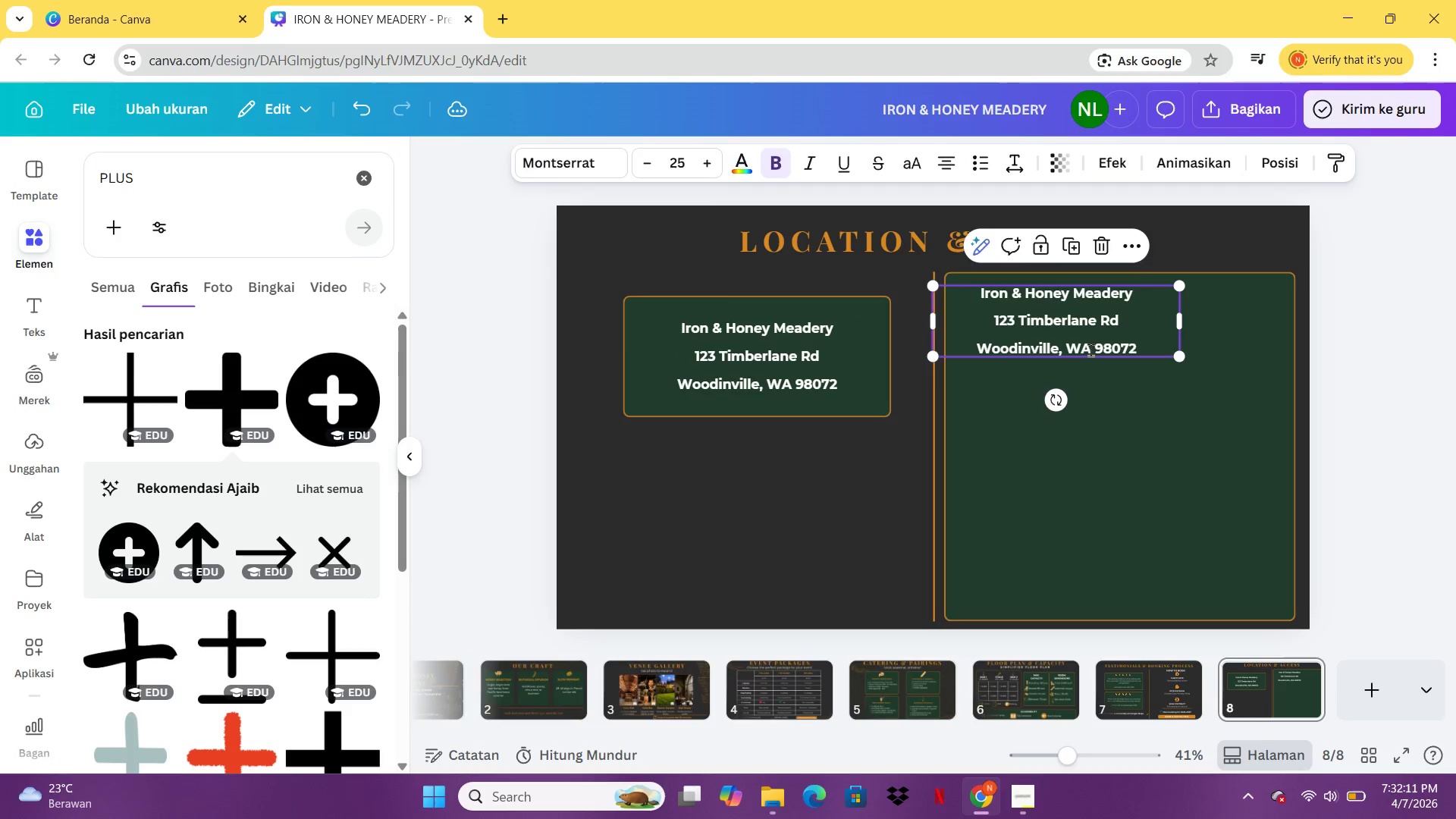 
double_click([1090, 350])
 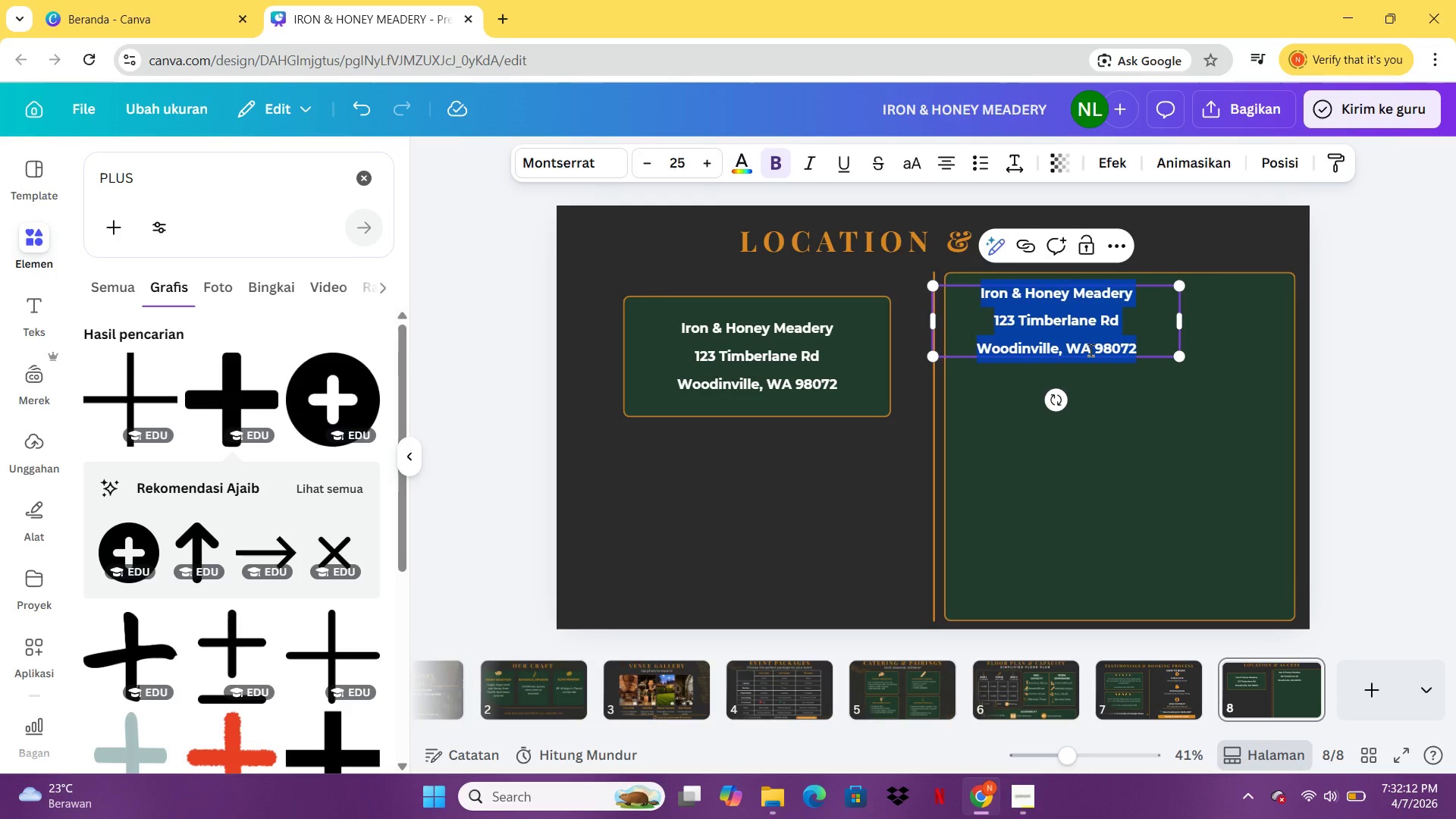 
type(FROM SEATTLE:)
 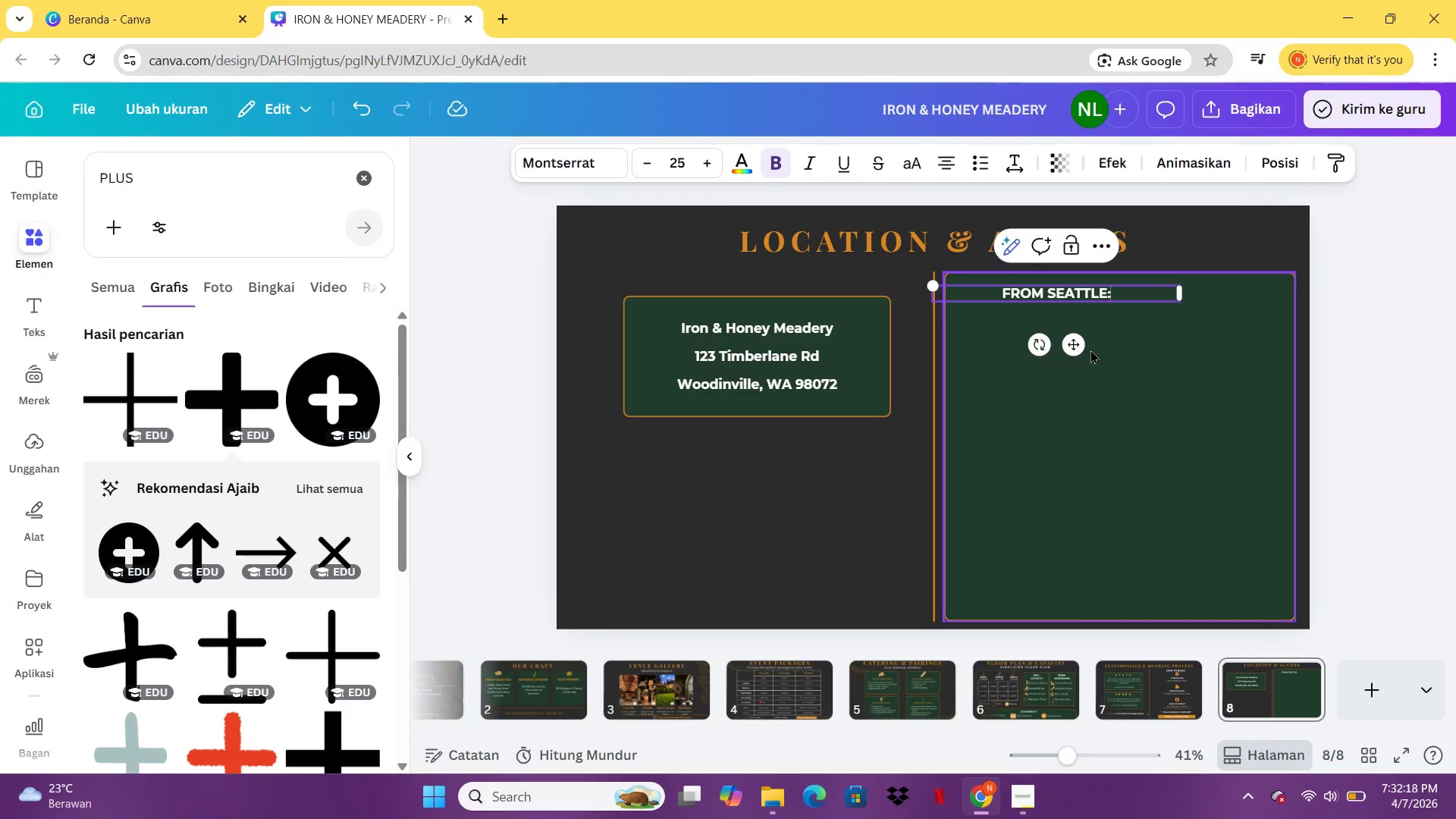 
key(Enter)
 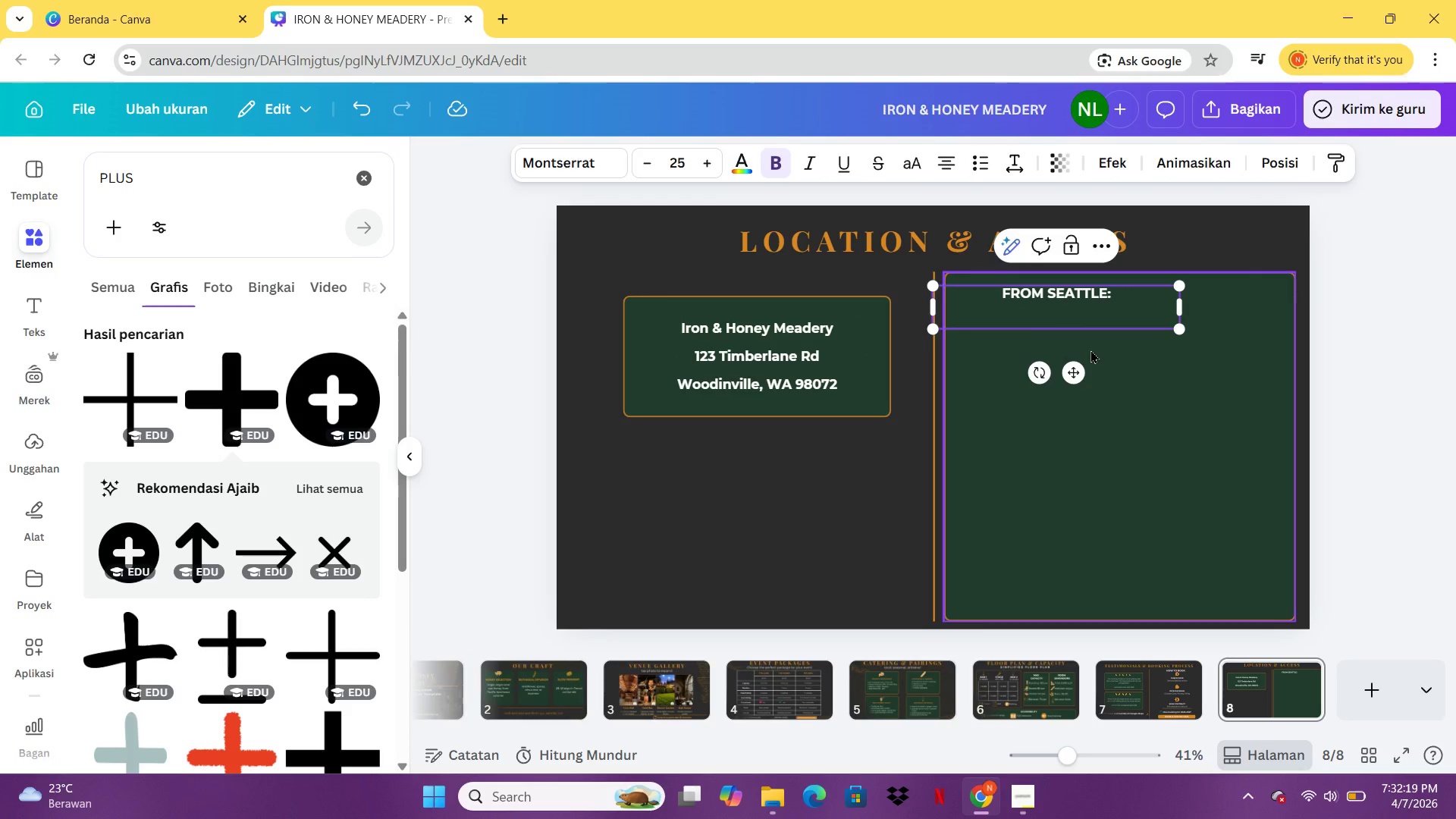 
type(25 MN)
key(Backspace)
type(inutes via 1)
key(Backspace)
type(I-405 N)
 